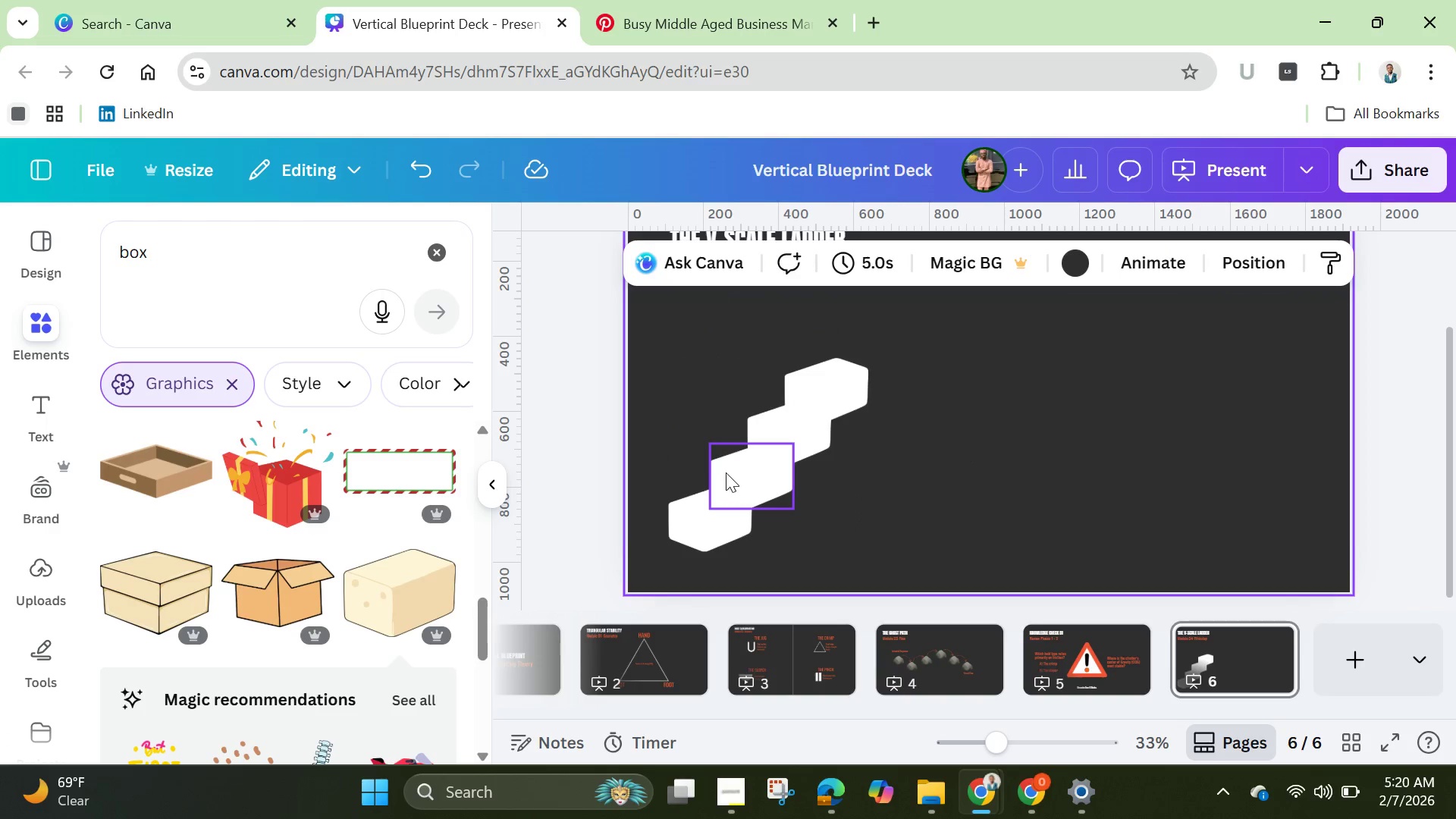 
left_click([735, 479])
 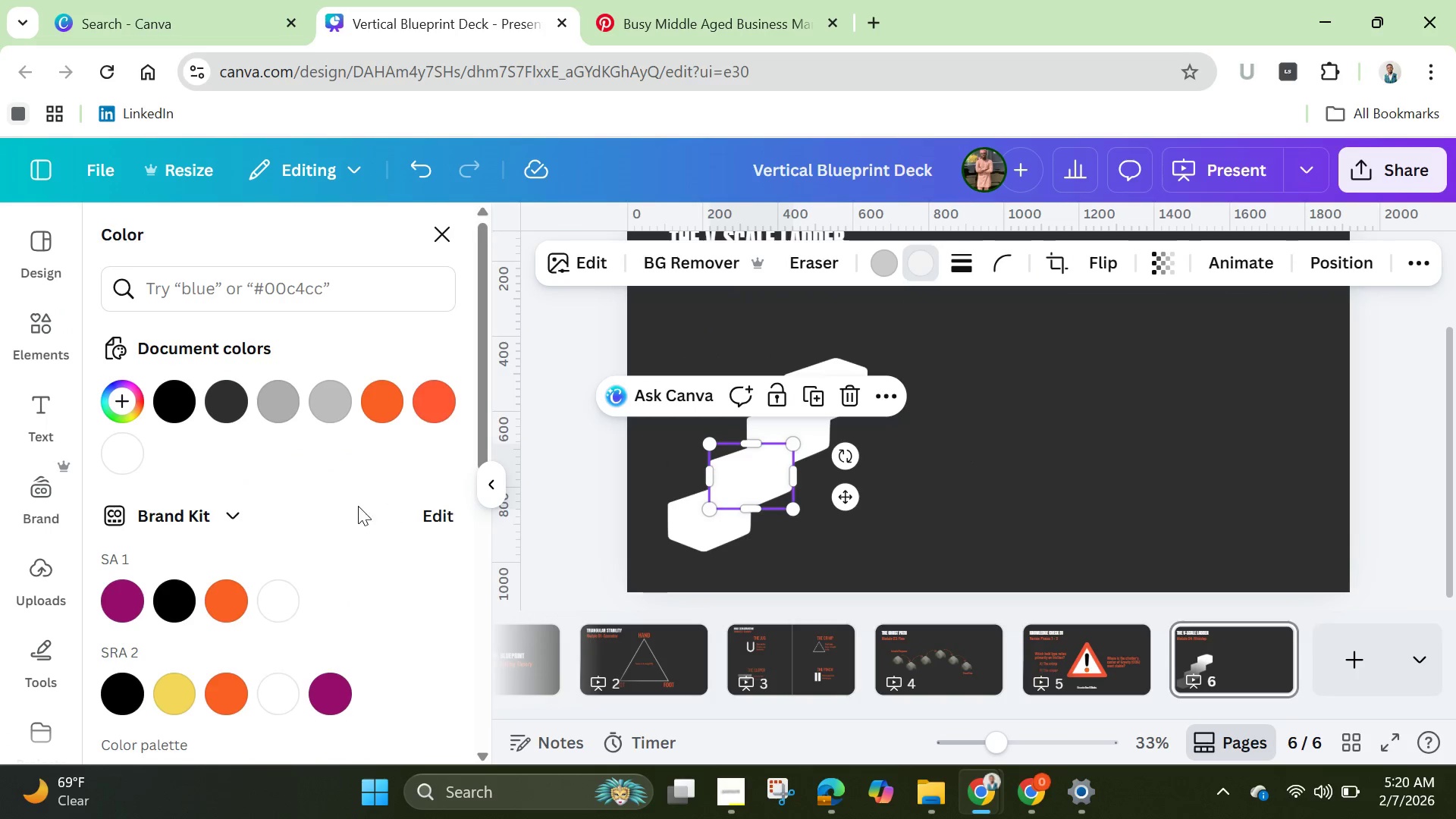 
left_click([333, 409])
 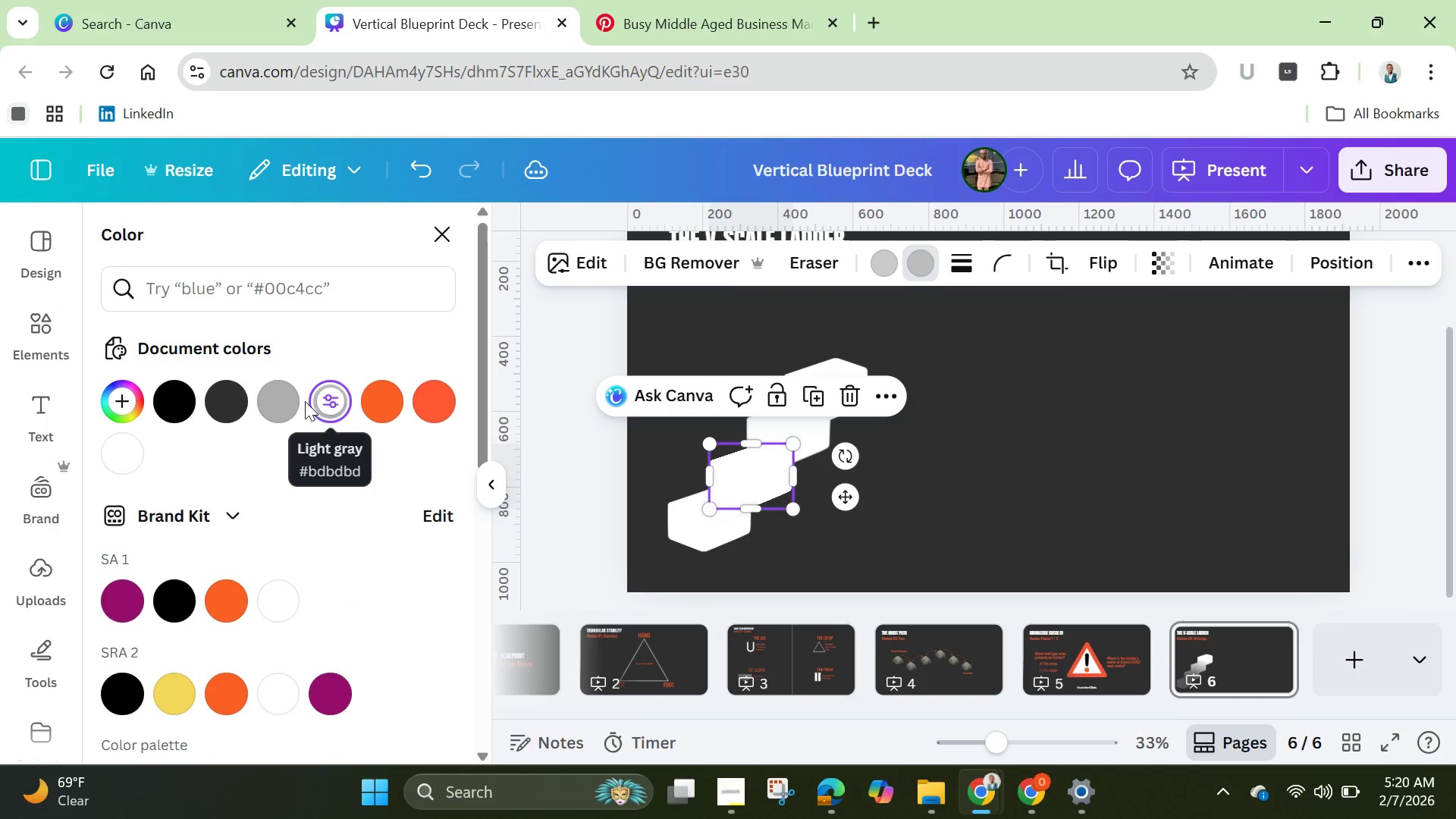 
left_click([289, 402])
 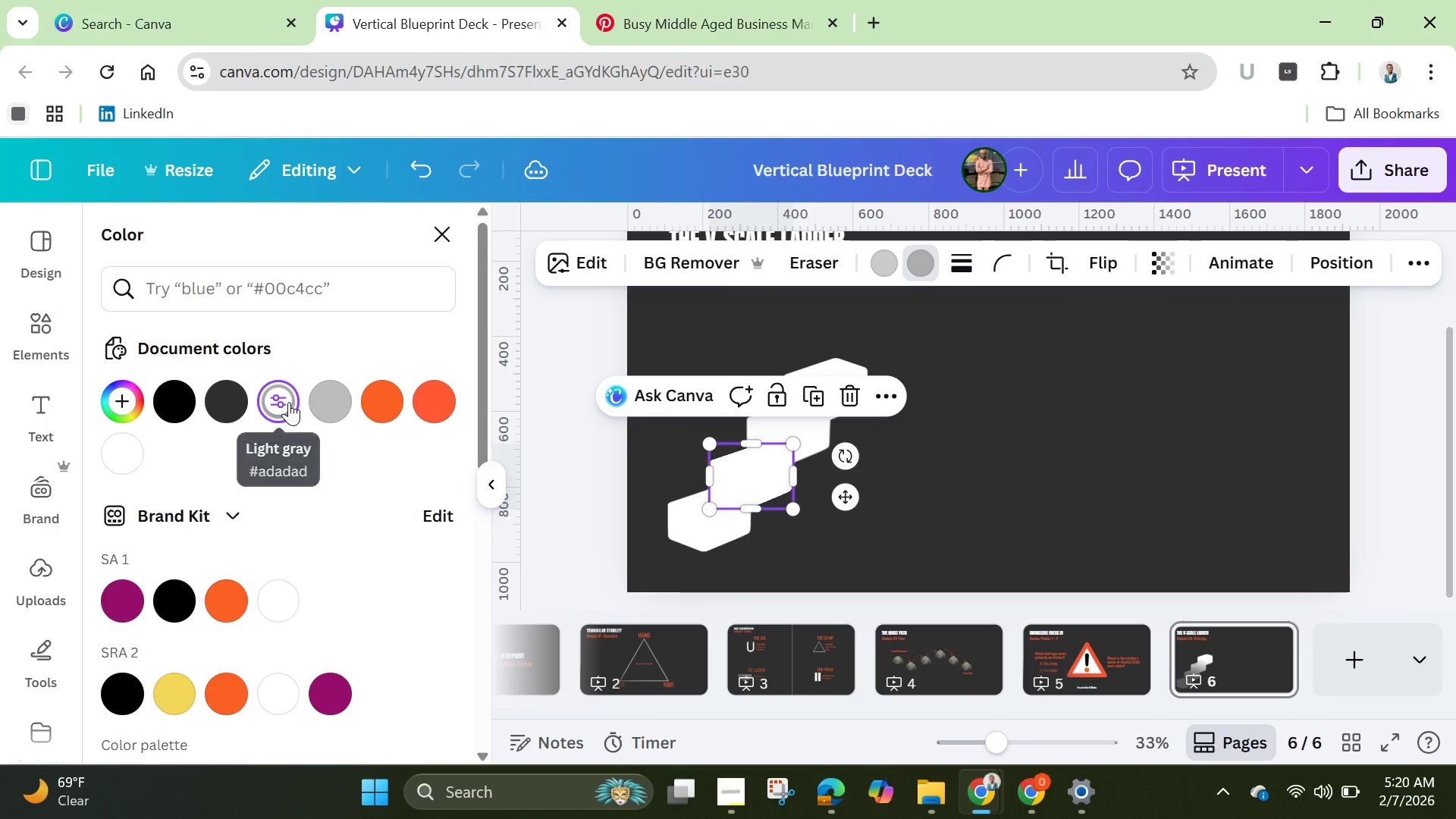 
double_click([289, 402])
 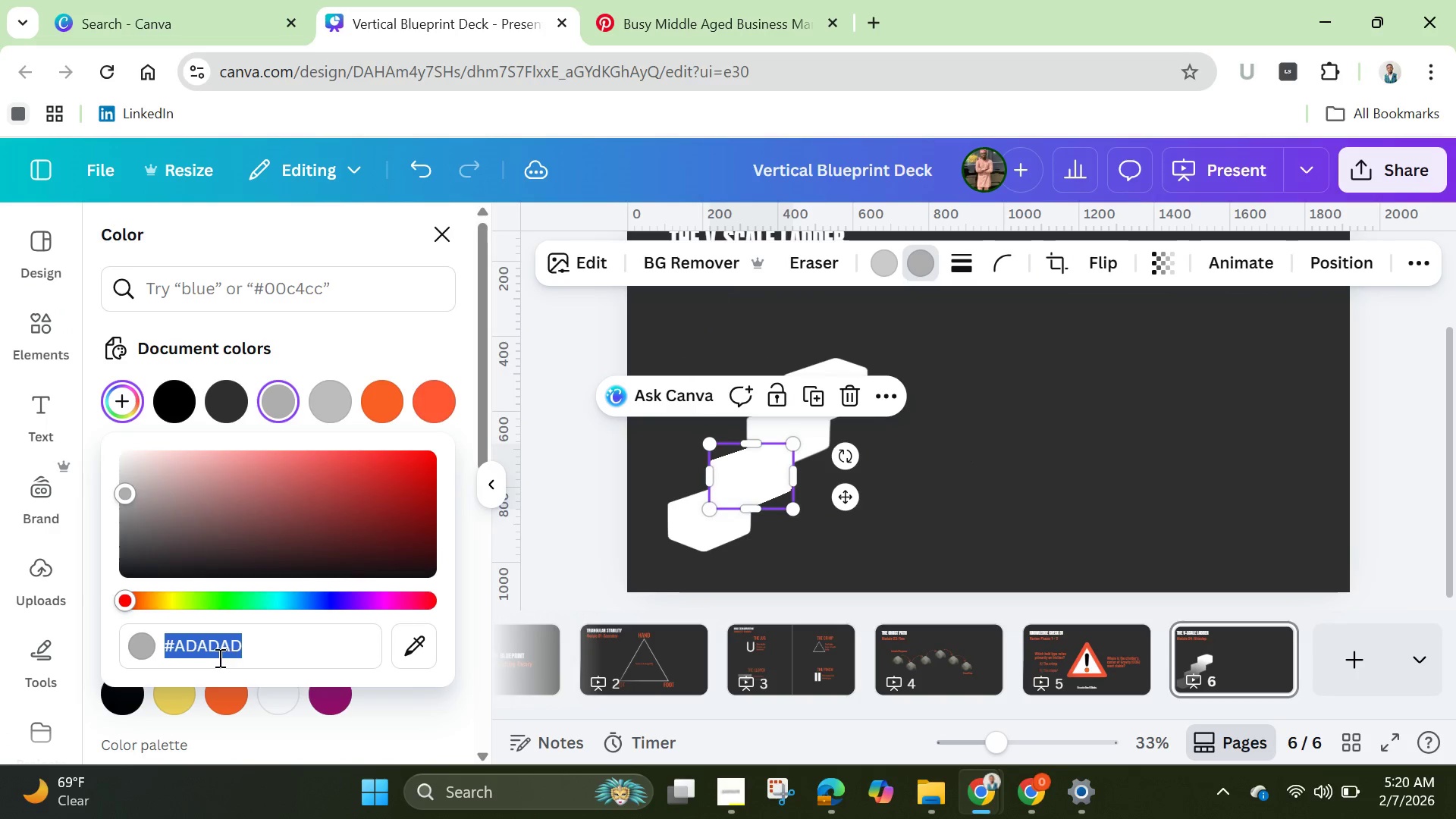 
right_click([204, 638])
 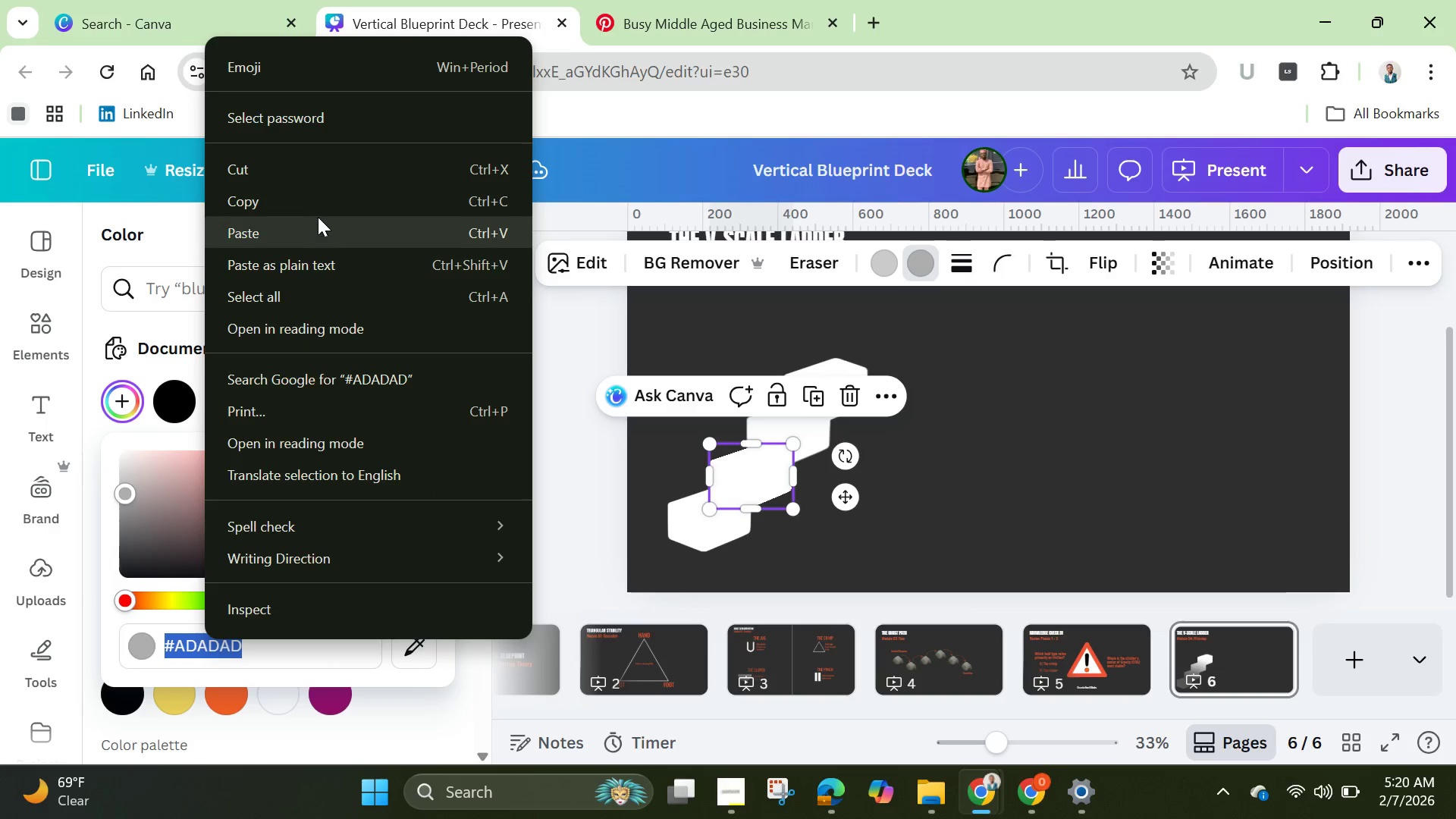 
left_click([320, 205])
 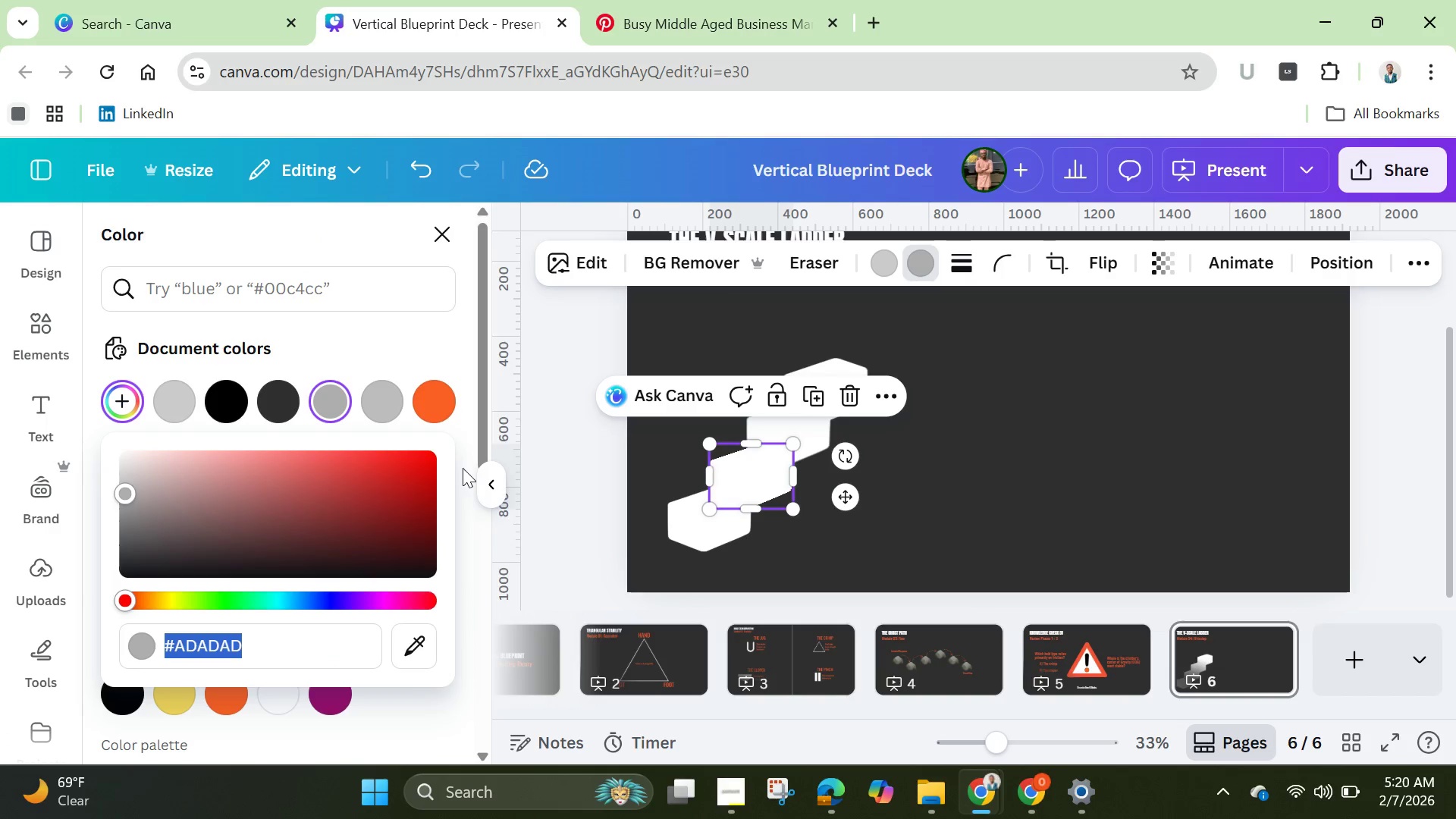 
left_click([548, 463])
 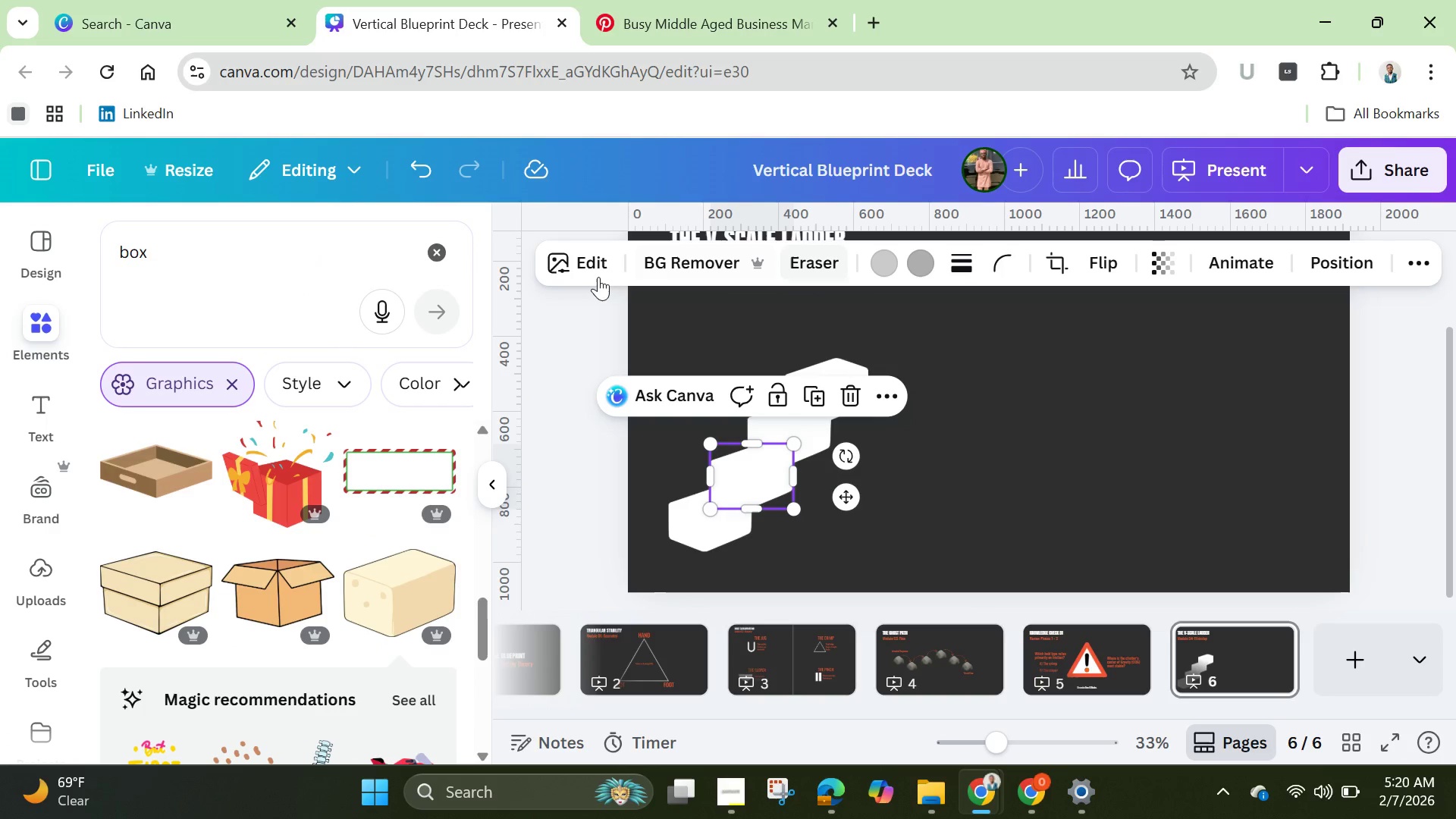 
left_click([585, 259])
 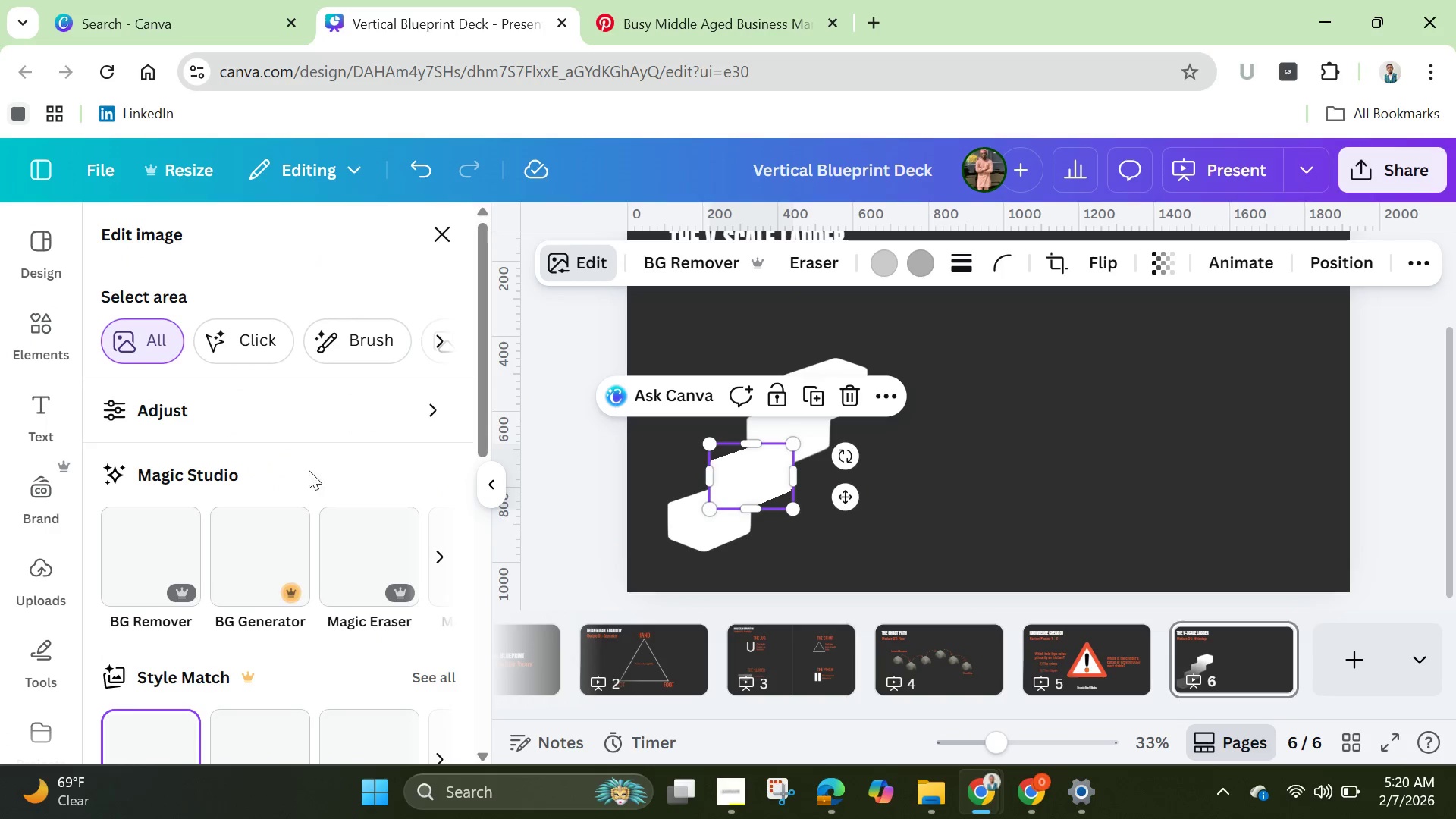 
scroll: coordinate [445, 588], scroll_direction: down, amount: 5.0
 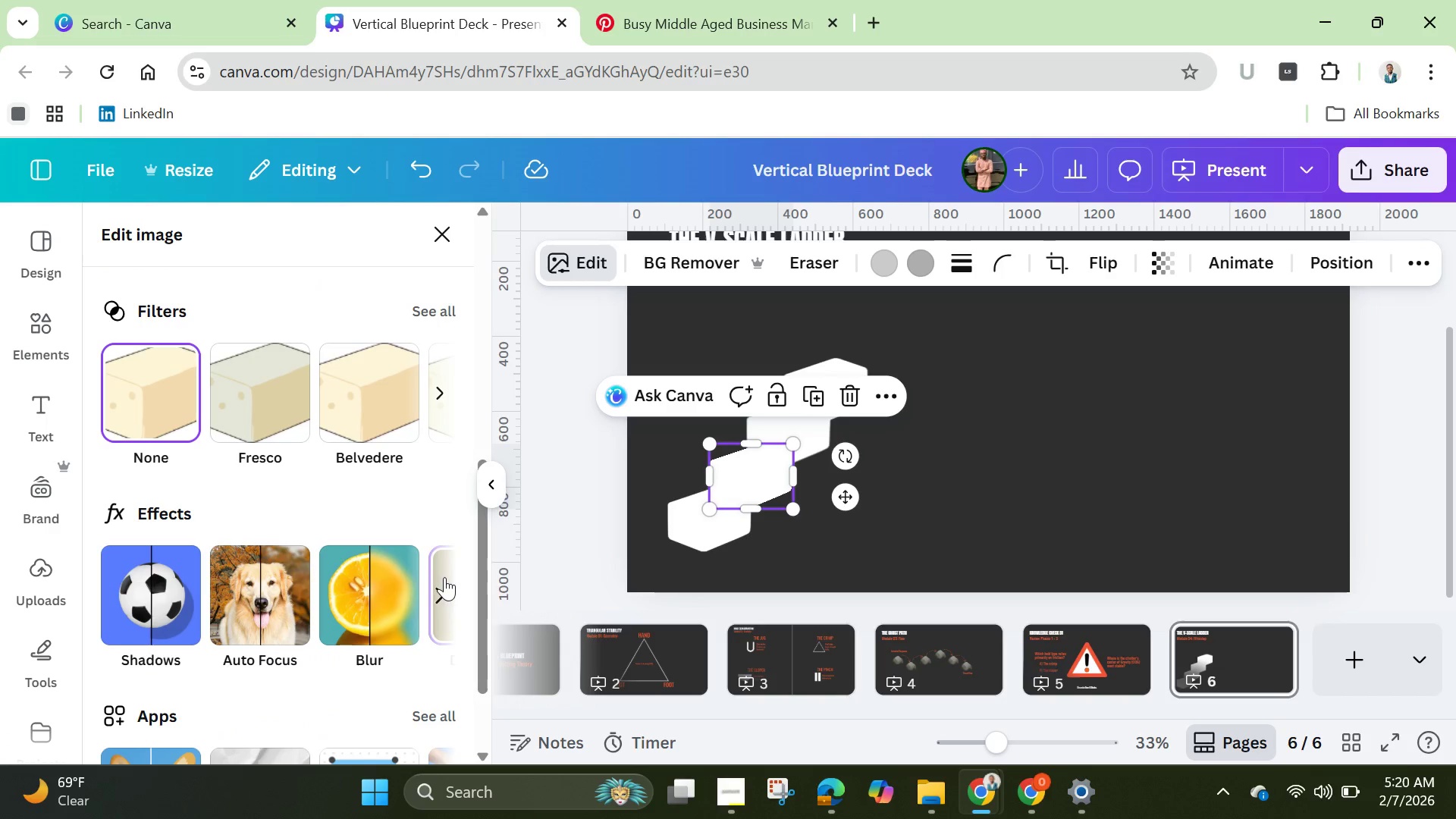 
left_click([444, 577])
 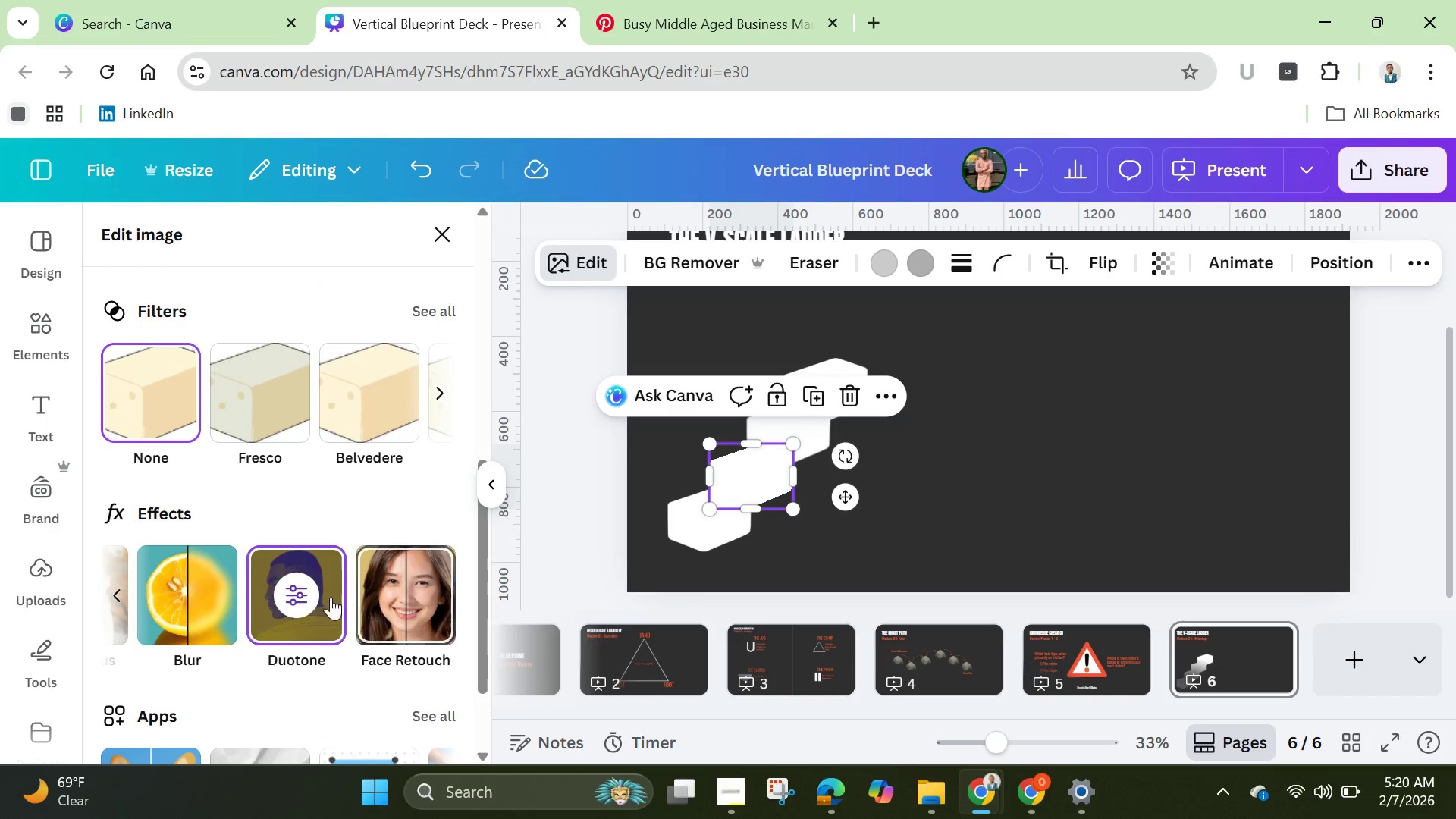 
left_click_drag(start_coordinate=[315, 597], to_coordinate=[311, 597])
 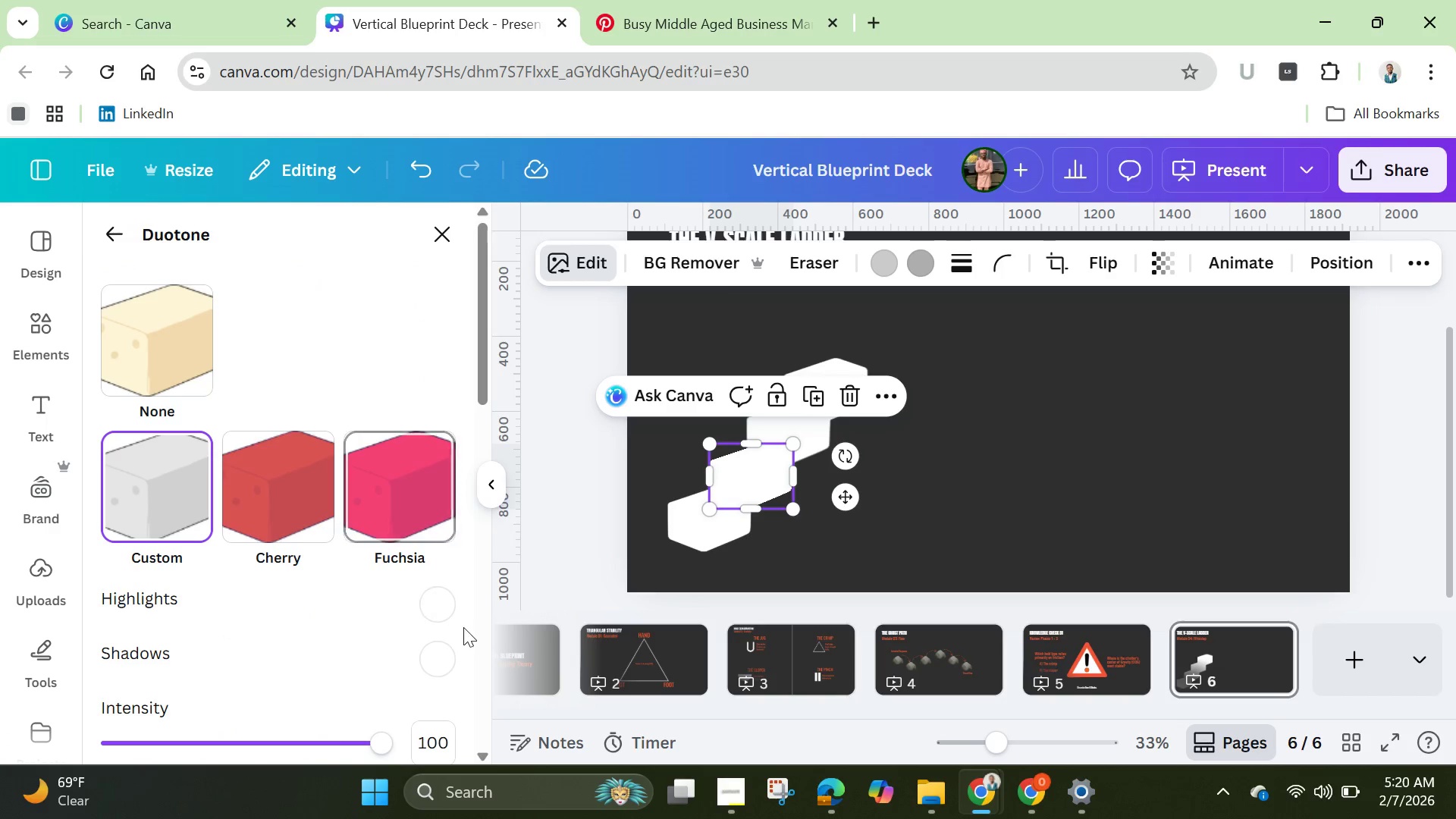 
left_click([437, 604])
 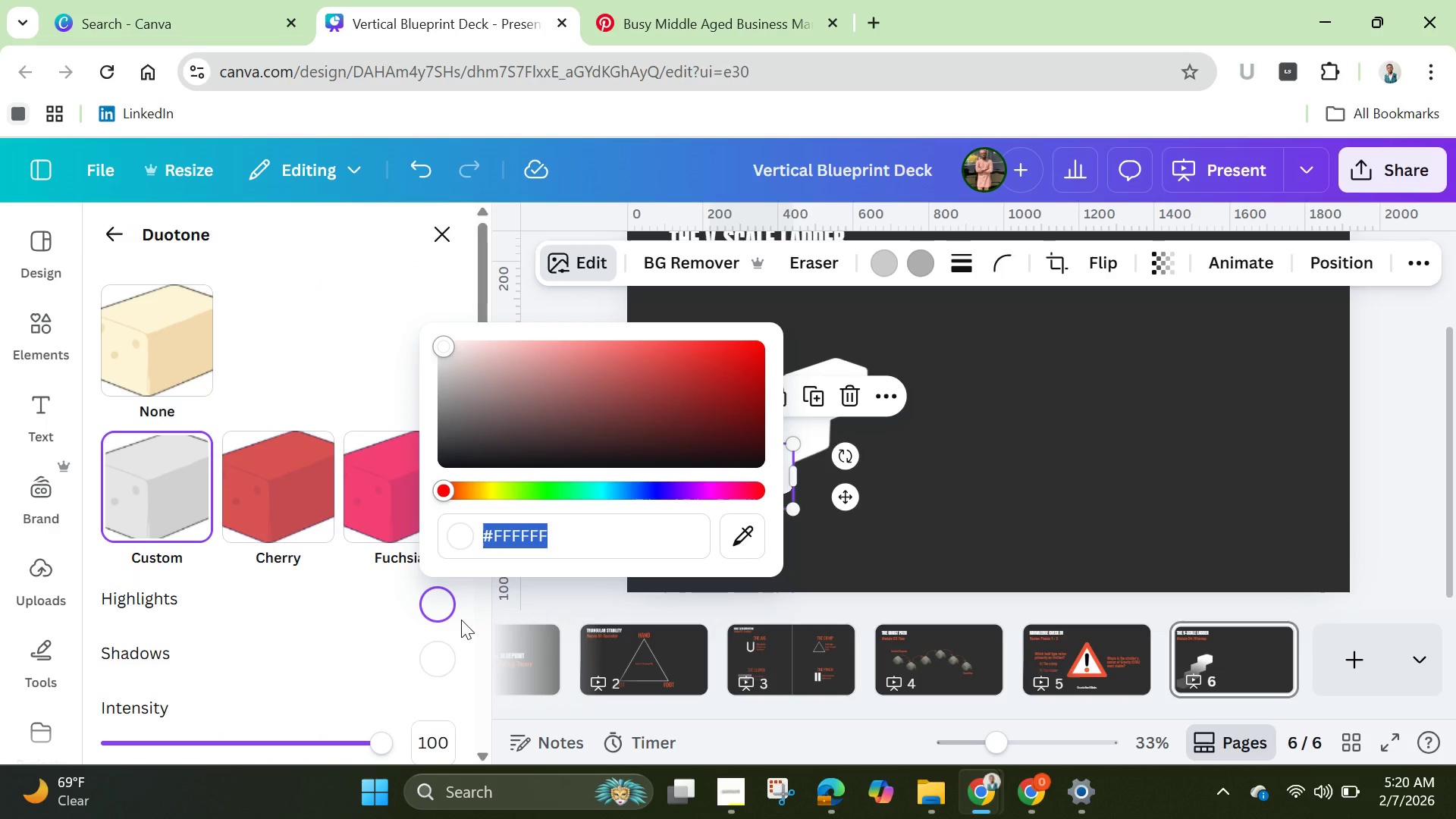 
key(Backspace)
 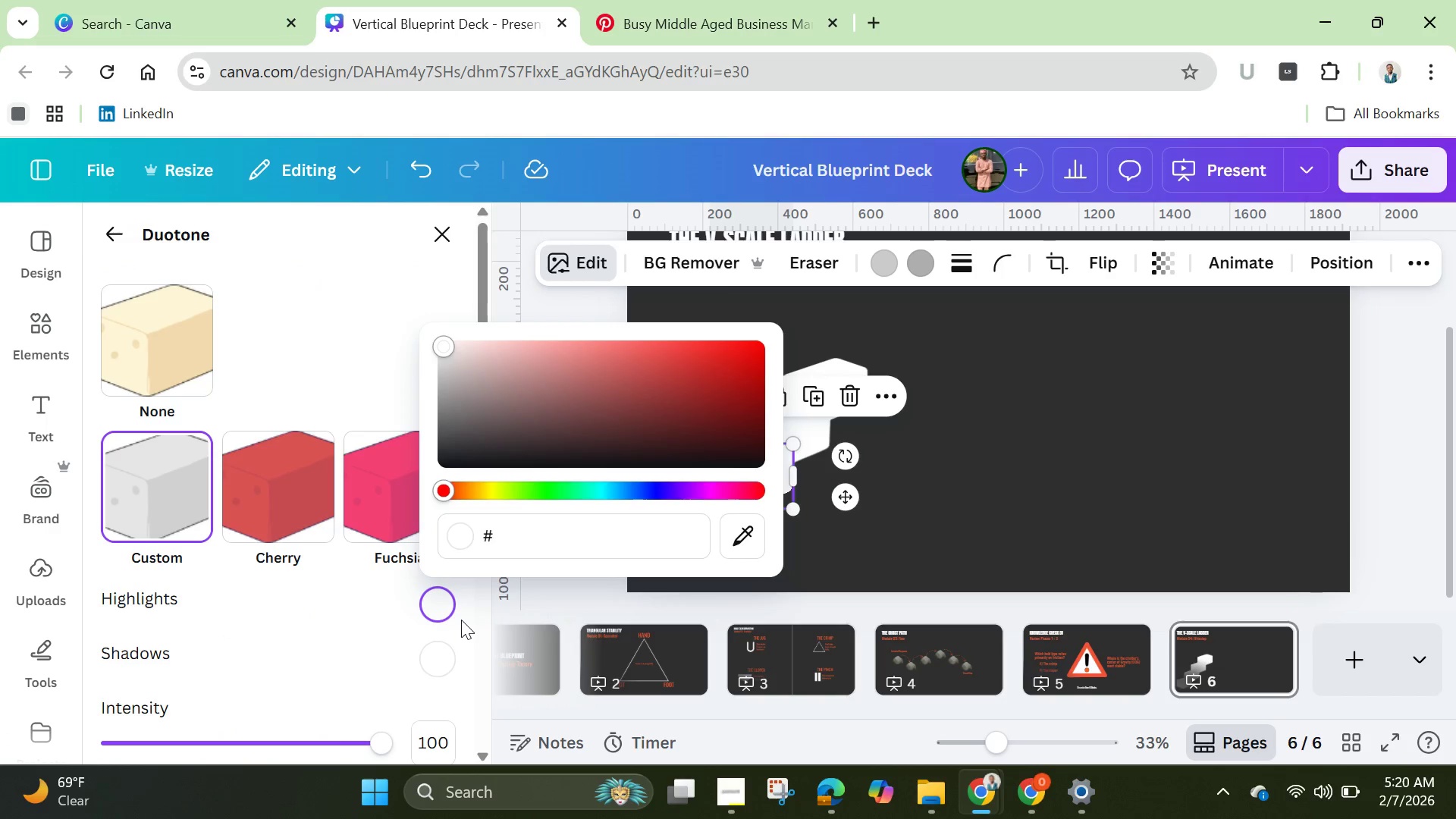 
key(Control+V)
 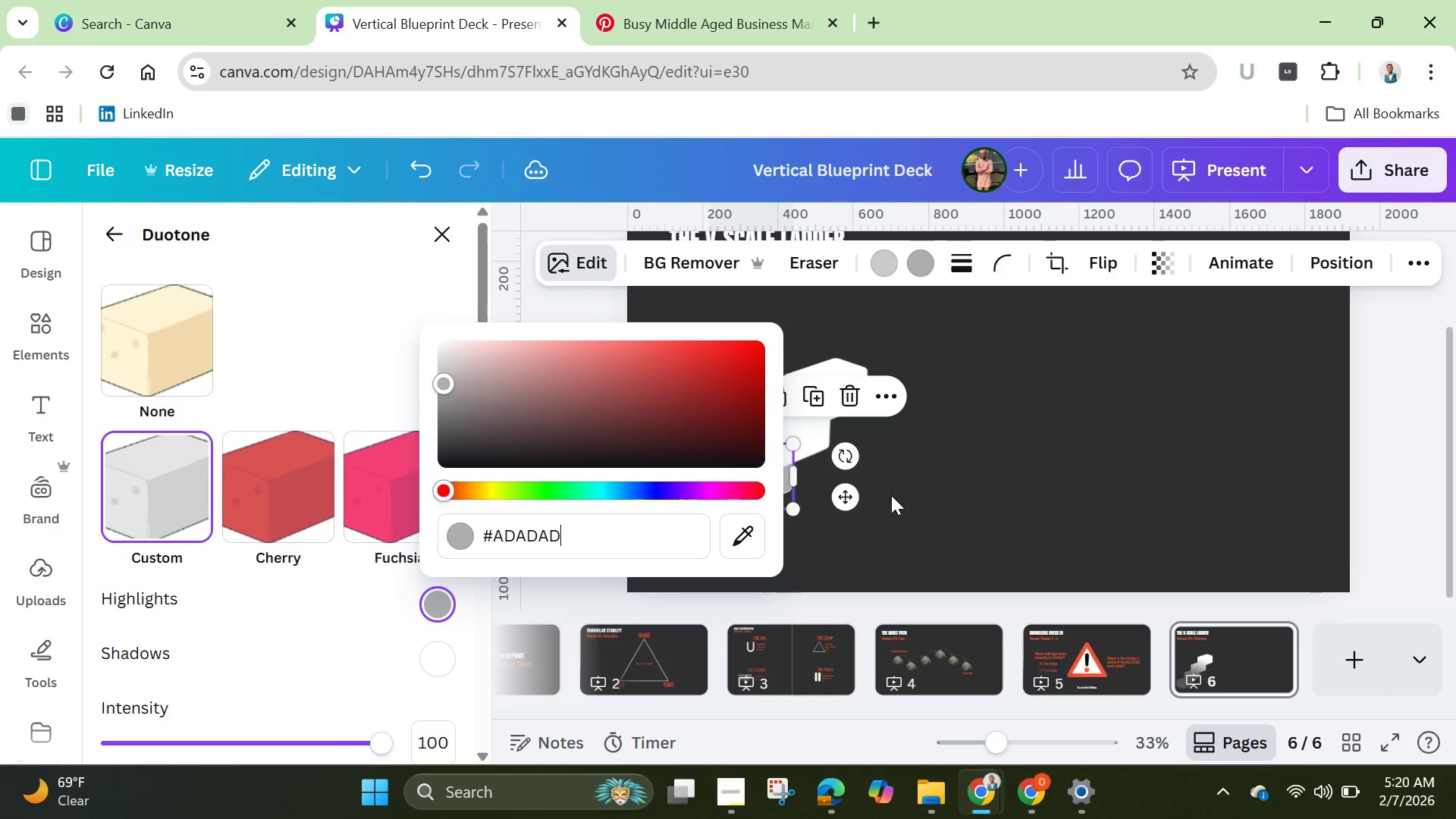 
left_click([968, 479])
 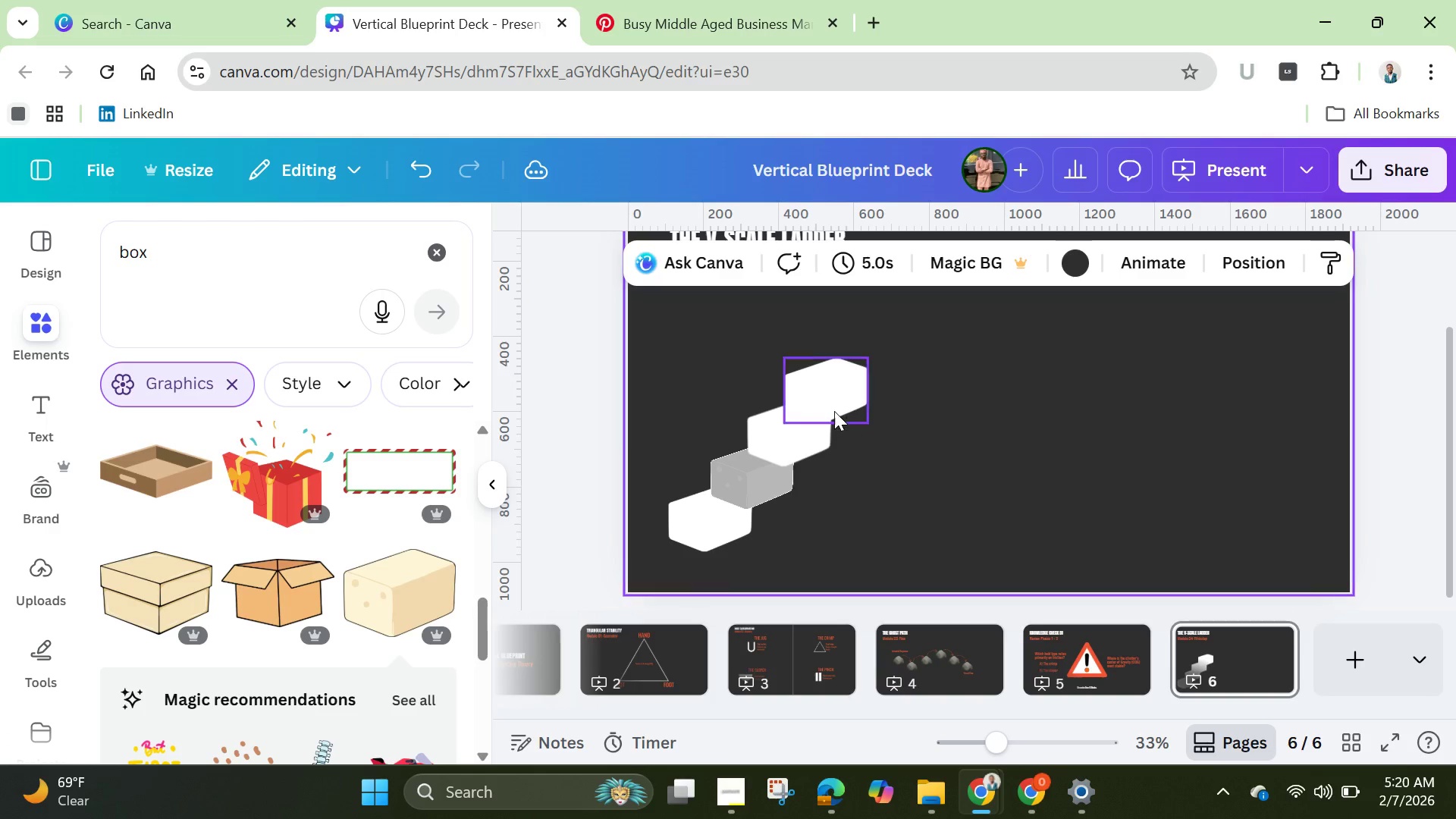 
left_click([808, 437])
 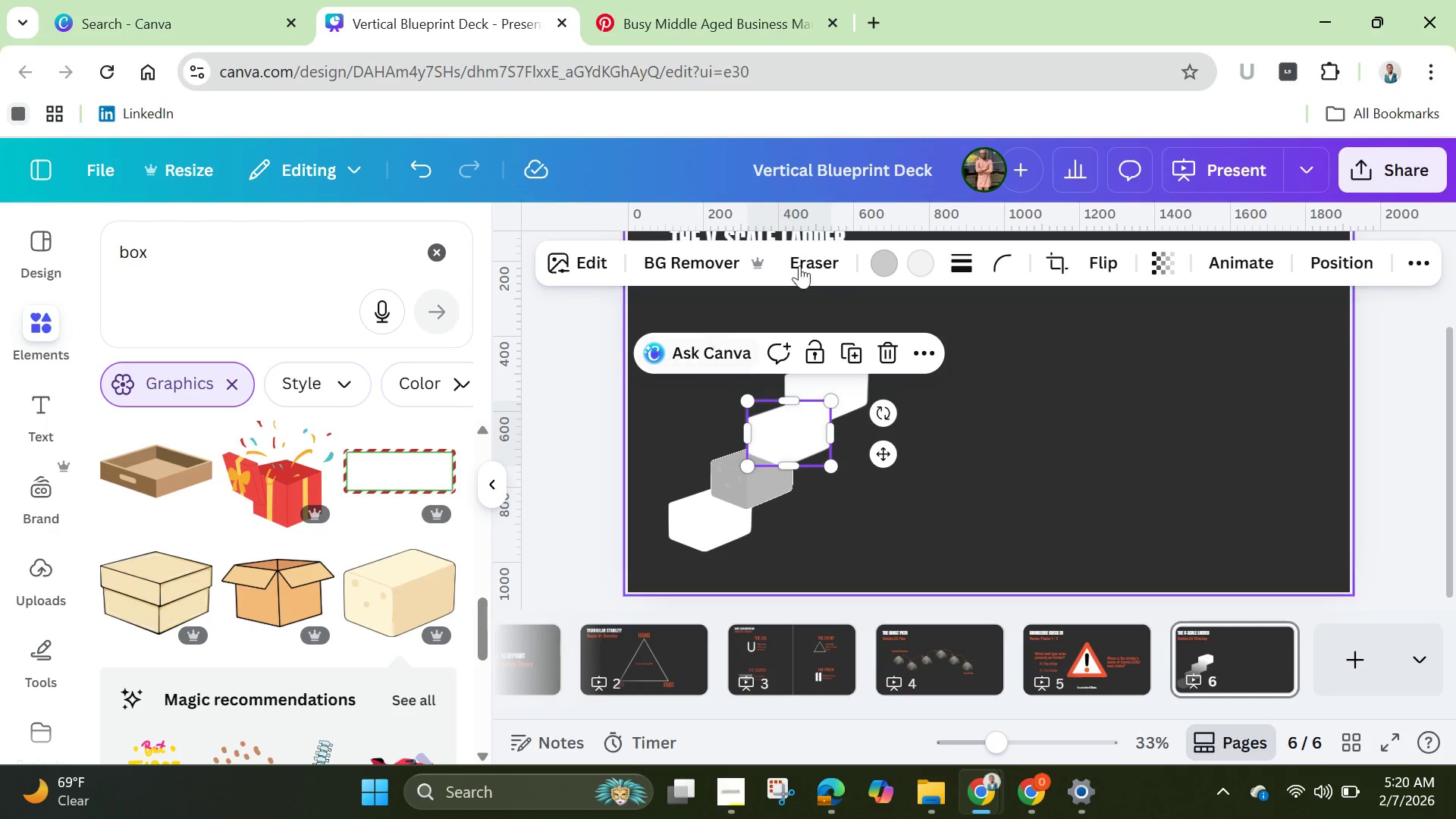 
mouse_move([914, 266])
 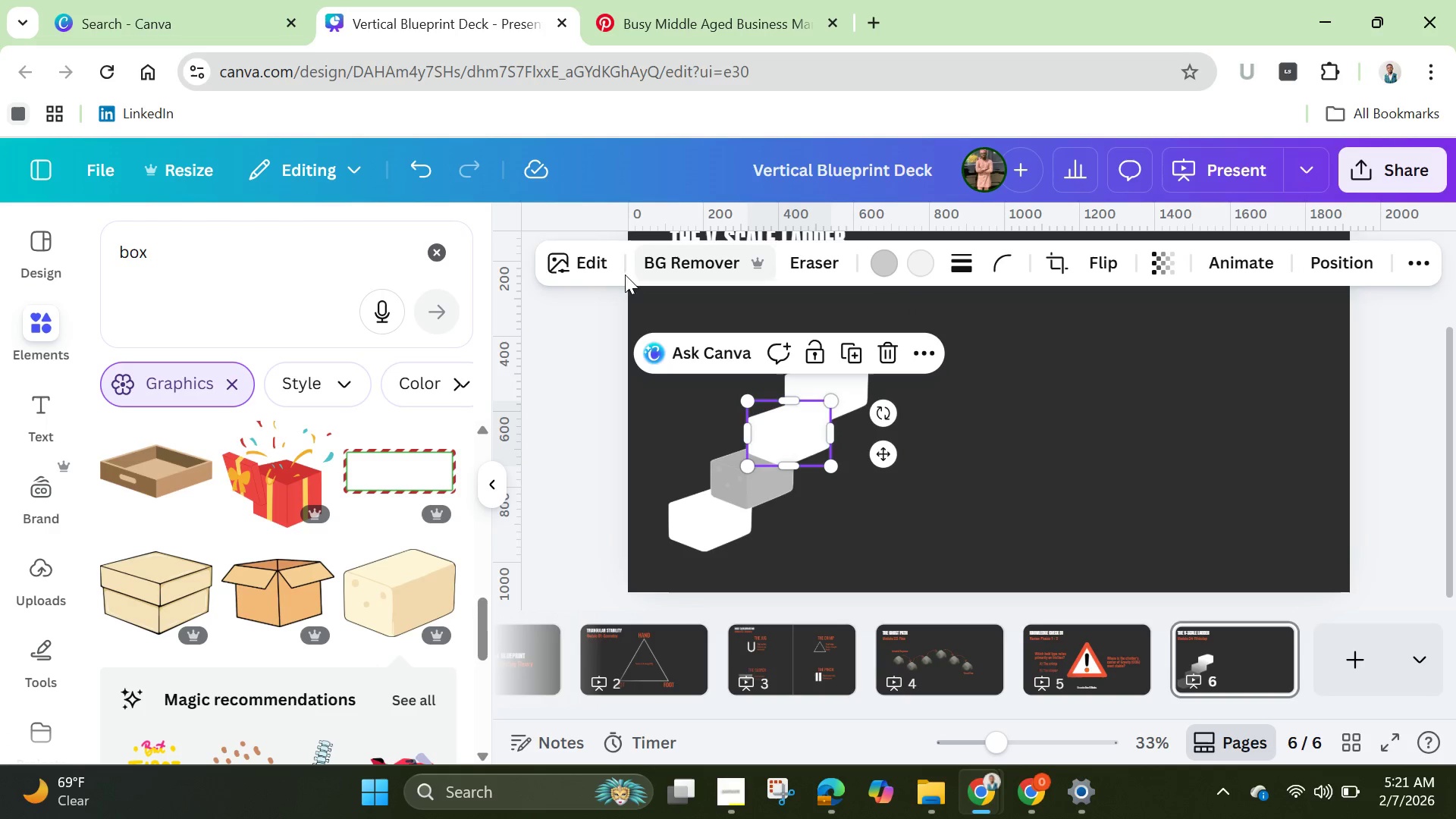 
left_click([596, 265])
 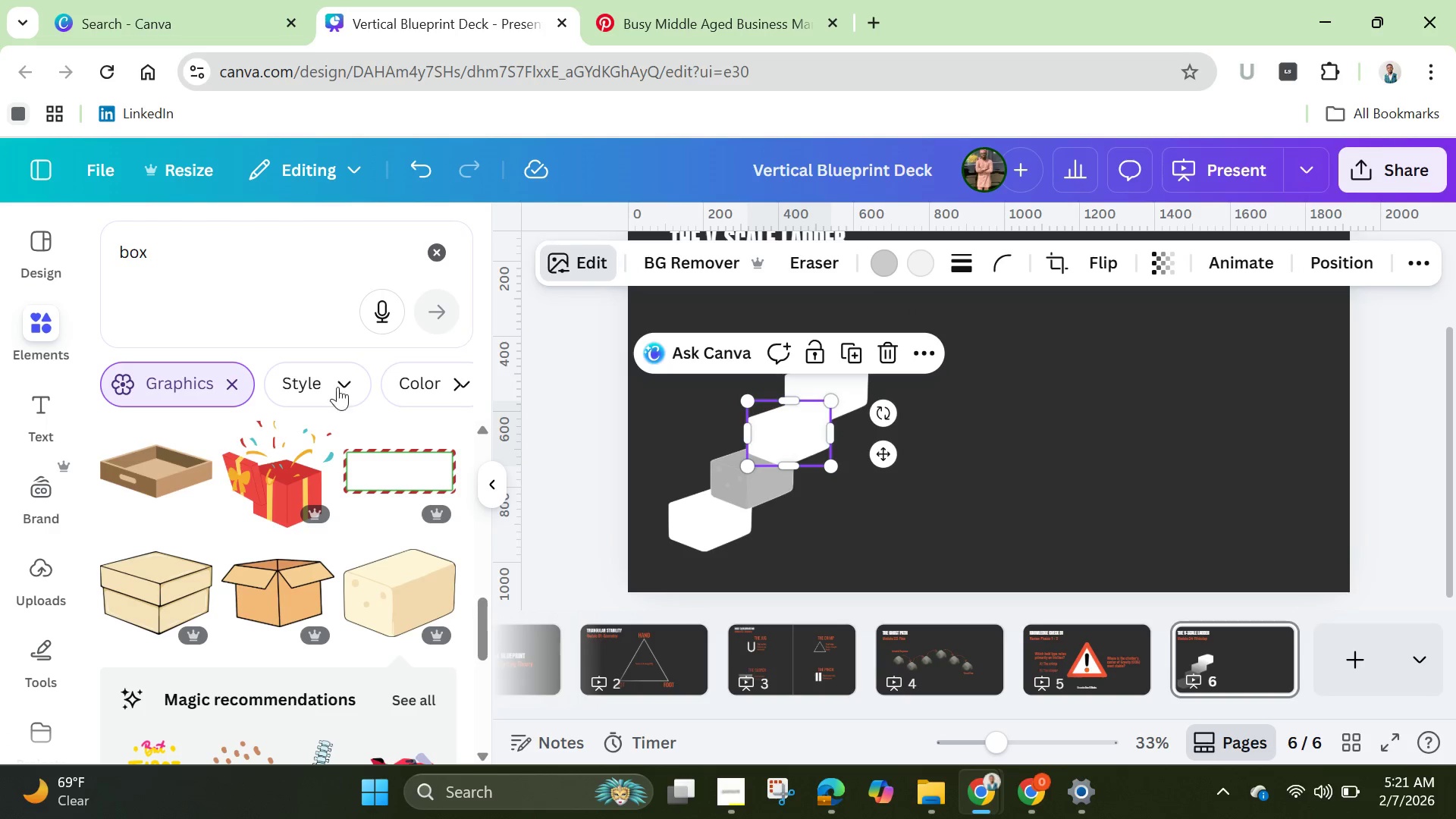 
mouse_move([189, 530])
 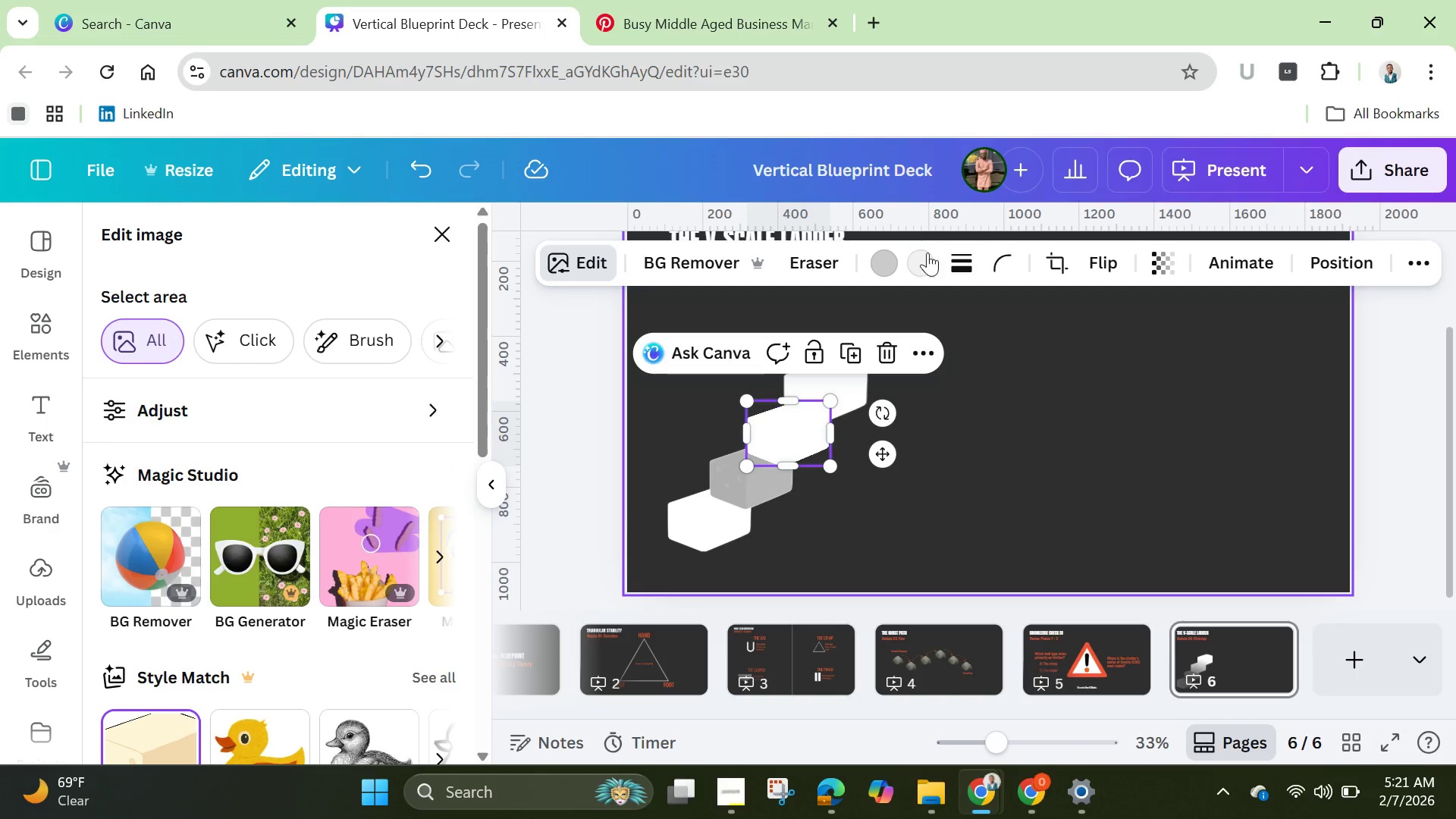 
left_click([934, 257])
 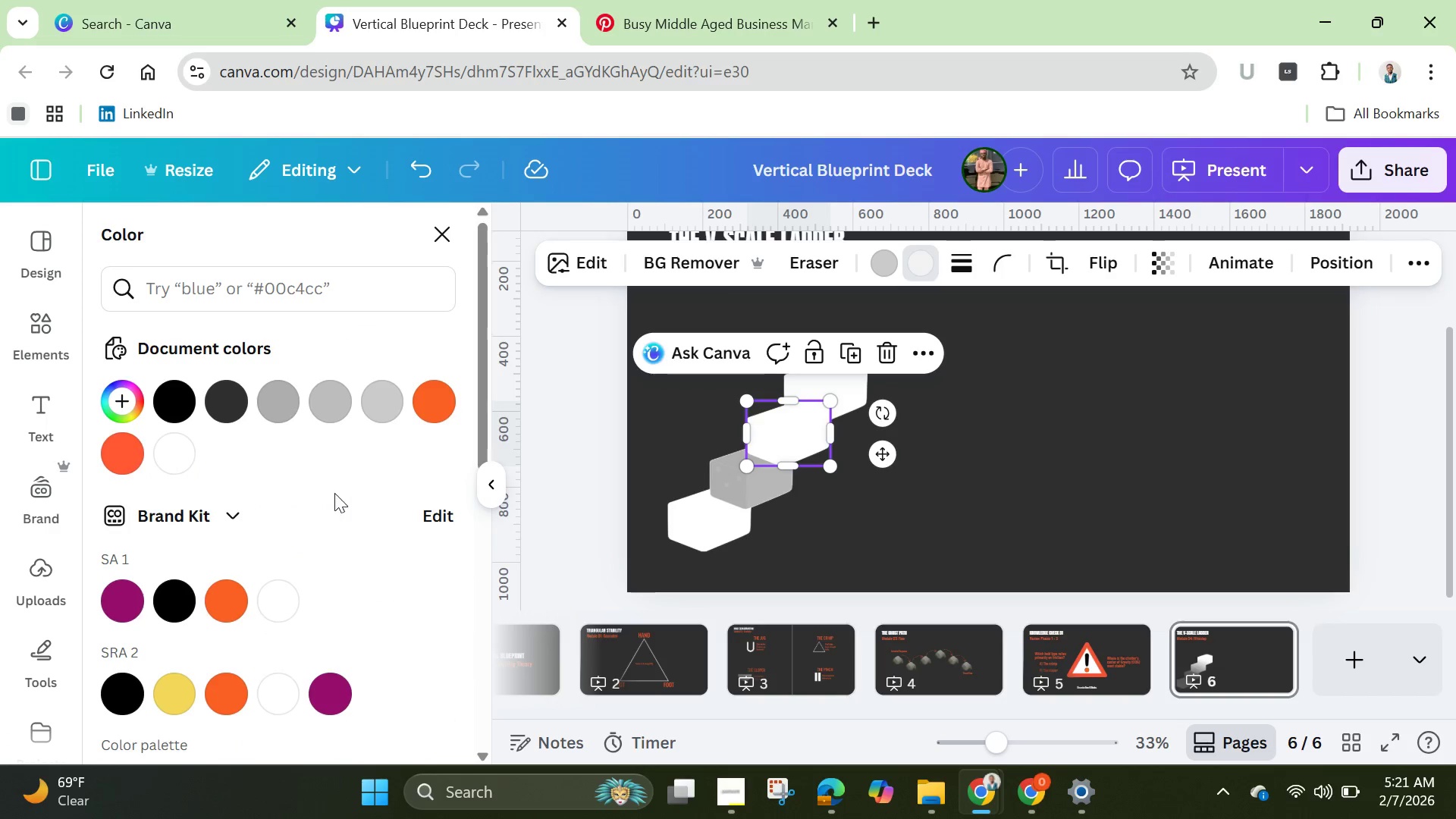 
left_click([231, 410])
 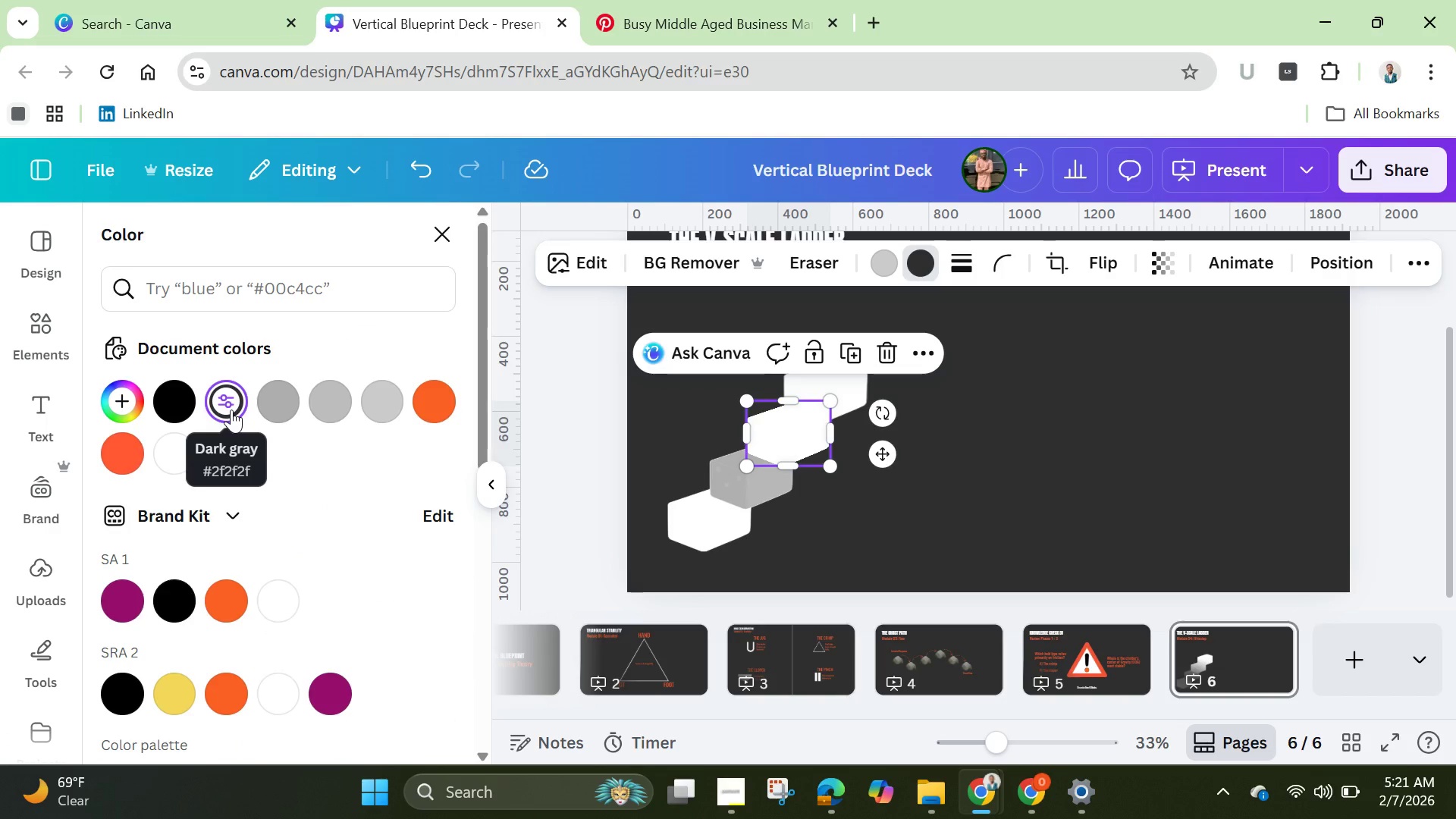 
left_click([231, 410])
 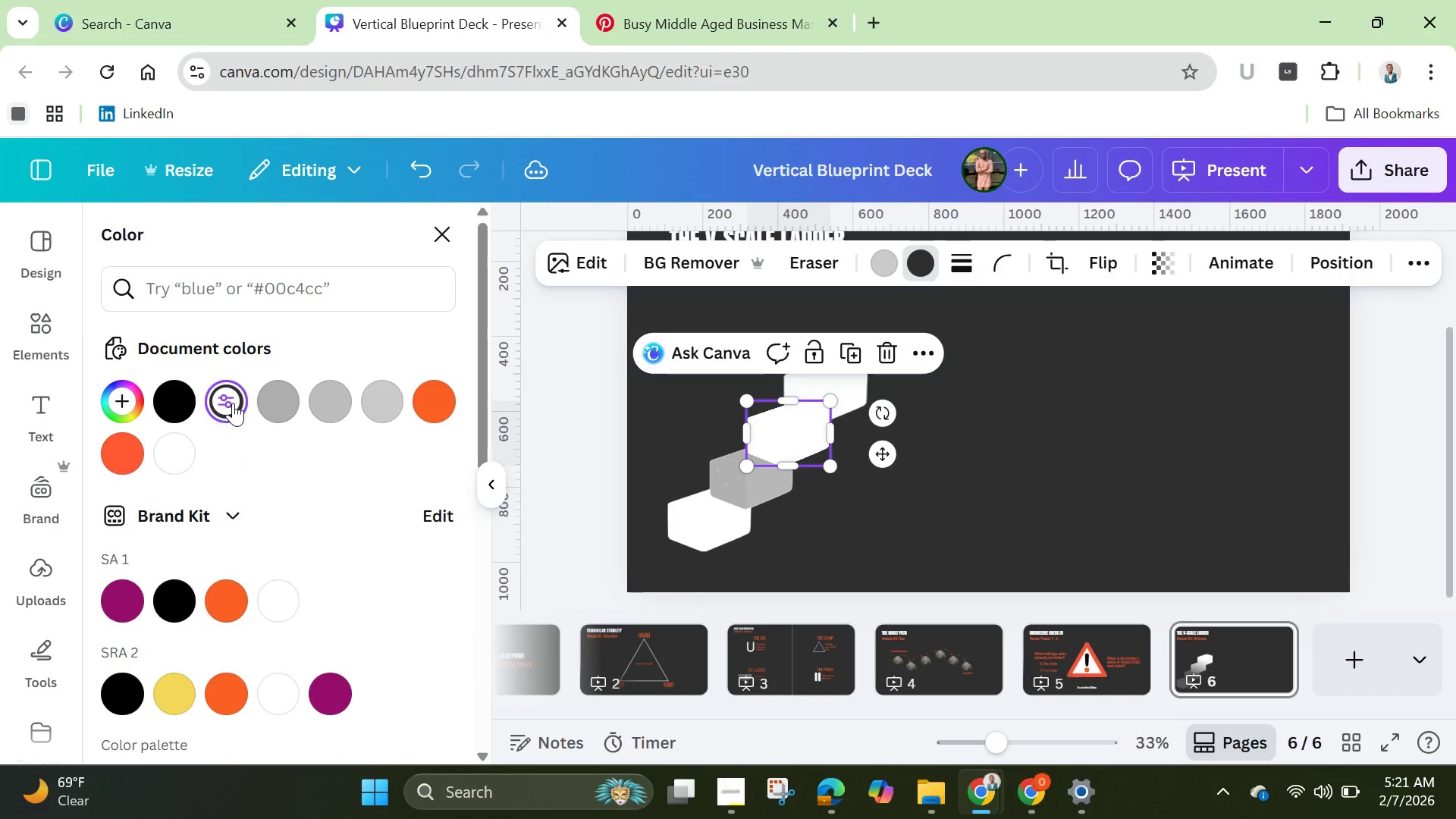 
double_click([233, 403])
 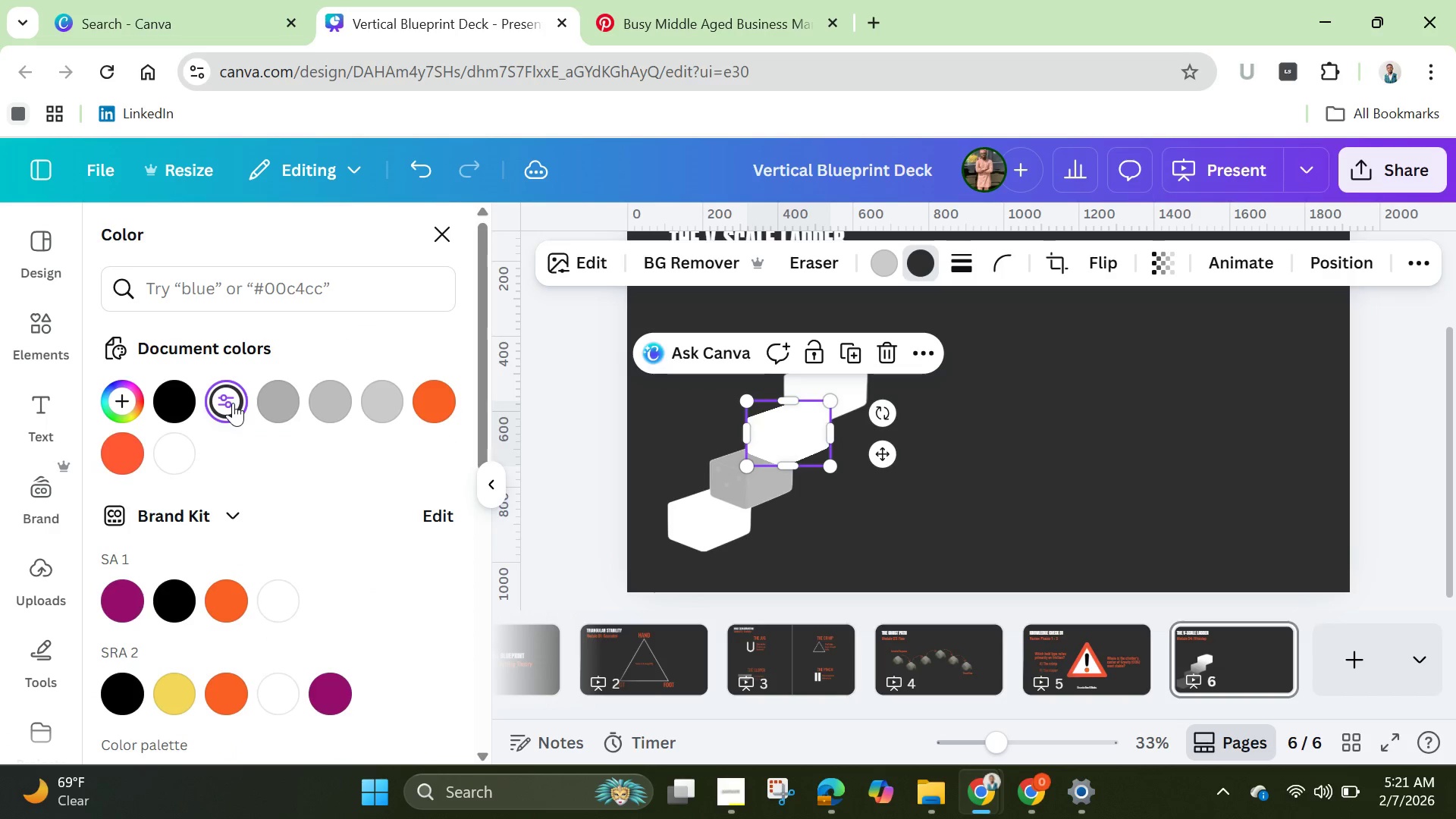 
left_click([233, 403])
 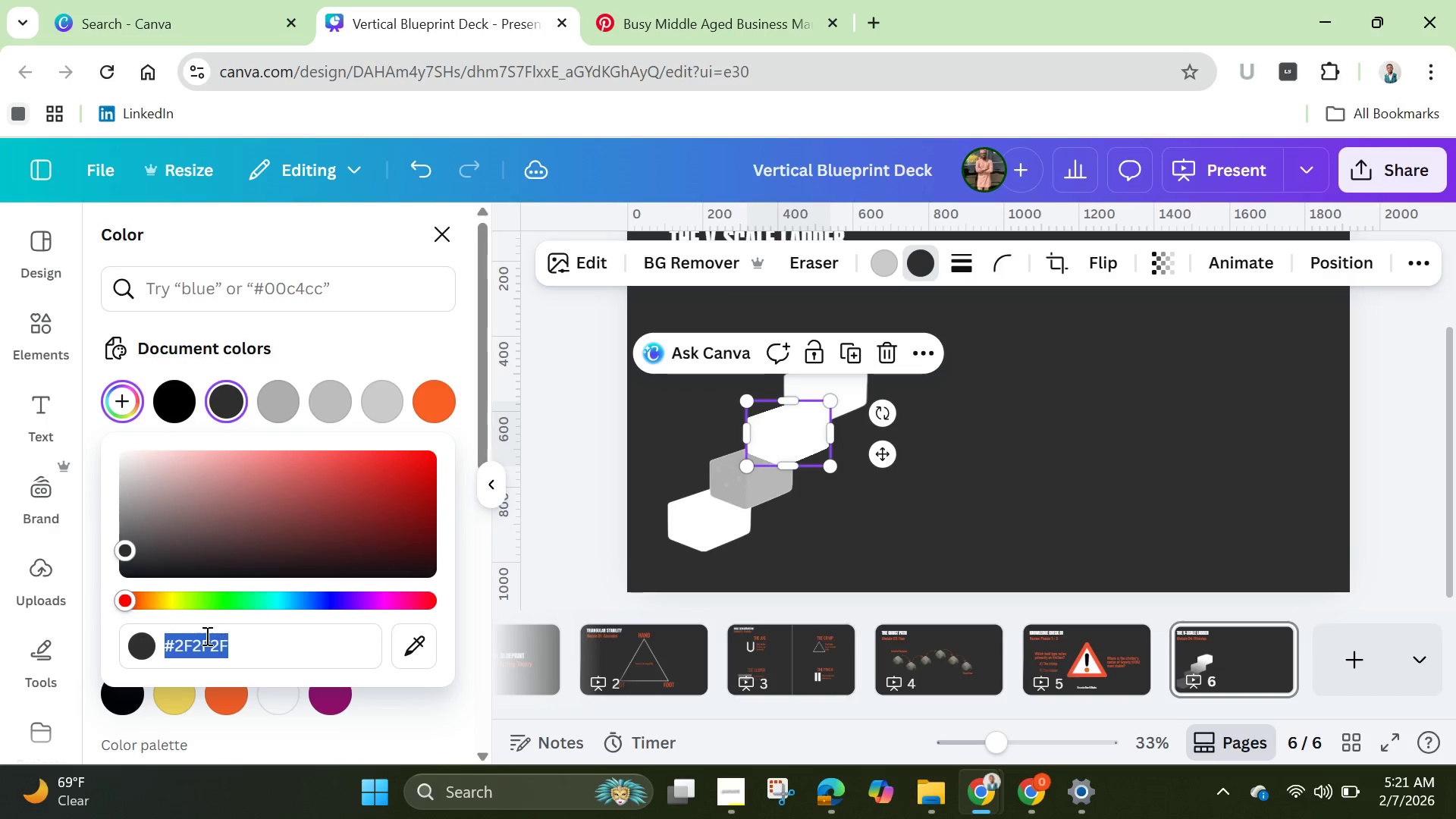 
right_click([206, 635])
 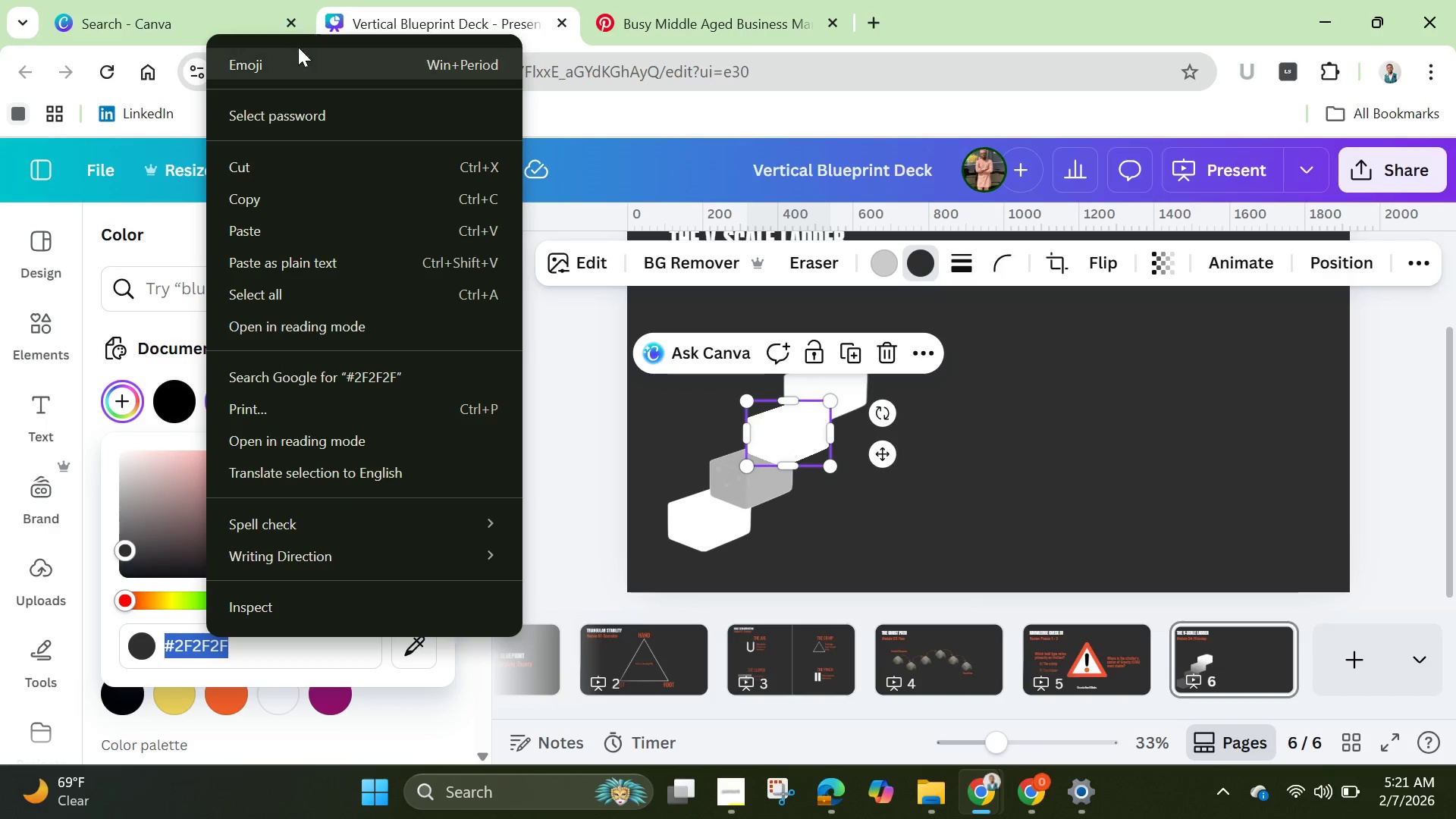 
left_click([259, 191])
 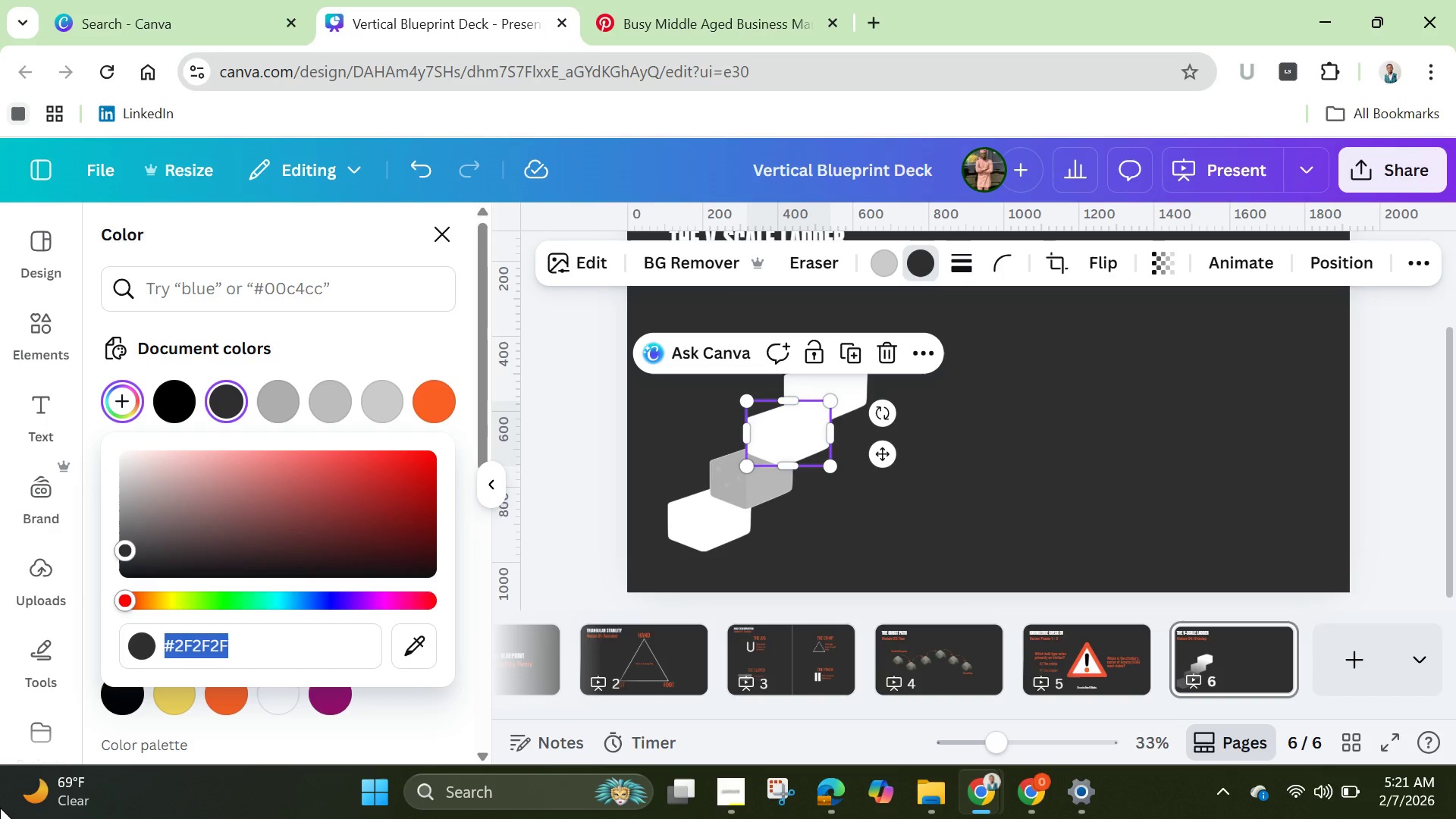 
wait(16.2)
 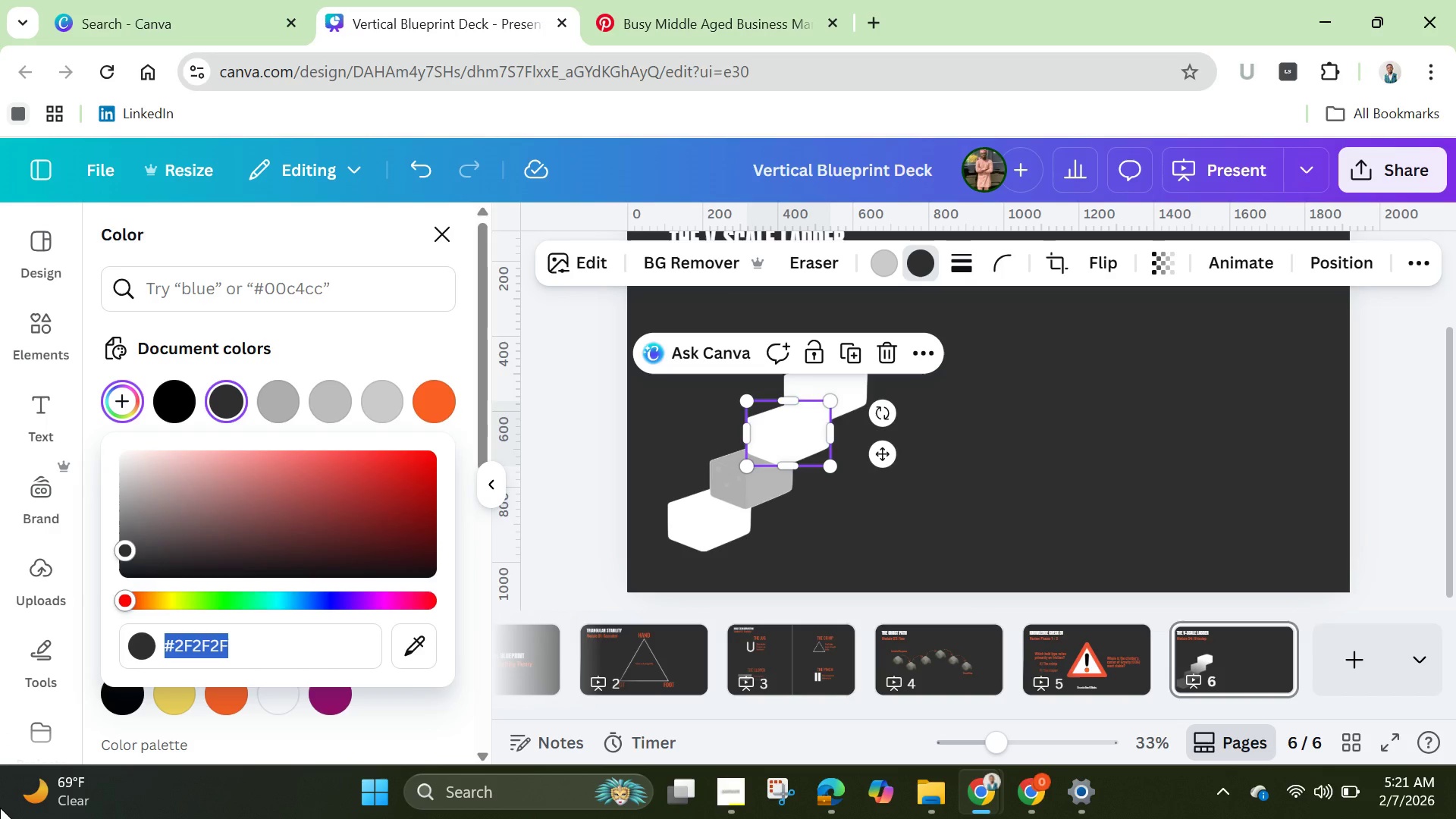 
right_click([212, 651])
 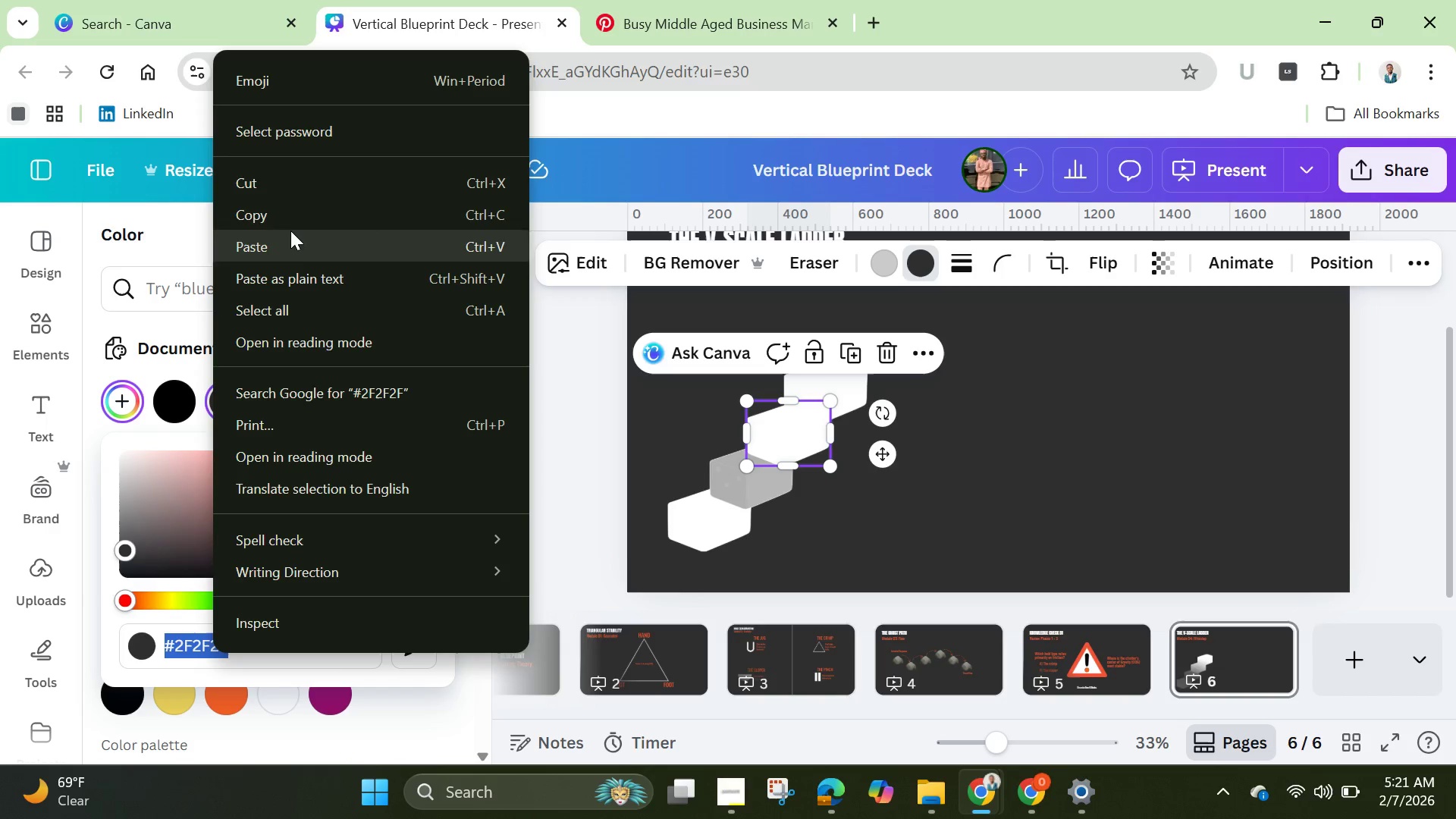 
left_click([293, 217])
 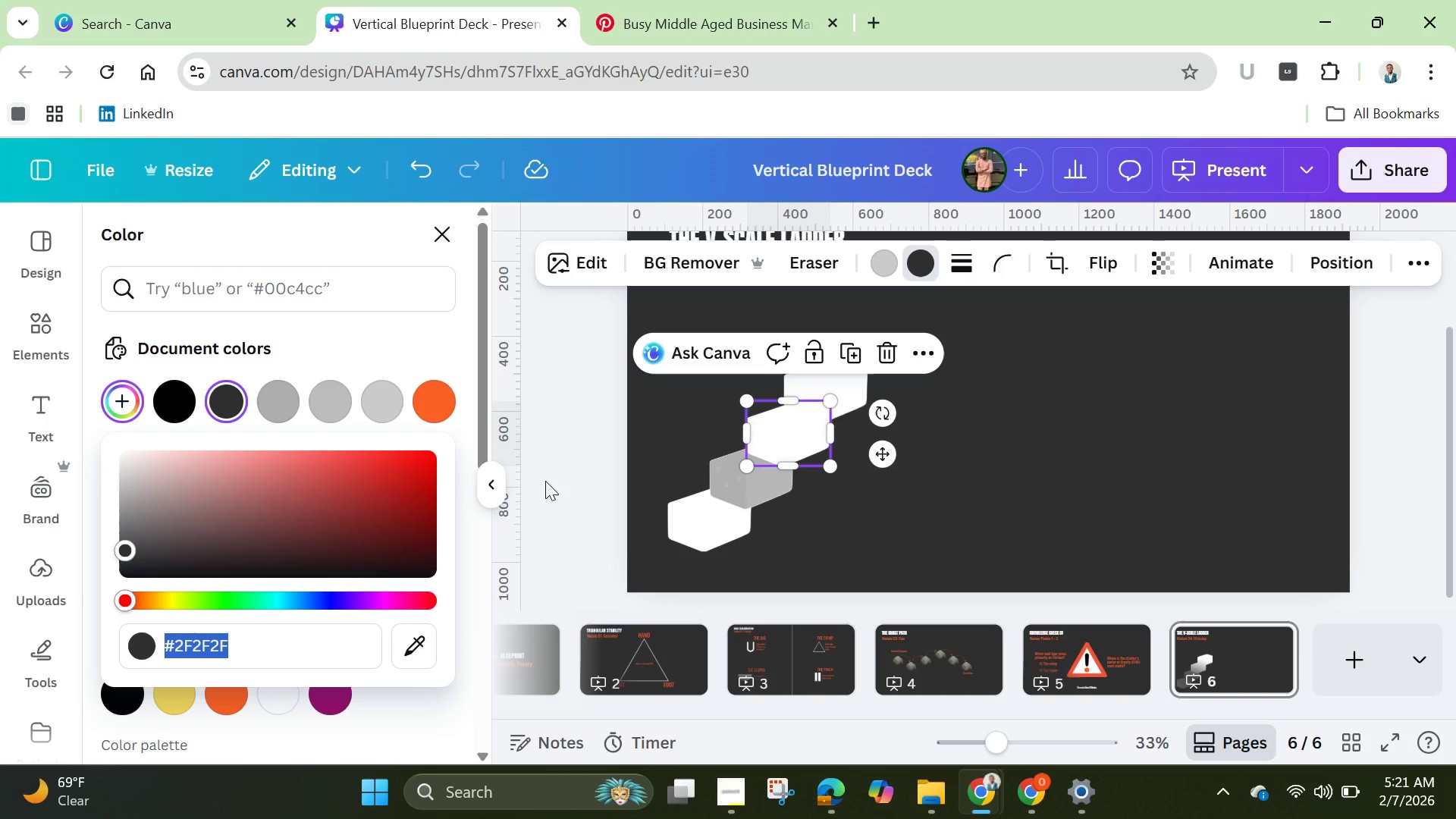 
left_click([545, 481])
 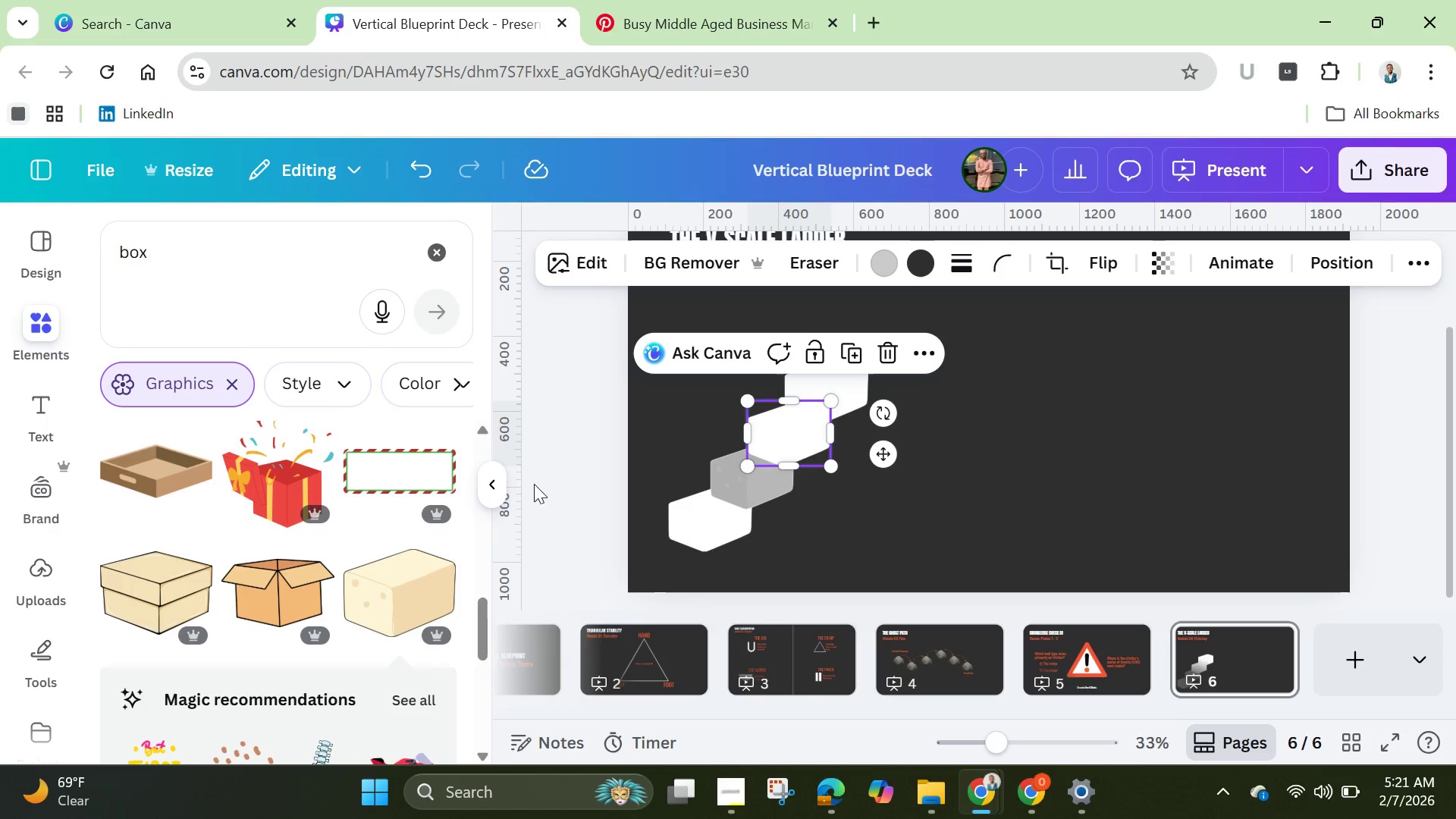 
left_click([530, 488])
 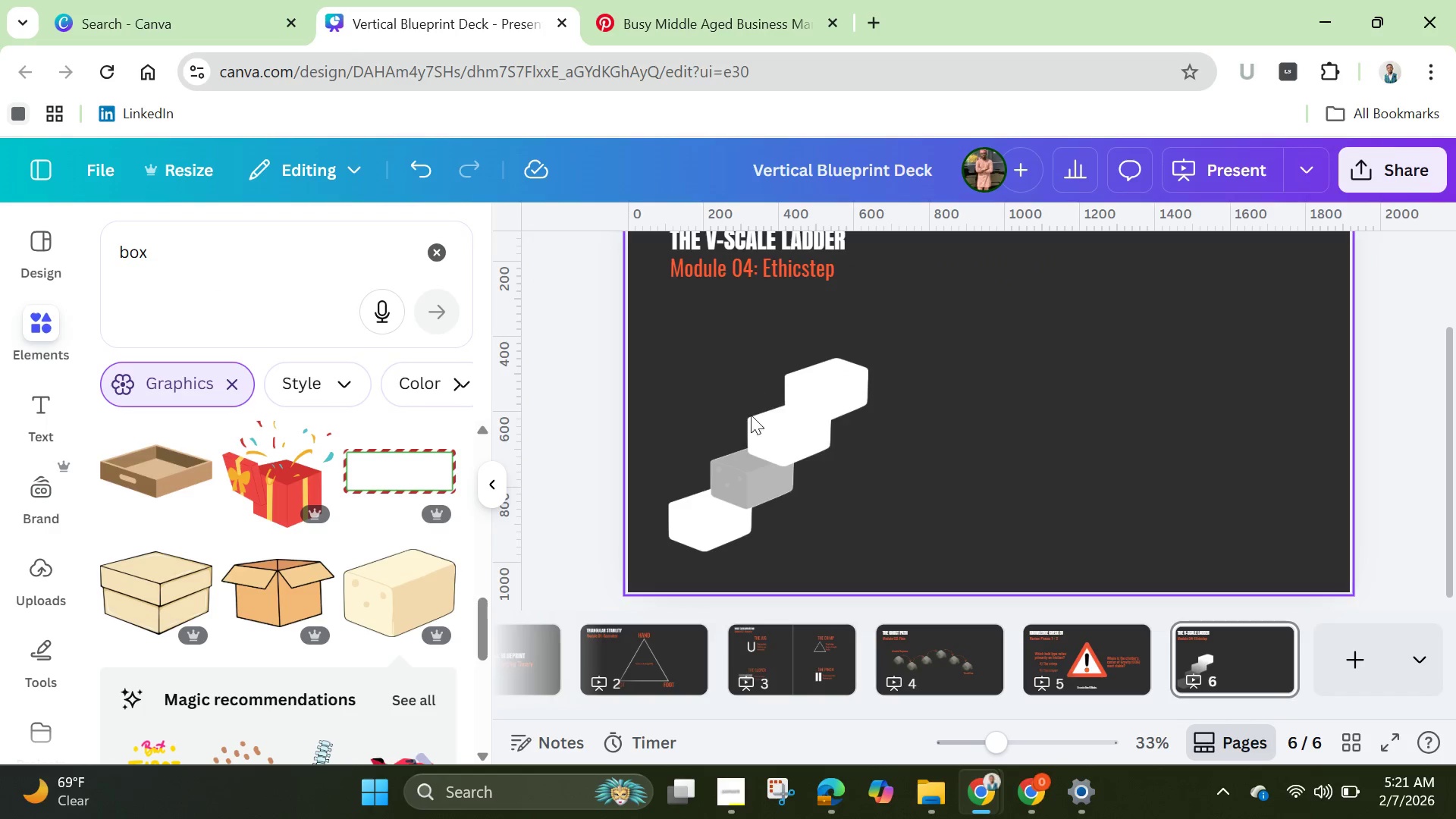 
left_click([777, 445])
 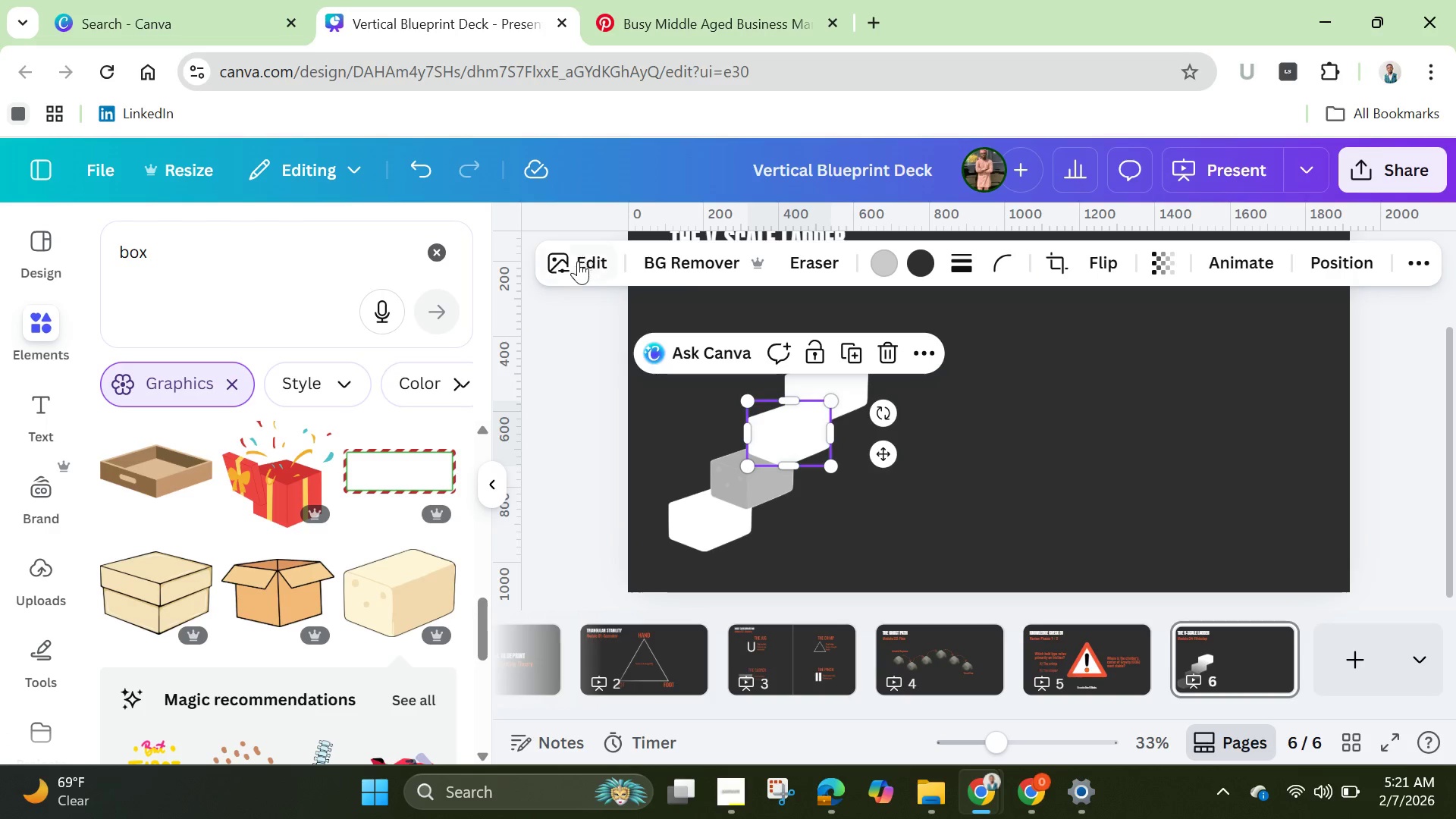 
left_click([579, 265])
 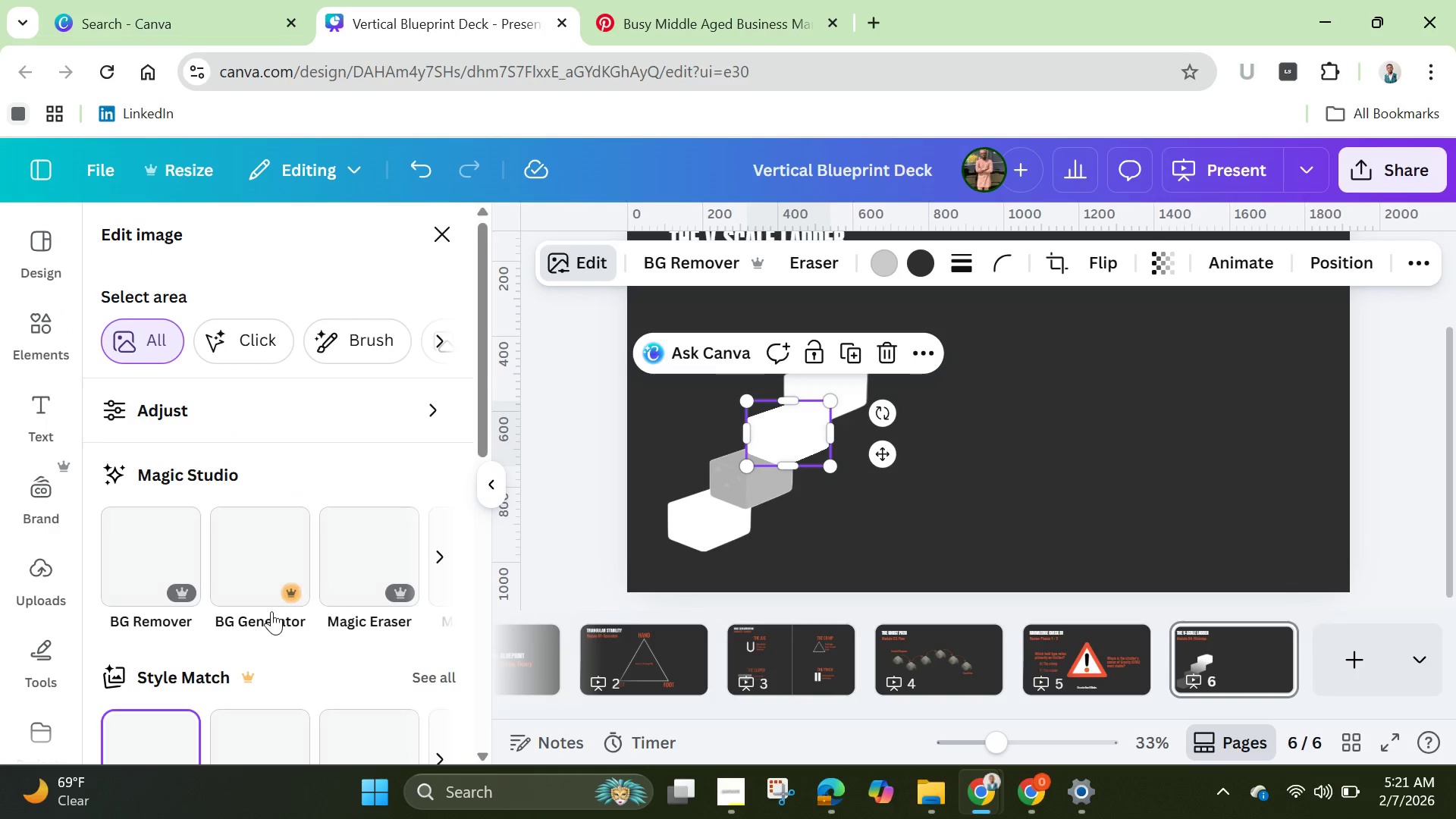 
scroll: coordinate [284, 617], scroll_direction: none, amount: 0.0
 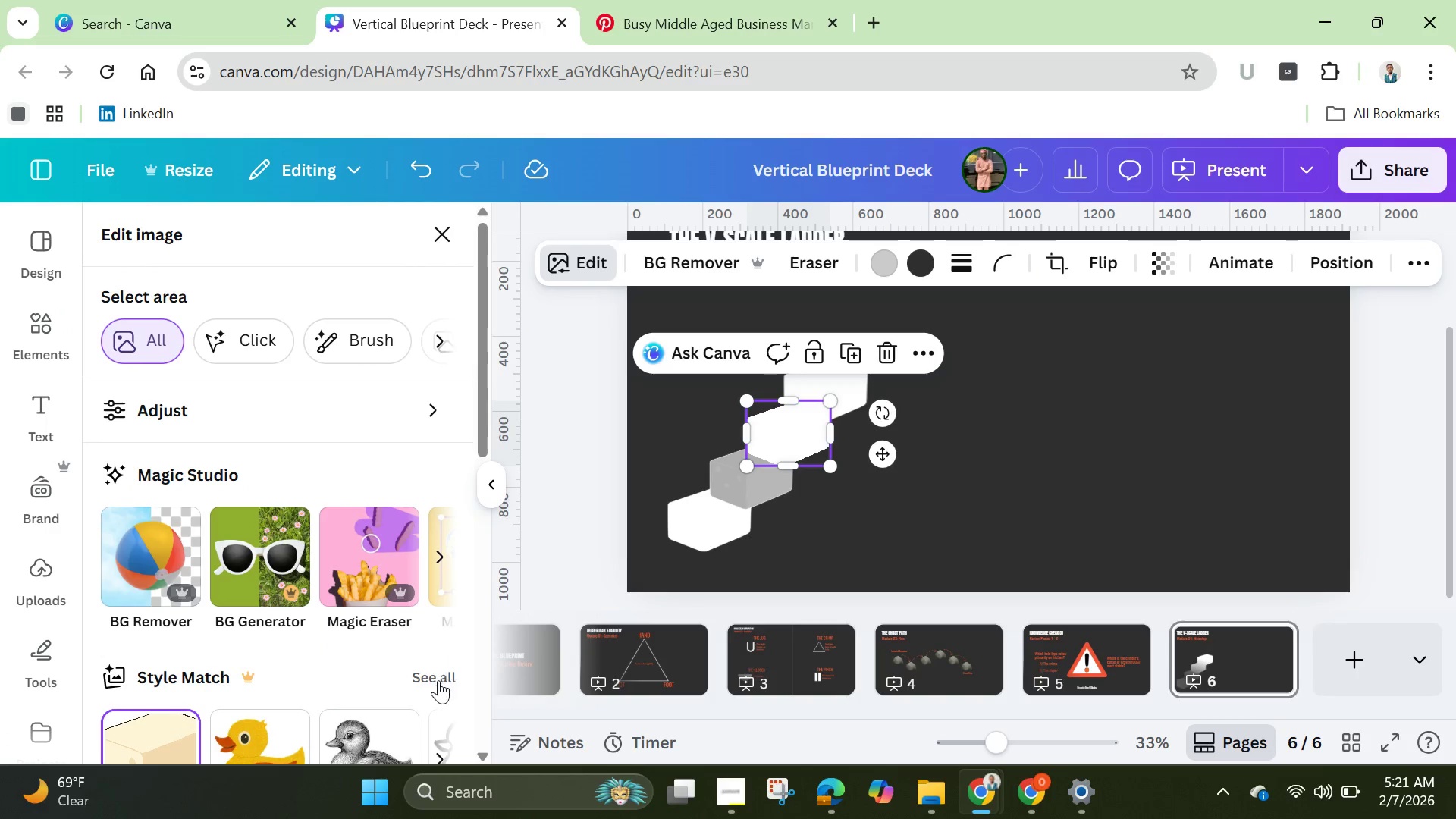 
left_click([433, 676])
 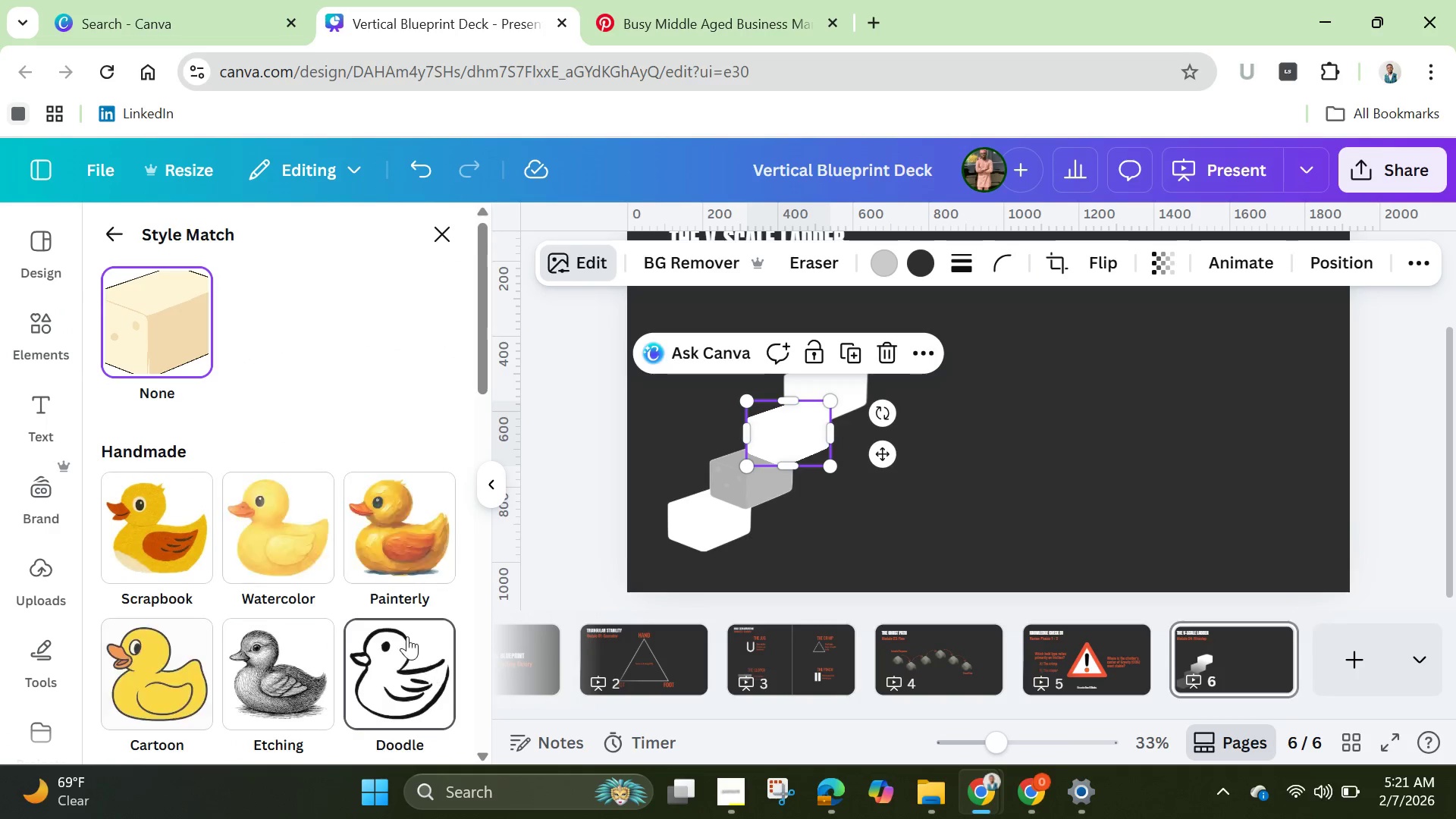 
scroll: coordinate [407, 636], scroll_direction: down, amount: 2.0
 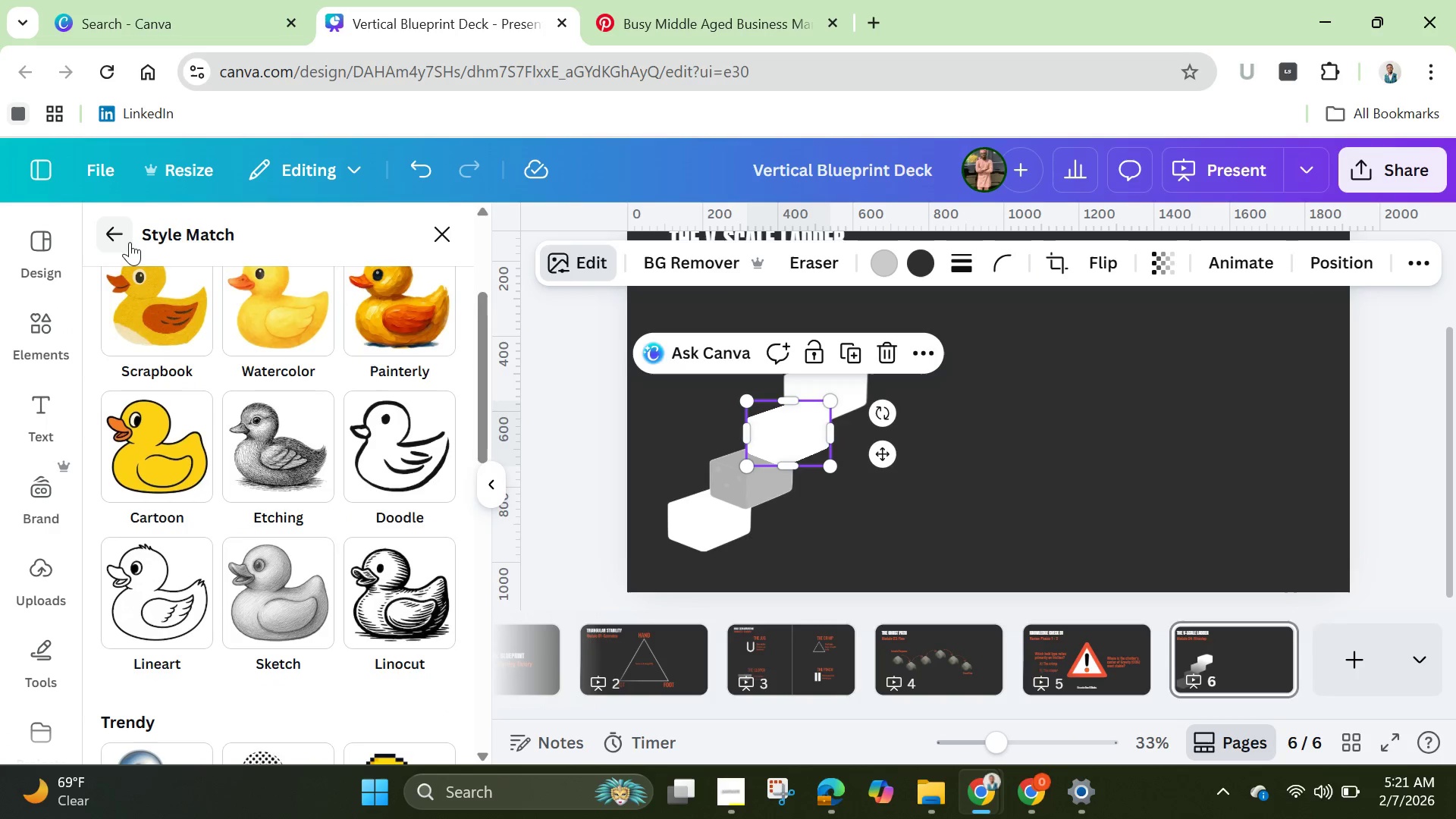 
left_click([118, 234])
 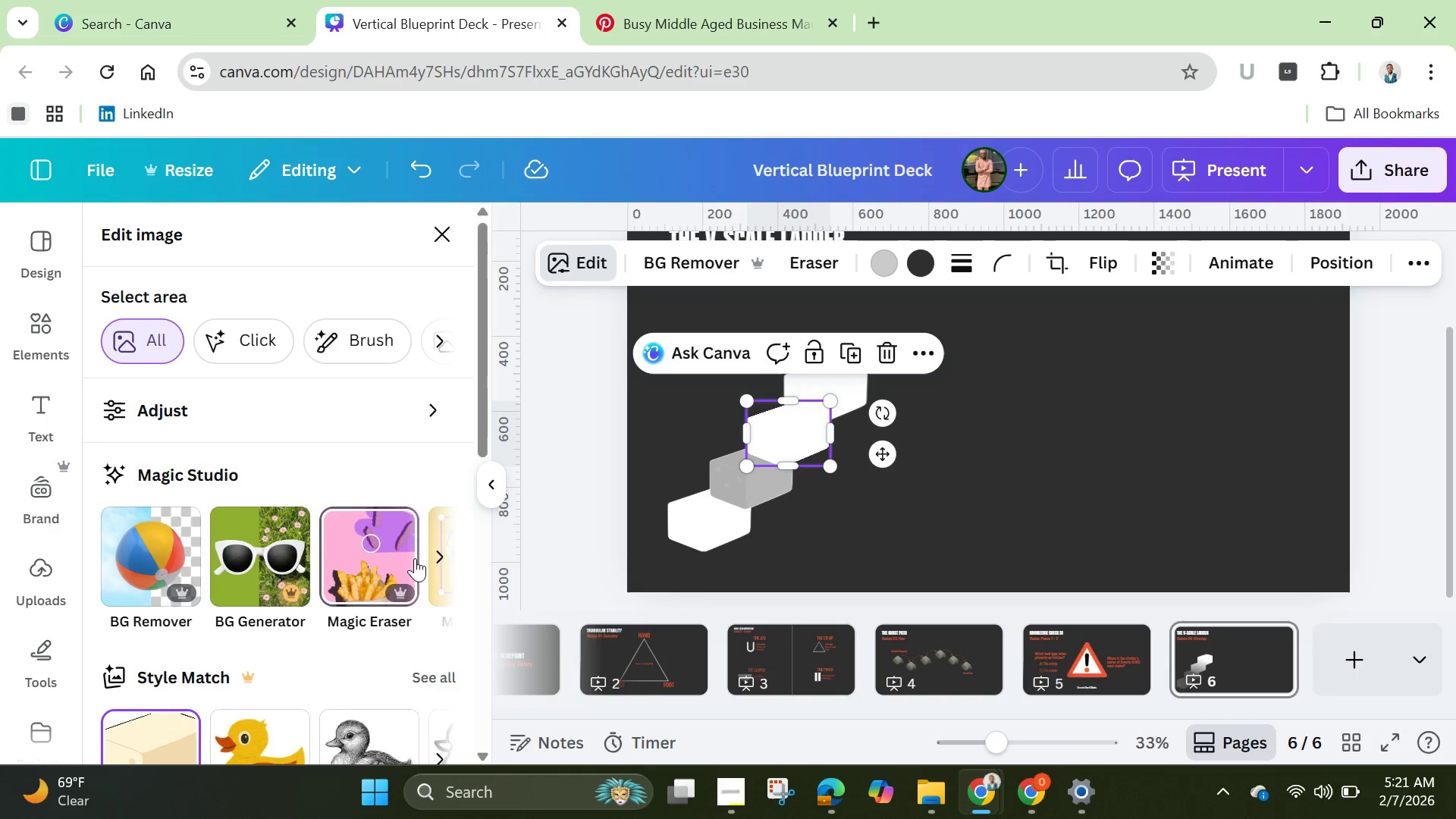 
scroll: coordinate [389, 595], scroll_direction: down, amount: 10.0
 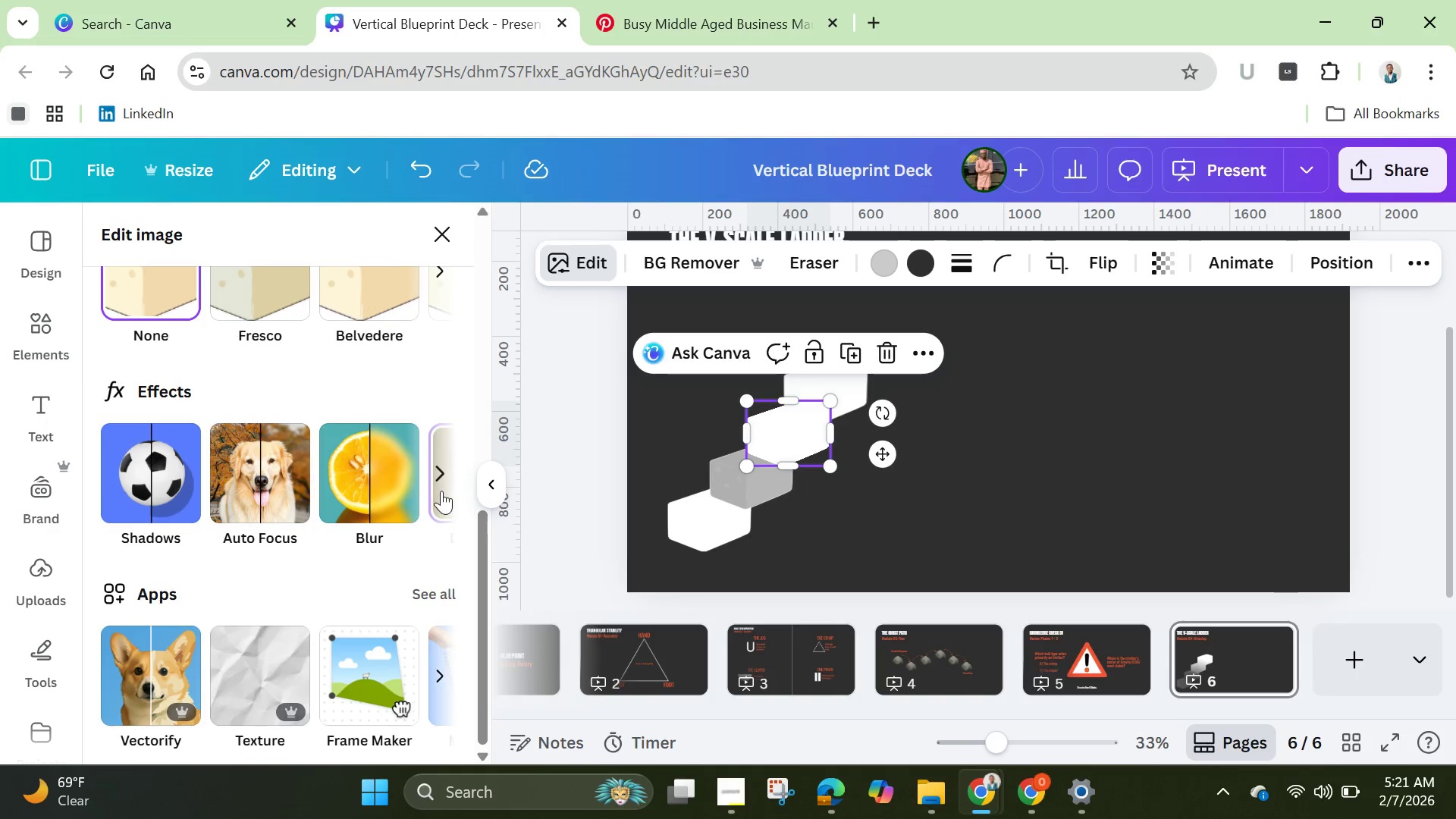 
left_click([441, 491])
 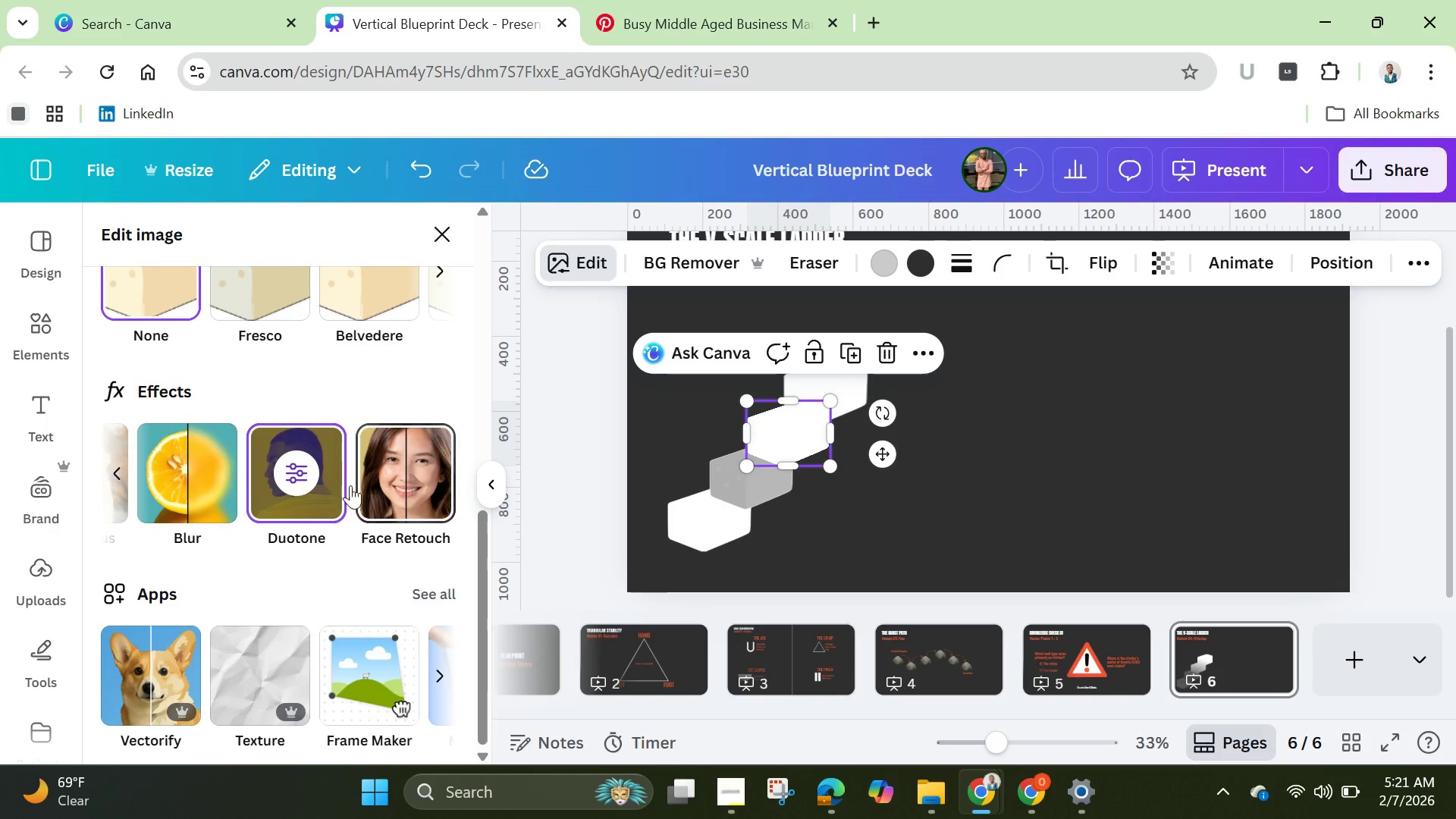 
left_click([300, 485])
 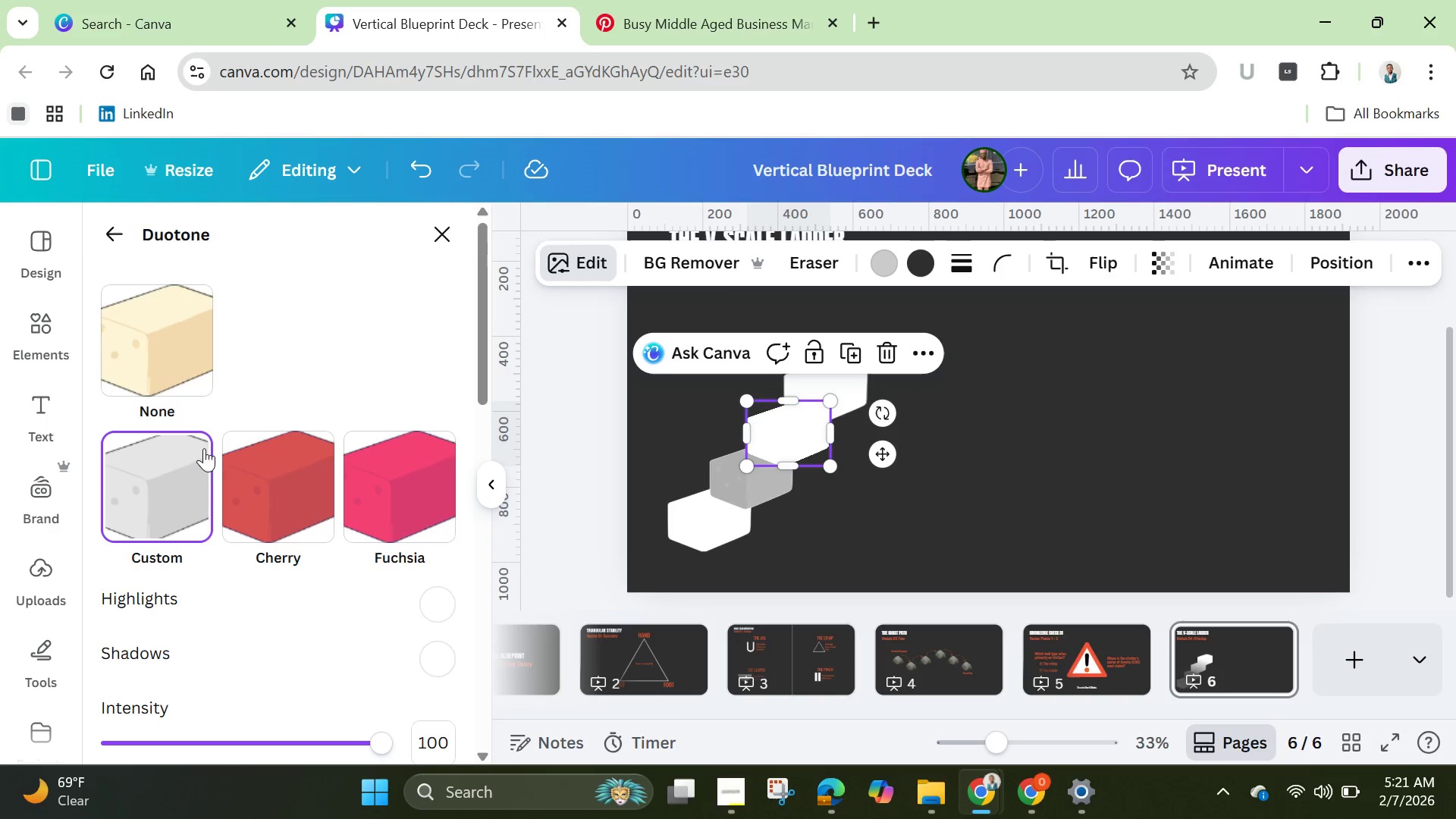 
scroll: coordinate [186, 382], scroll_direction: down, amount: 1.0
 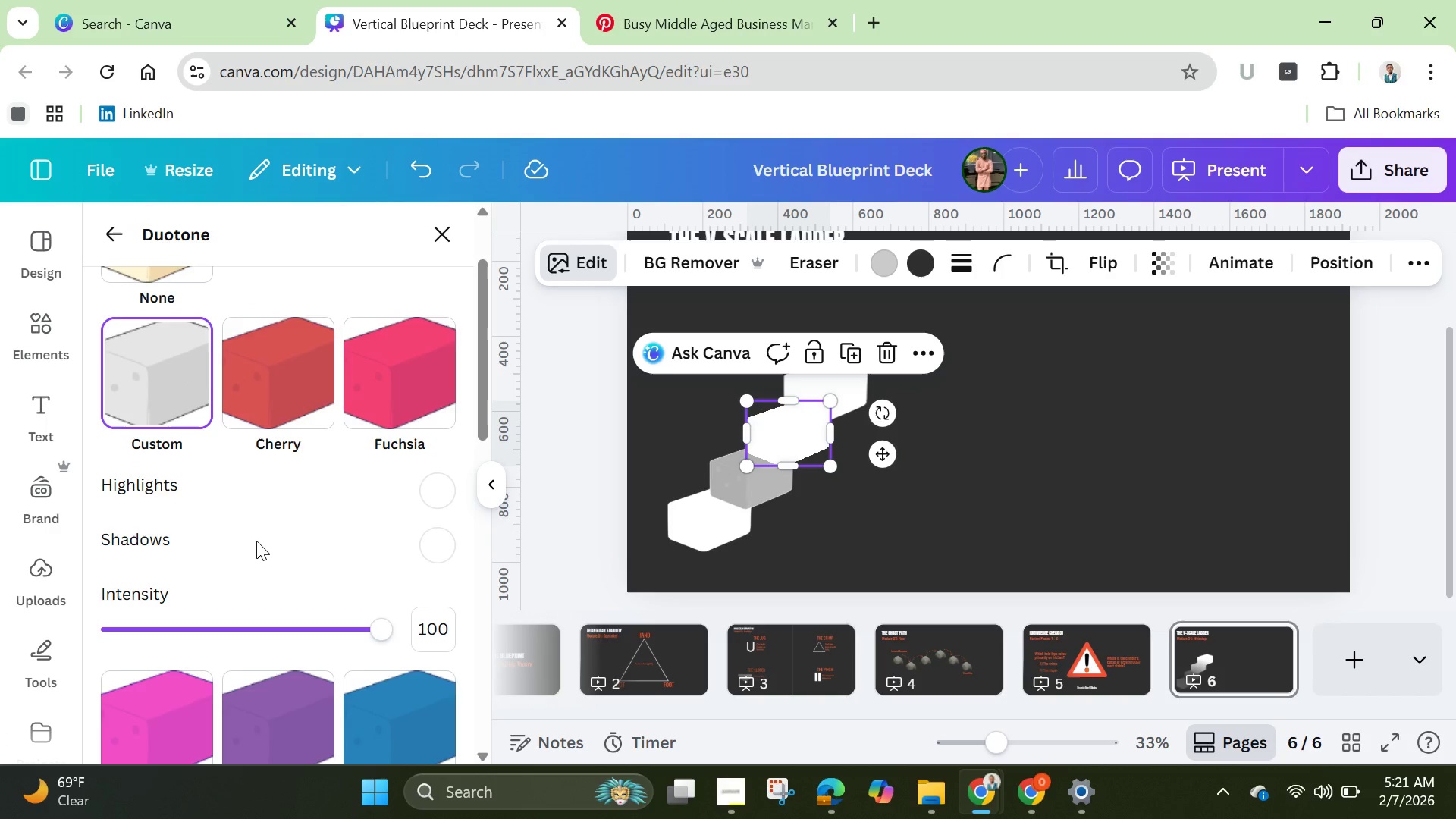 
scroll: coordinate [150, 507], scroll_direction: up, amount: 6.0
 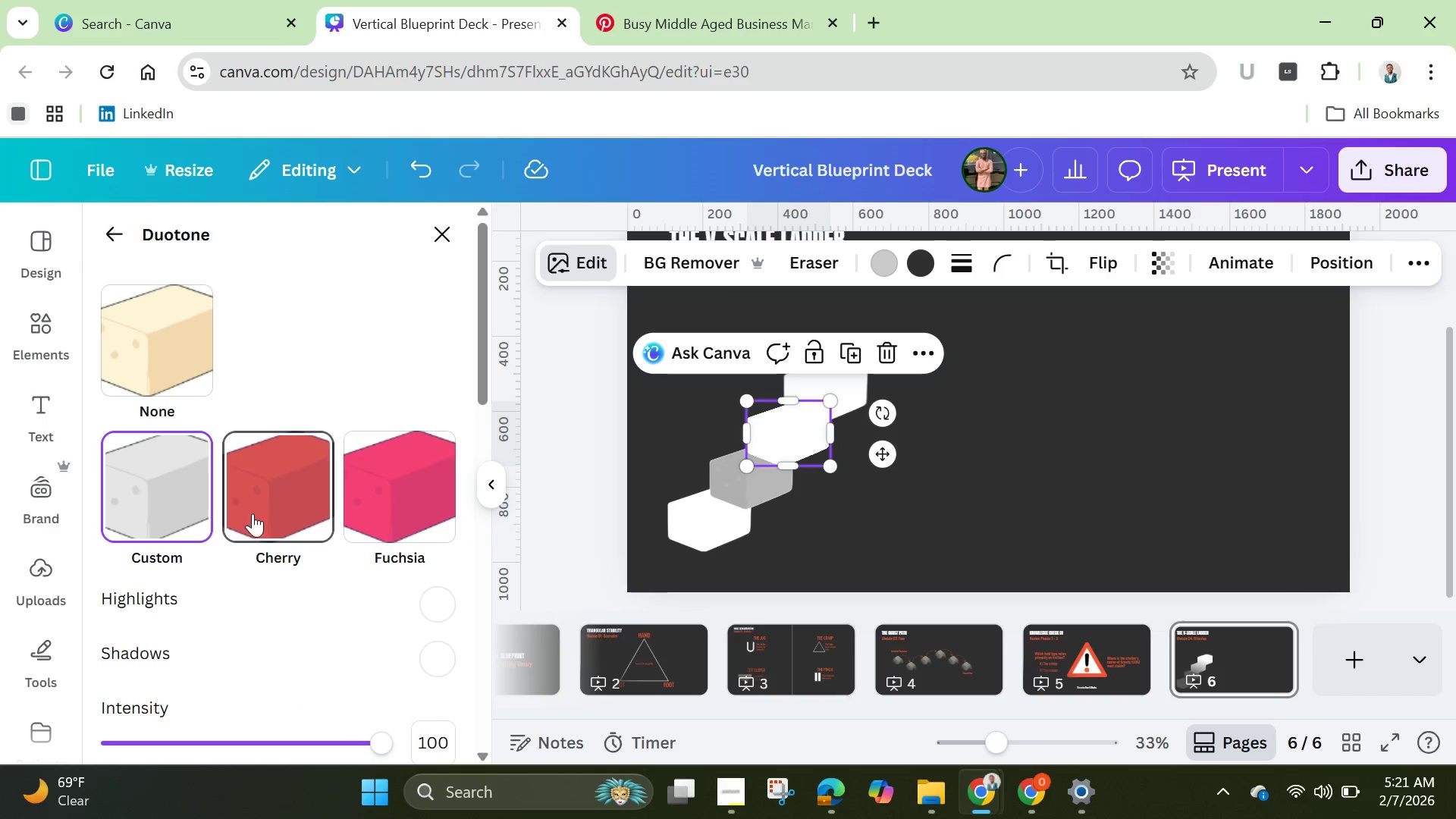 
left_click([165, 482])
 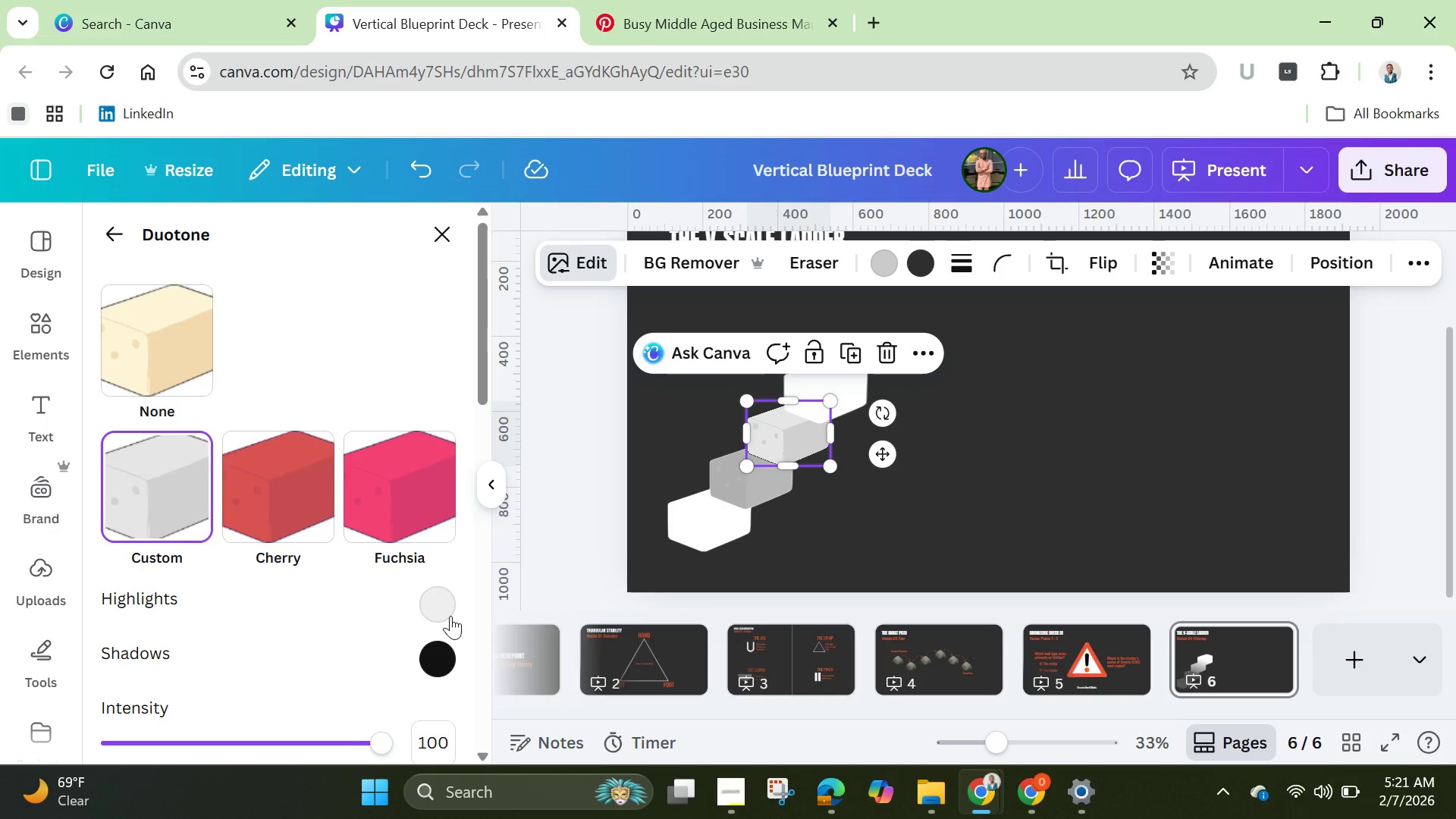 
left_click([440, 598])
 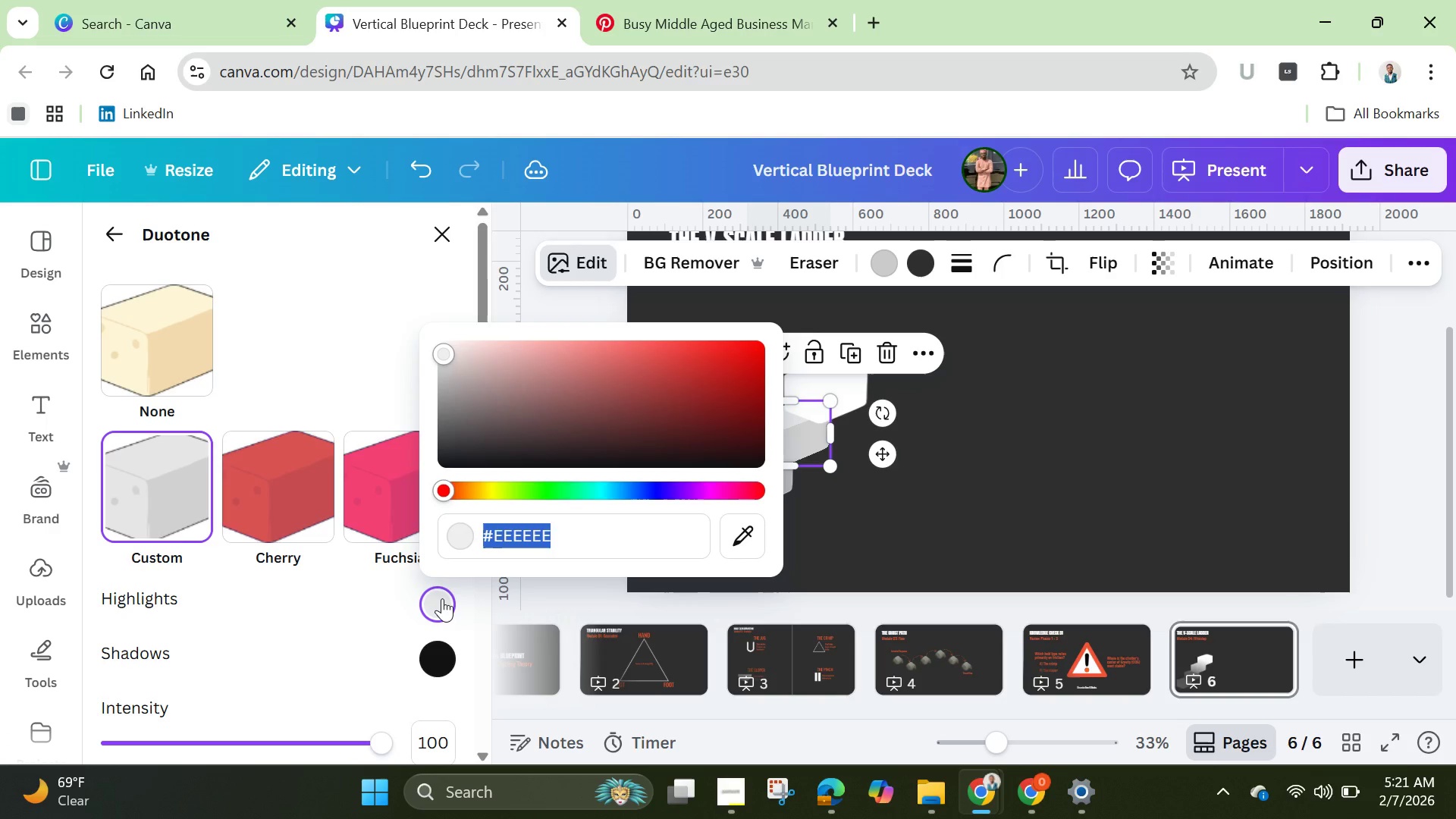 
key(Backspace)
 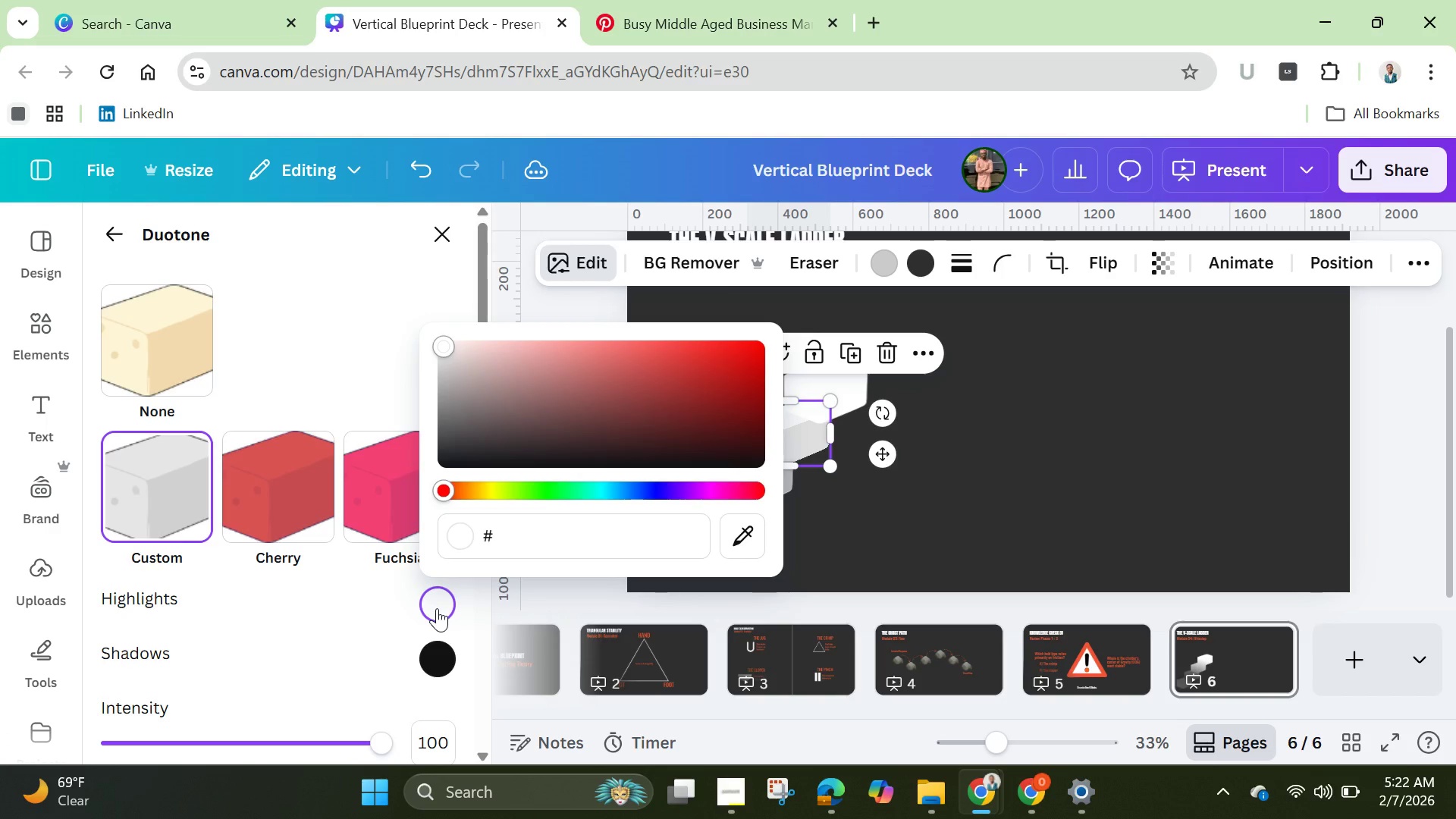 
key(Control+V)
 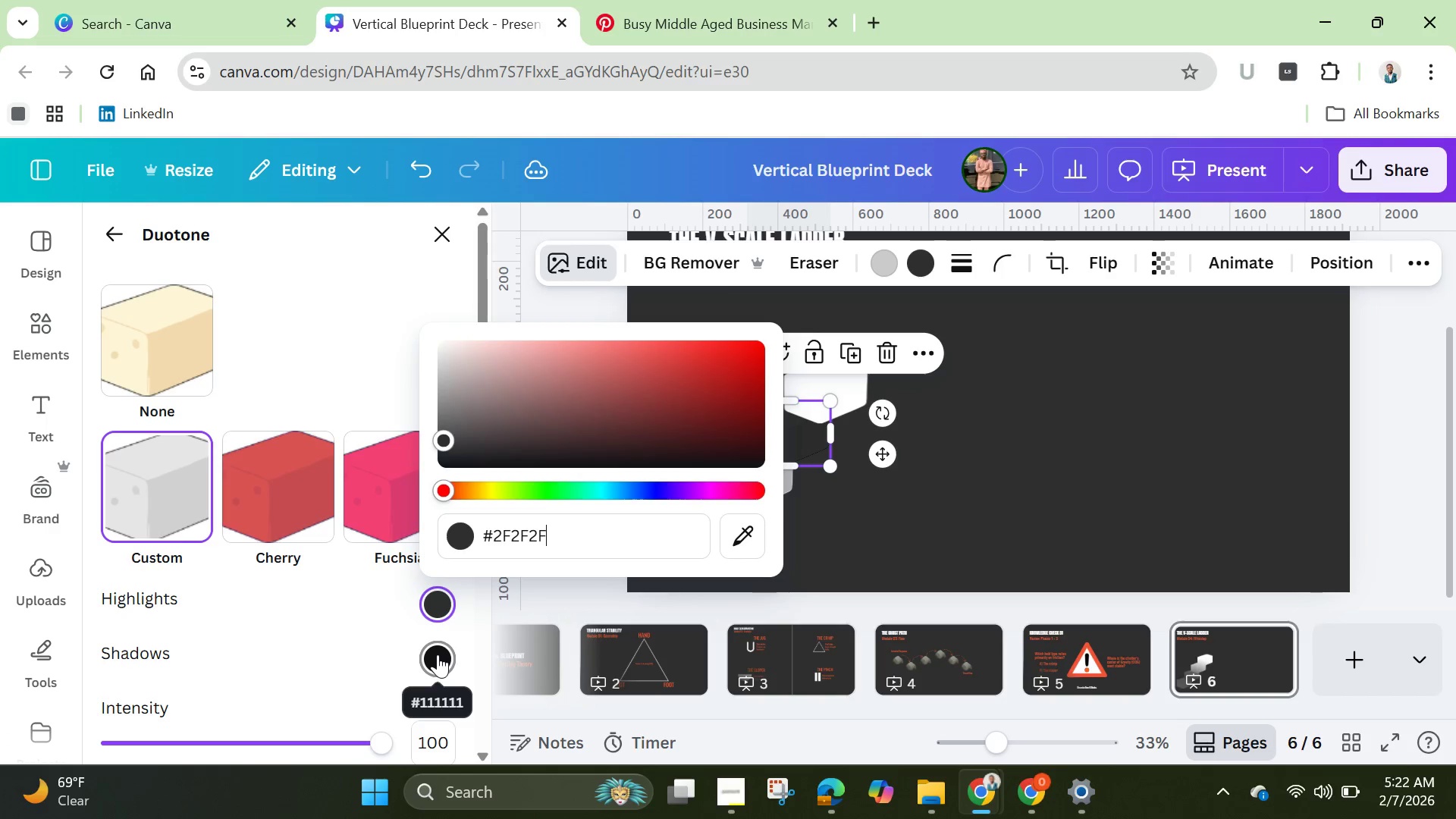 
left_click([438, 654])
 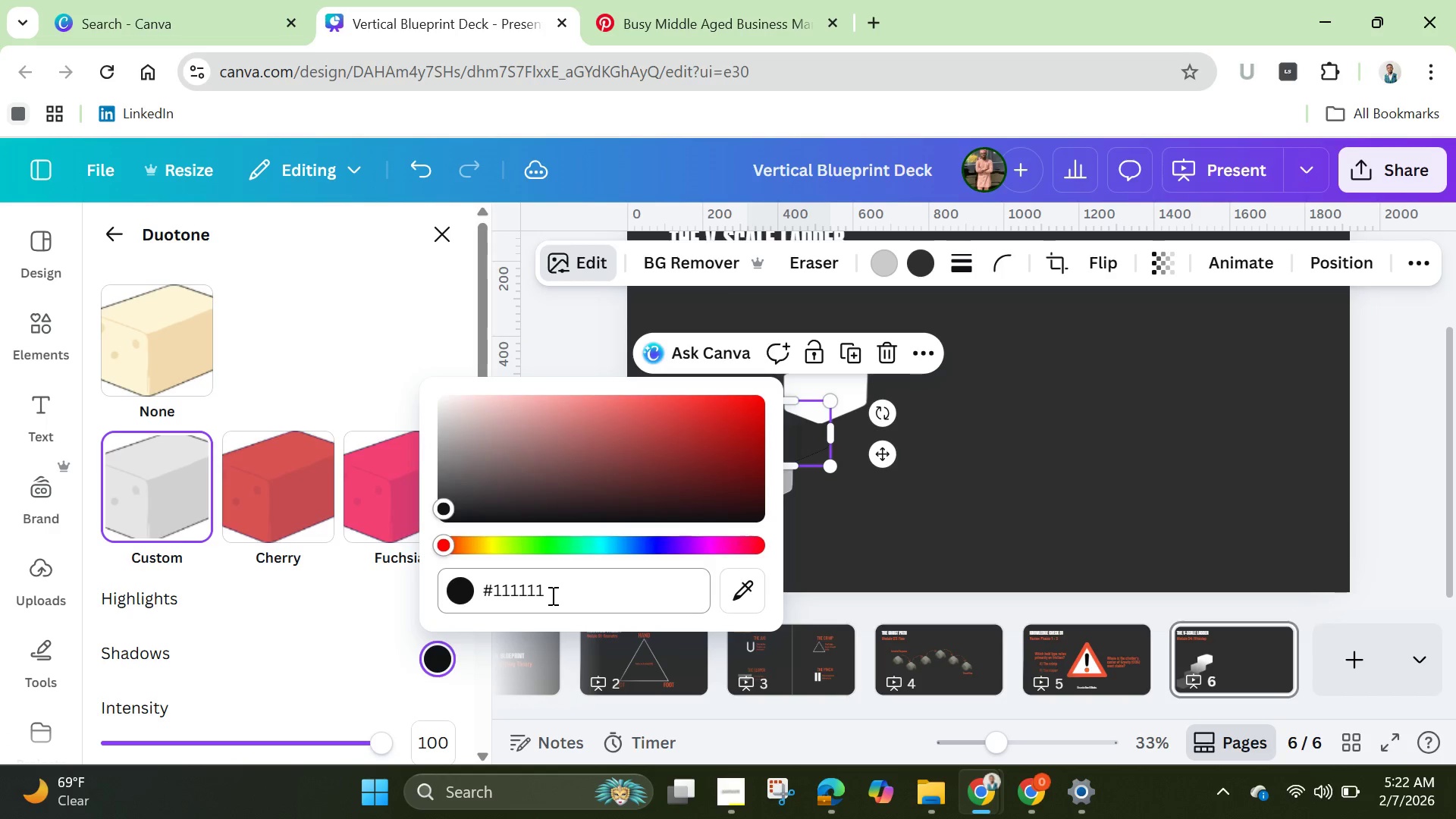 
left_click([551, 595])
 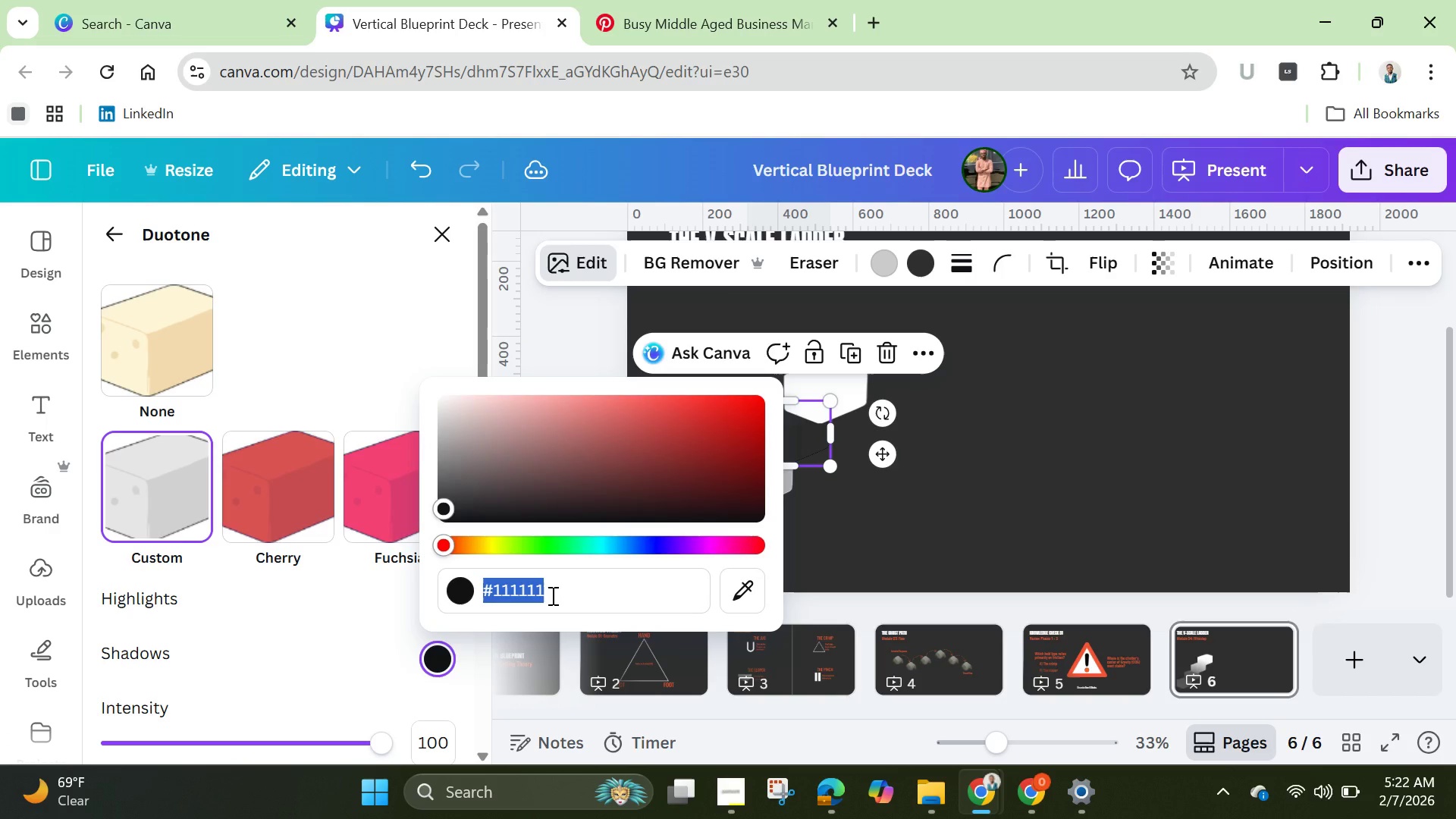 
key(Backspace)
 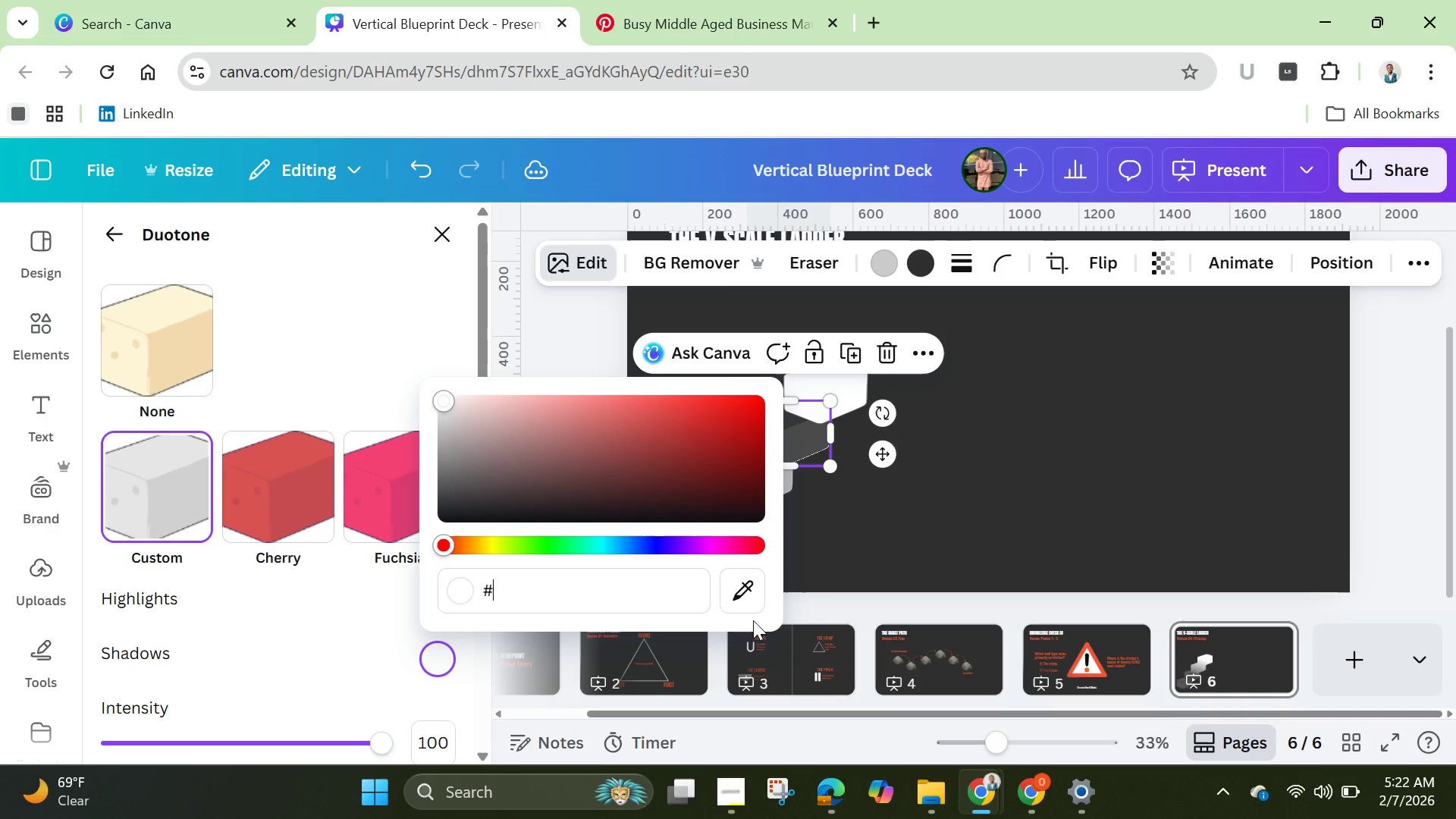 
left_click([893, 524])
 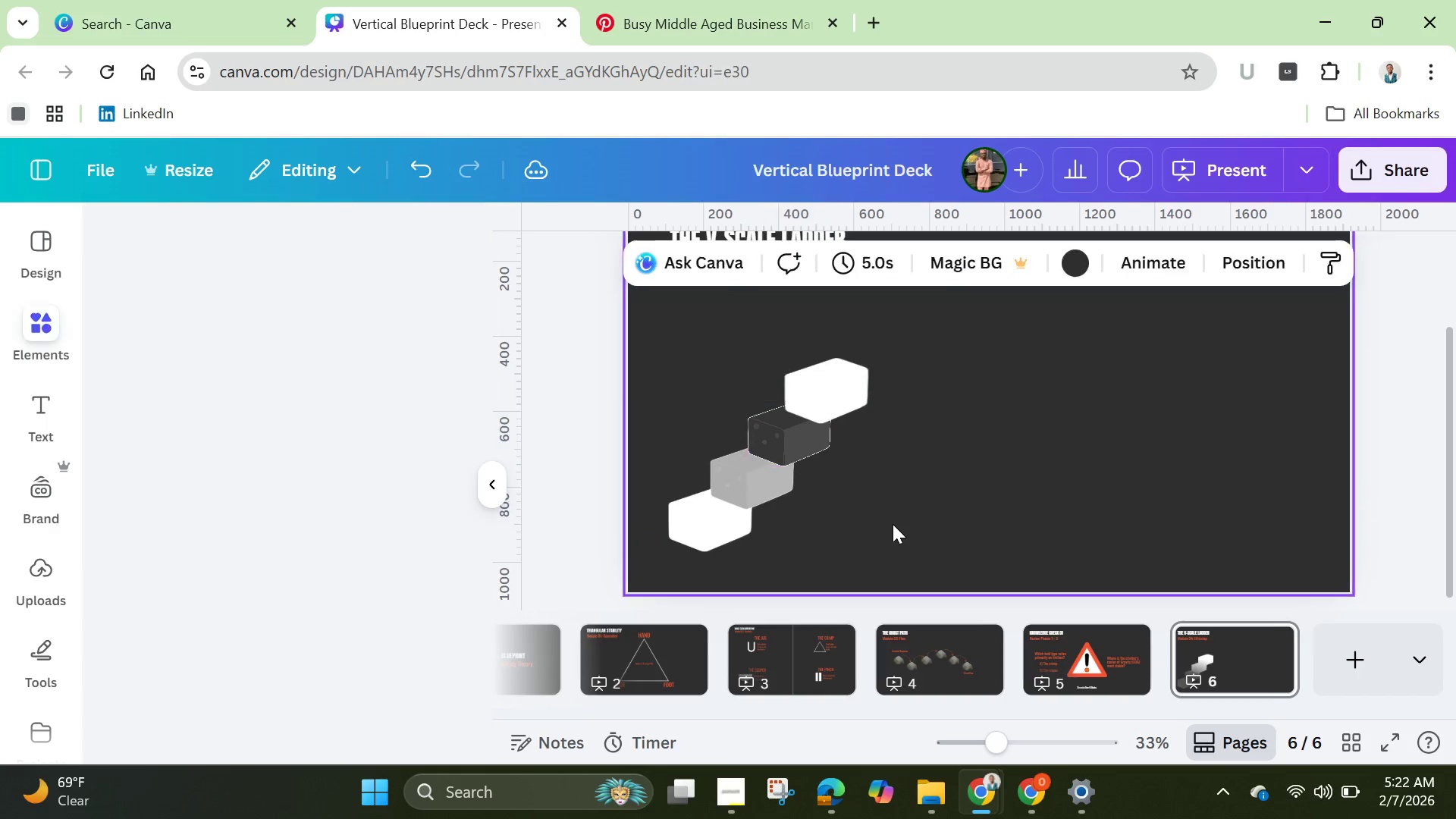 
left_click([893, 524])
 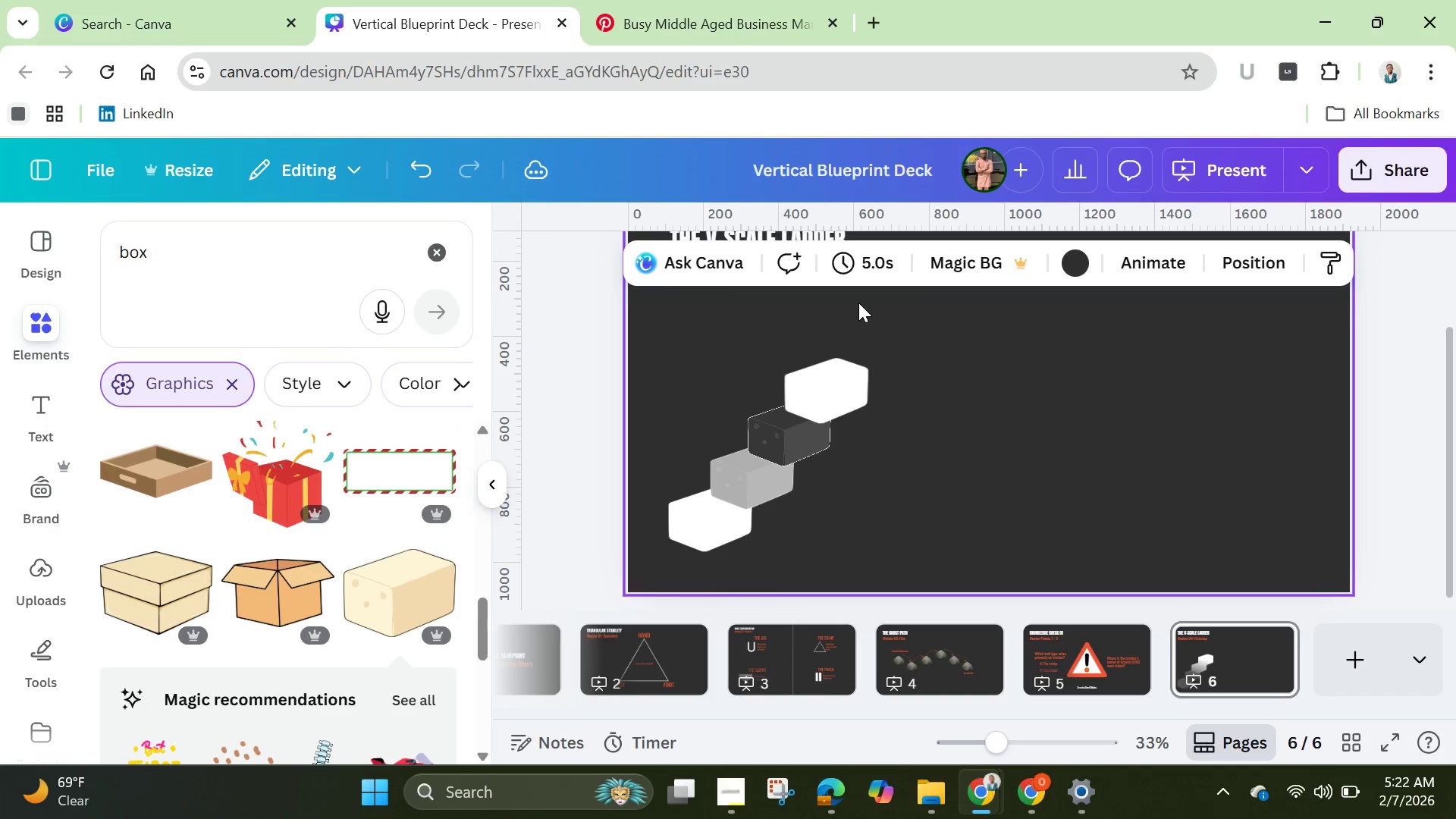 
left_click([837, 389])
 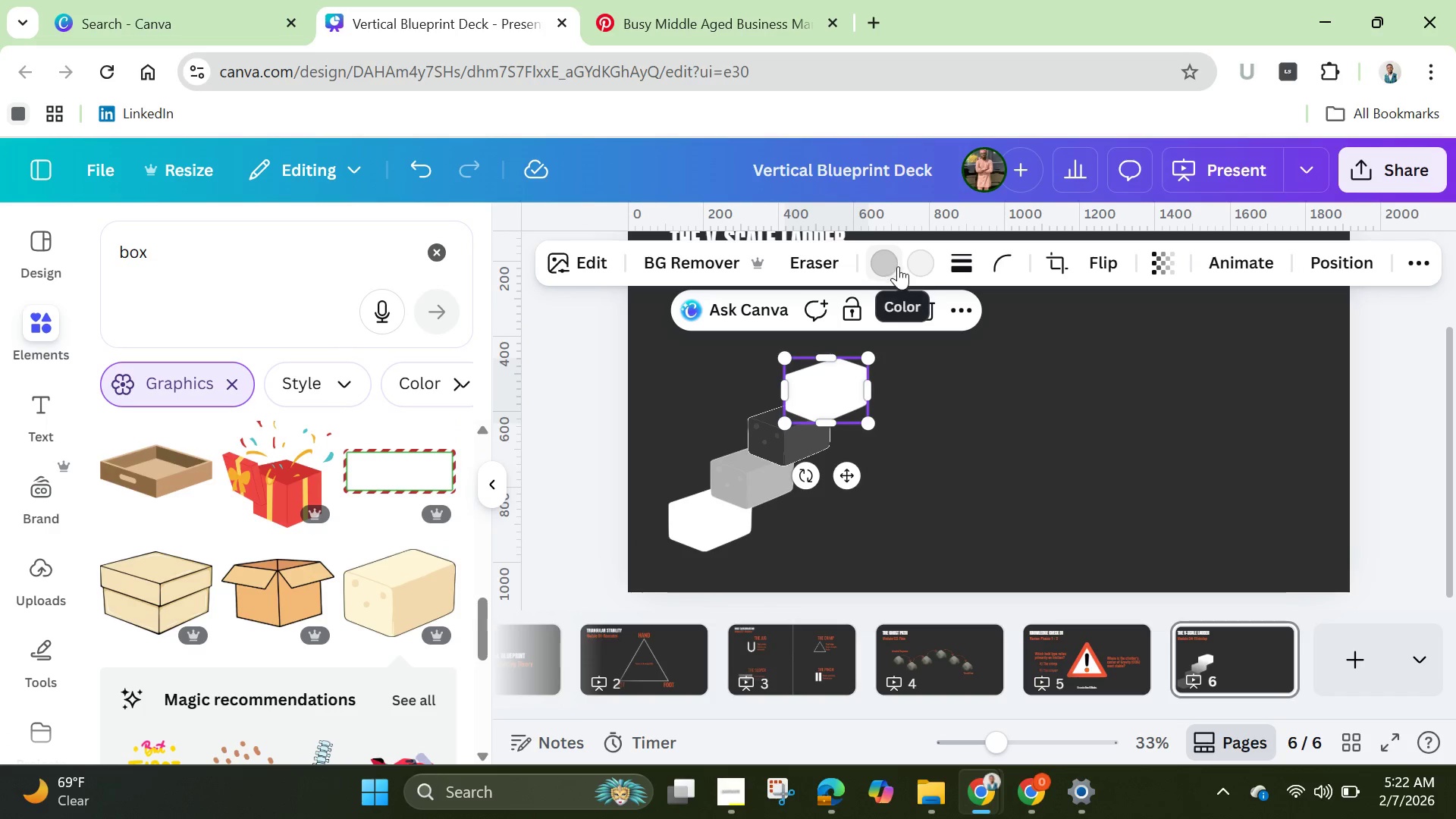 
left_click([922, 268])
 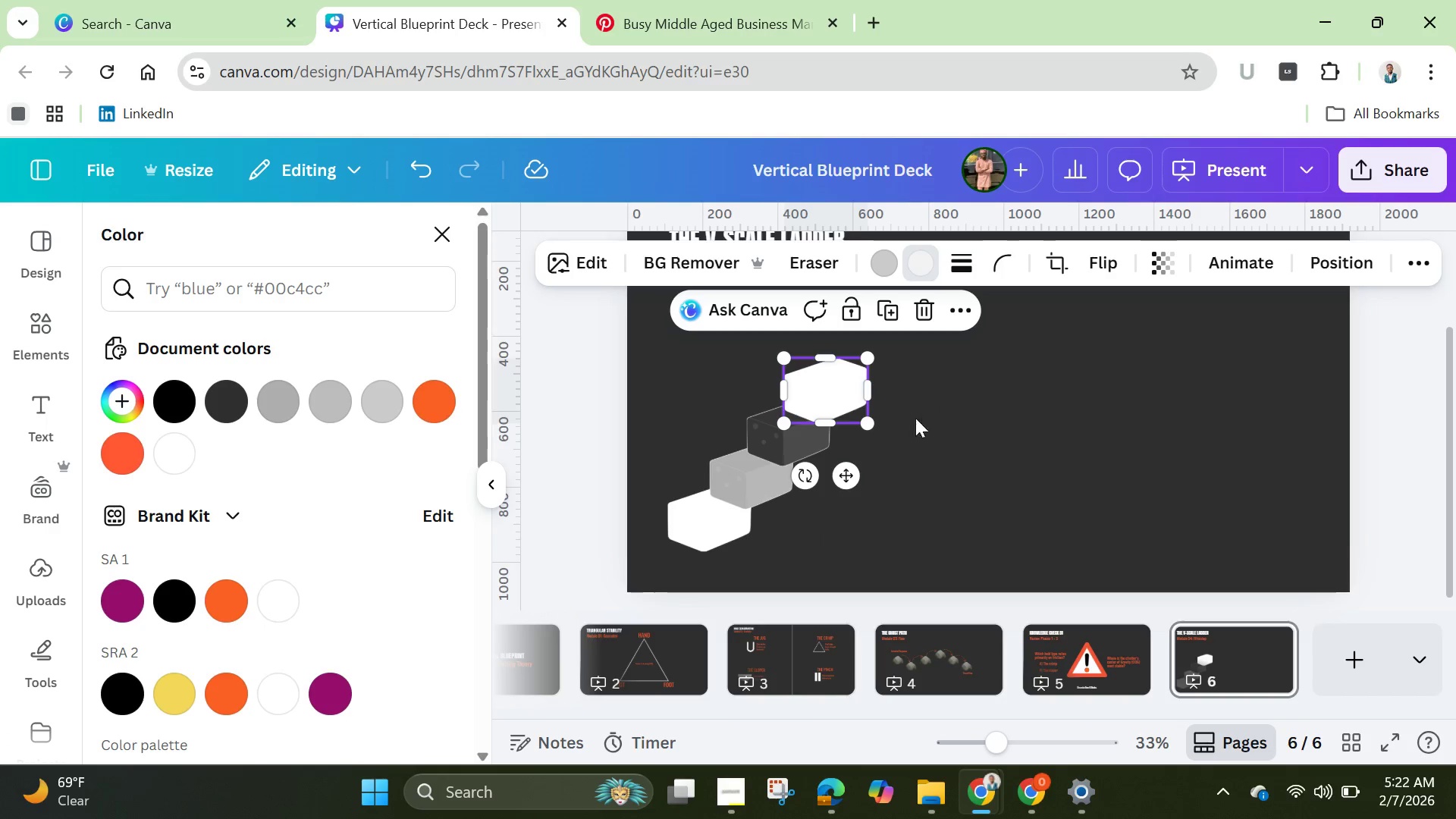 
wait(14.57)
 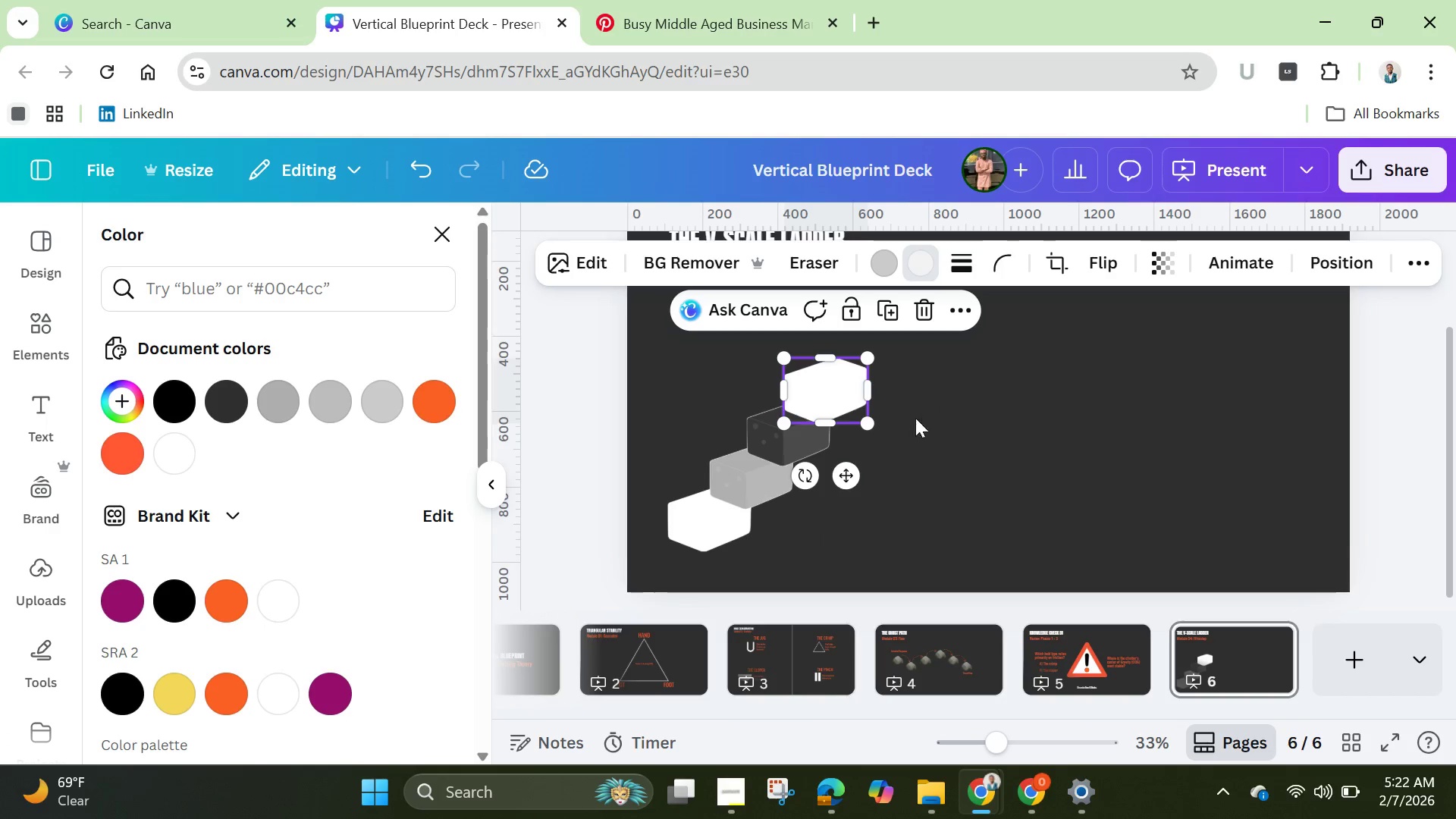 
mouse_move([469, 393])
 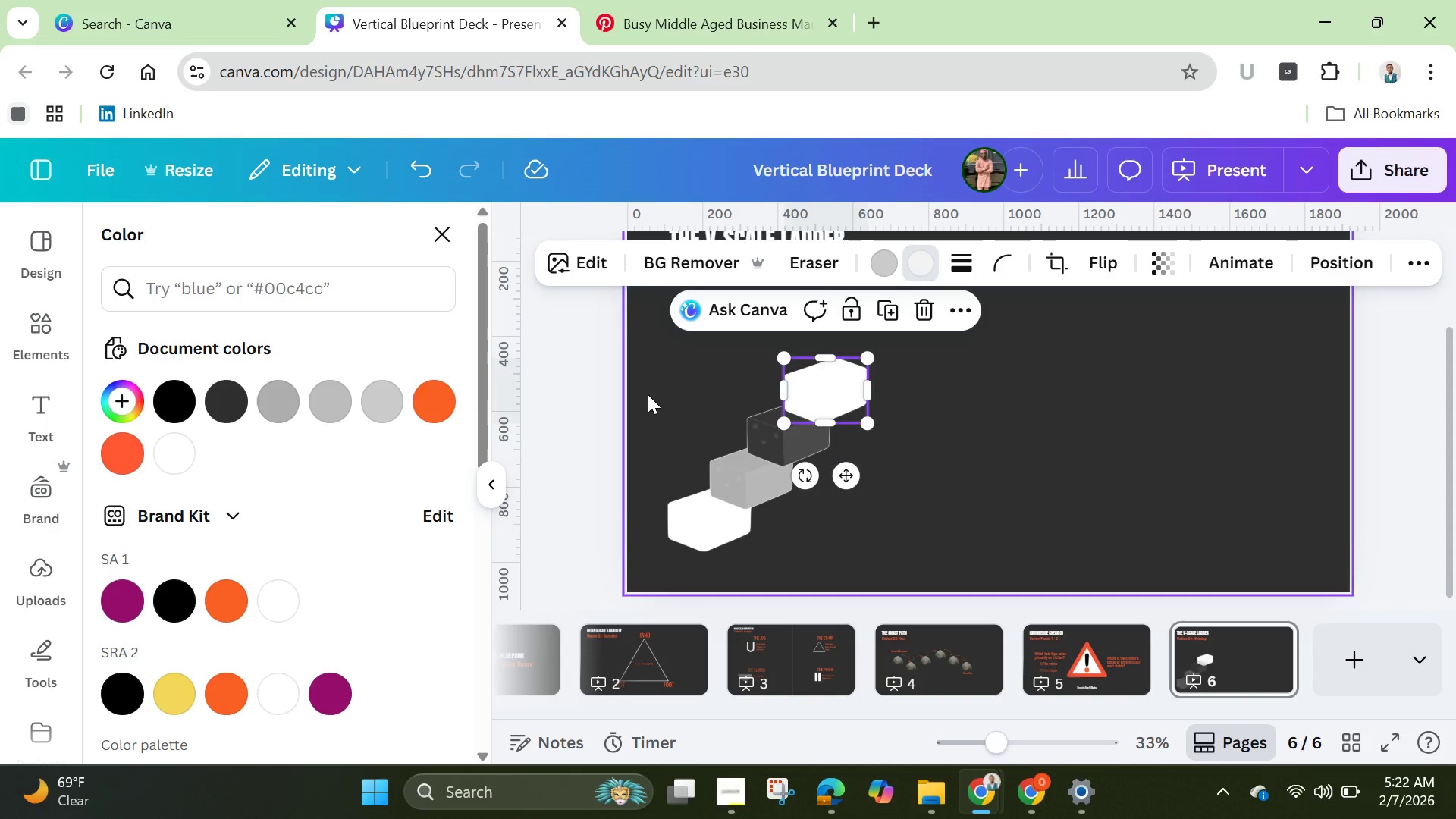 
scroll: coordinate [646, 388], scroll_direction: up, amount: 5.0
 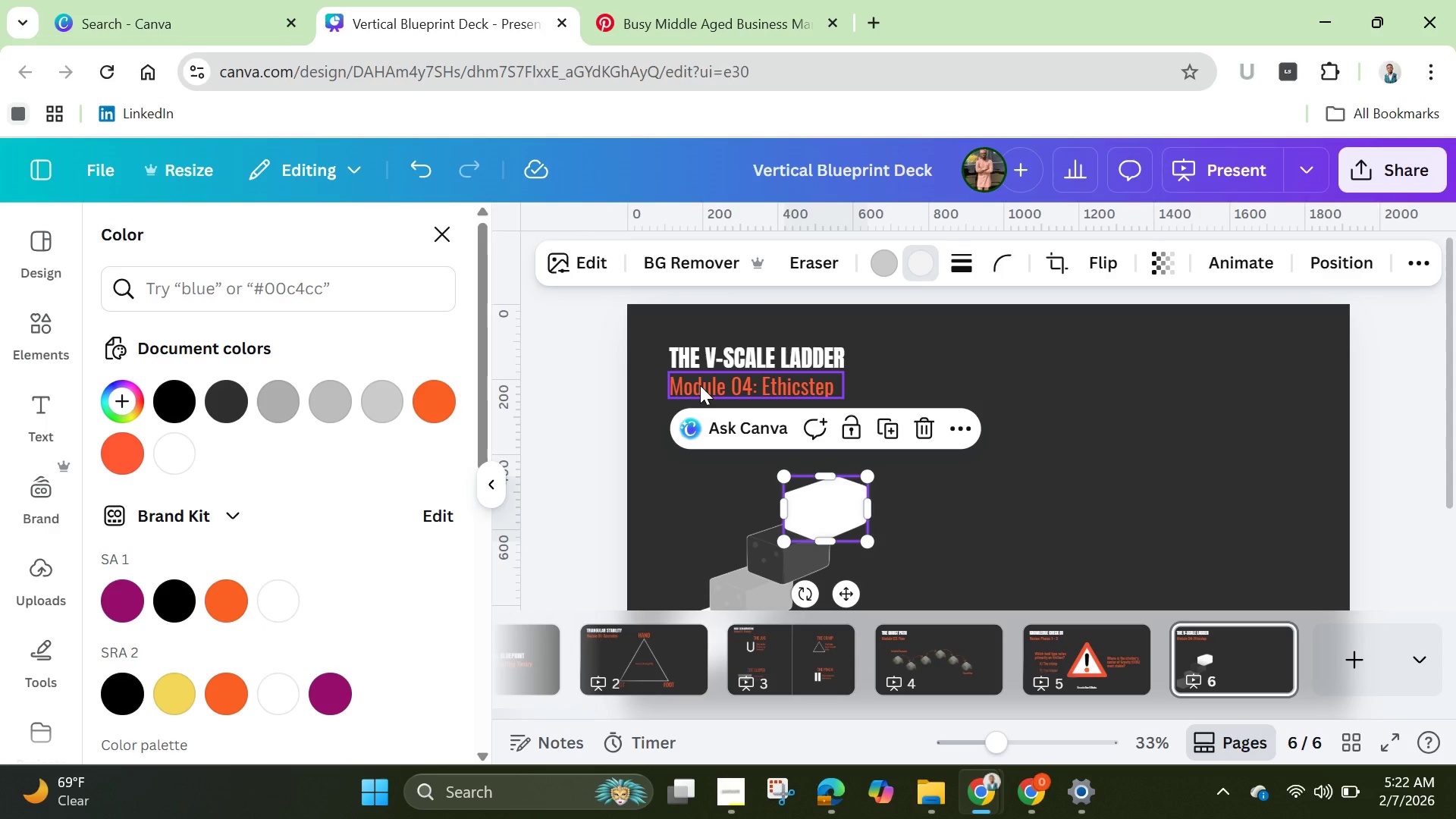 
left_click([700, 385])
 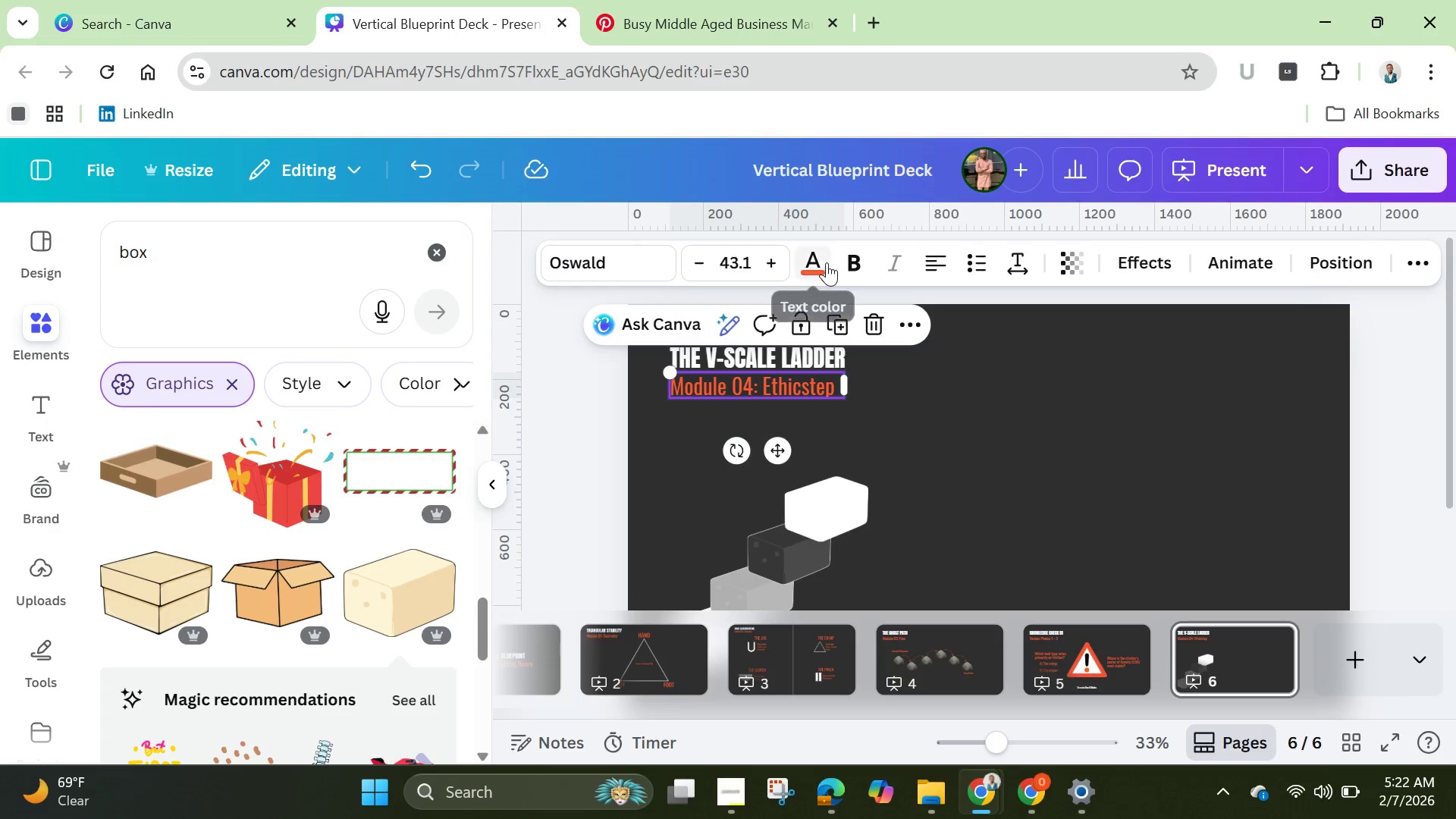 
left_click([820, 265])
 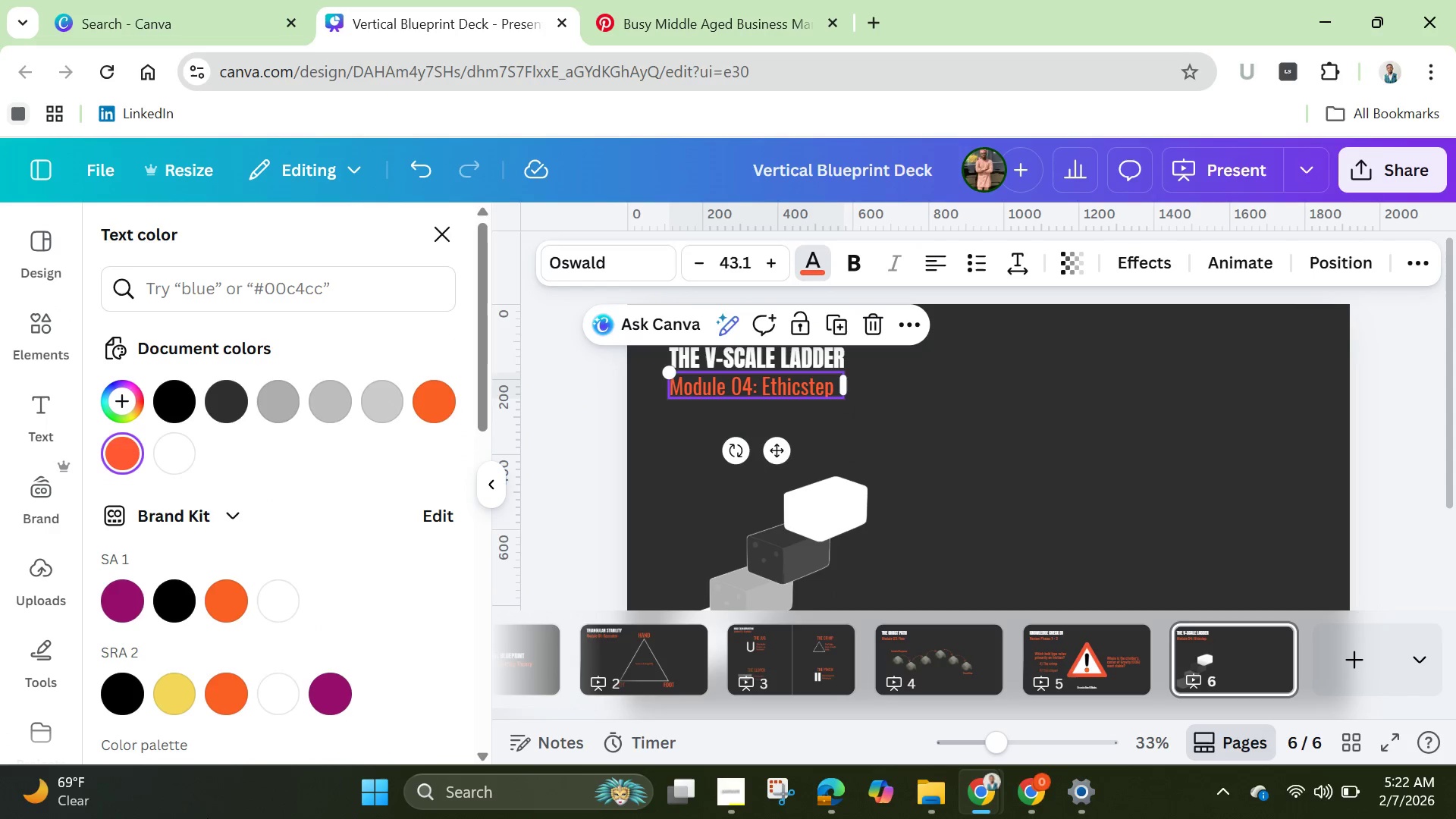 
wait(7.55)
 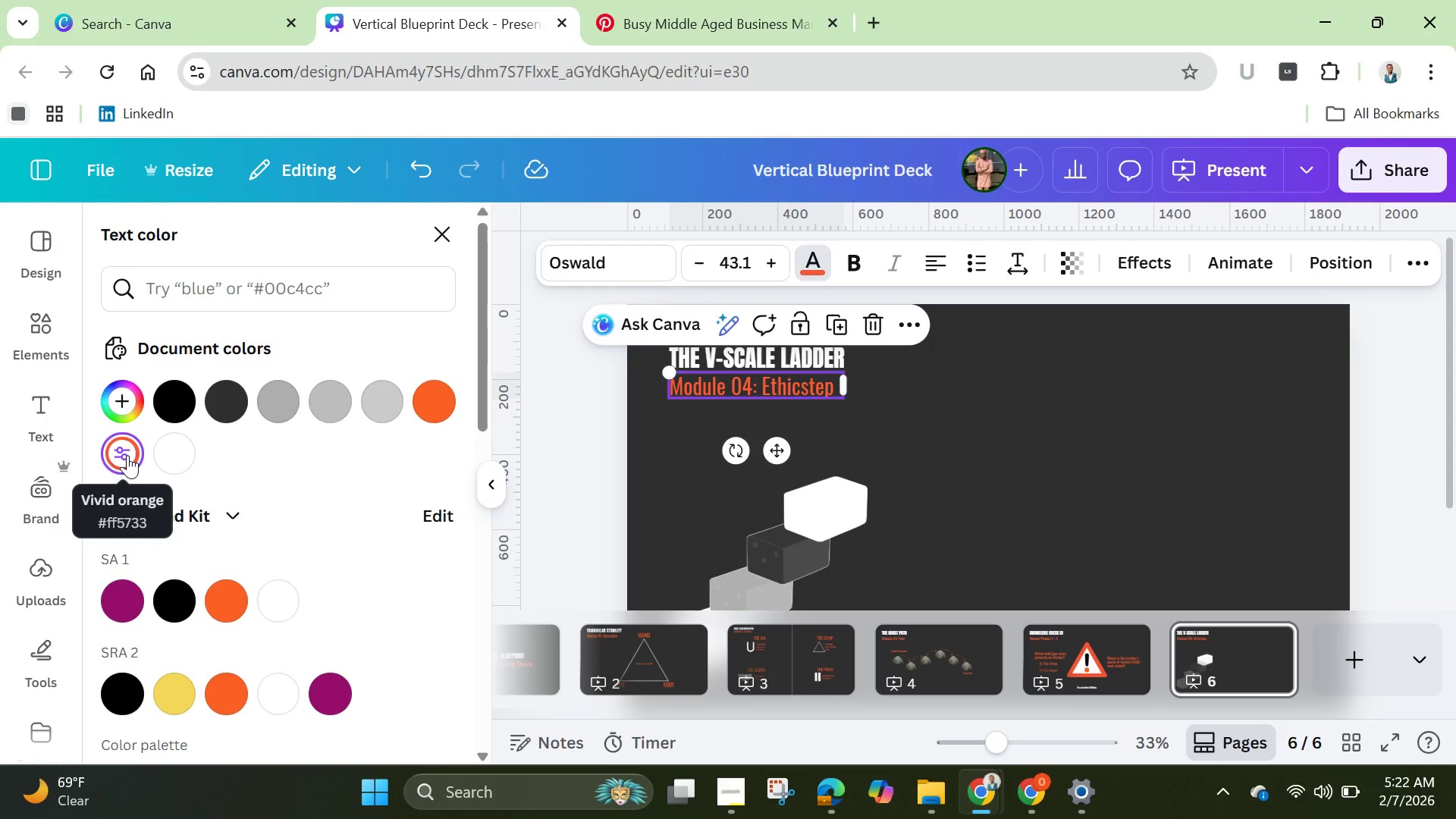 
double_click([126, 457])
 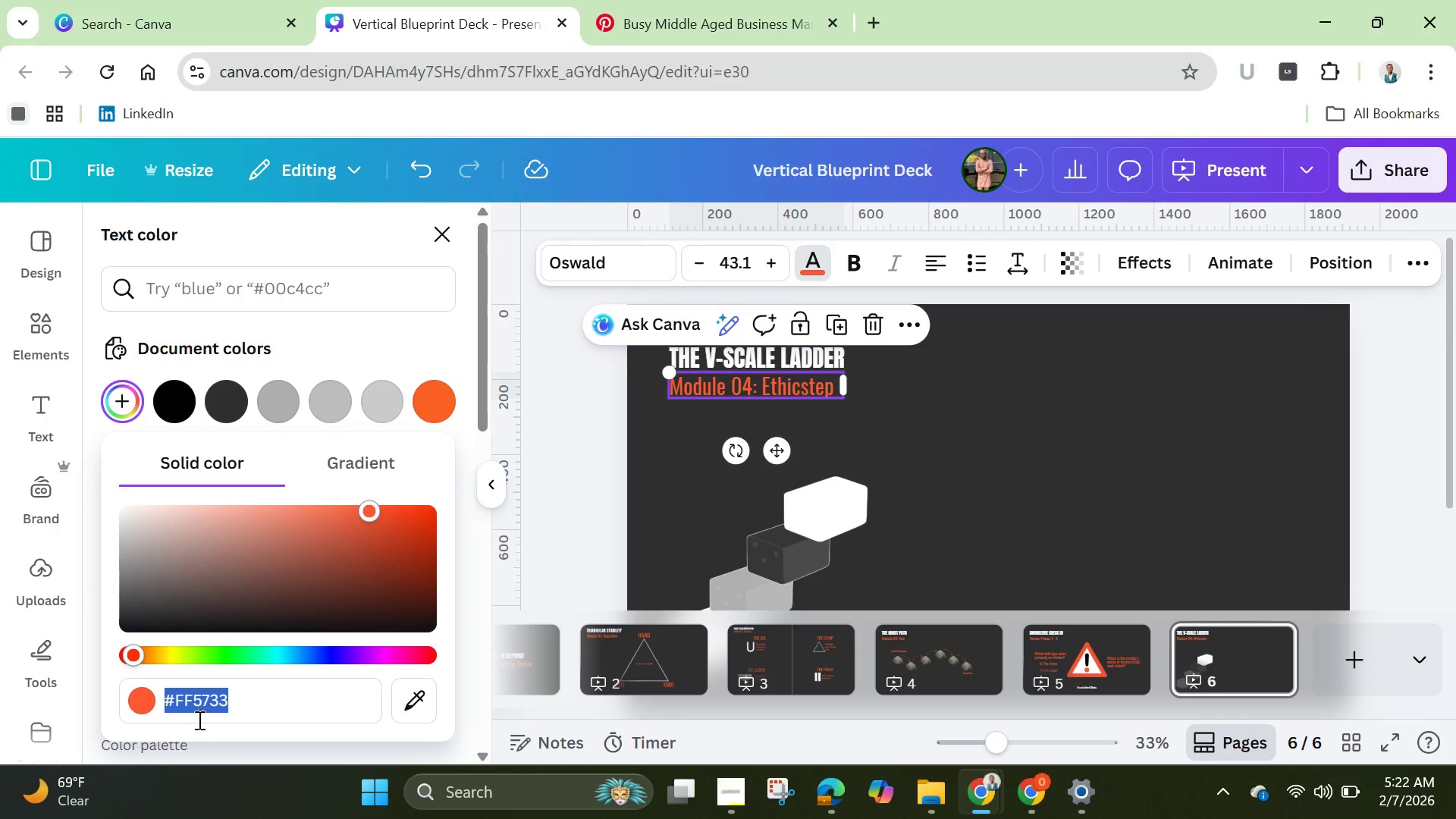 
right_click([193, 715])
 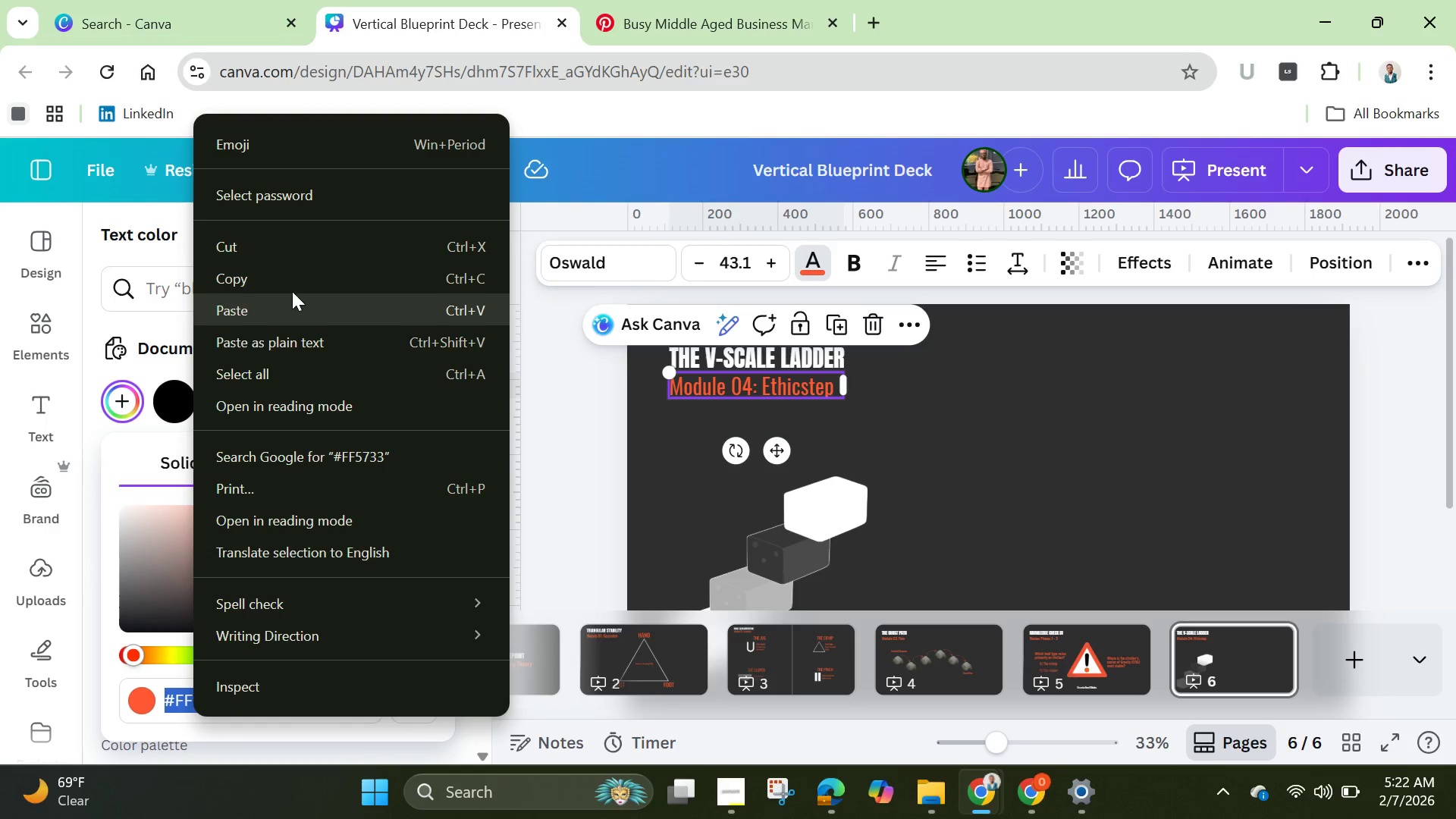 
left_click([294, 285])
 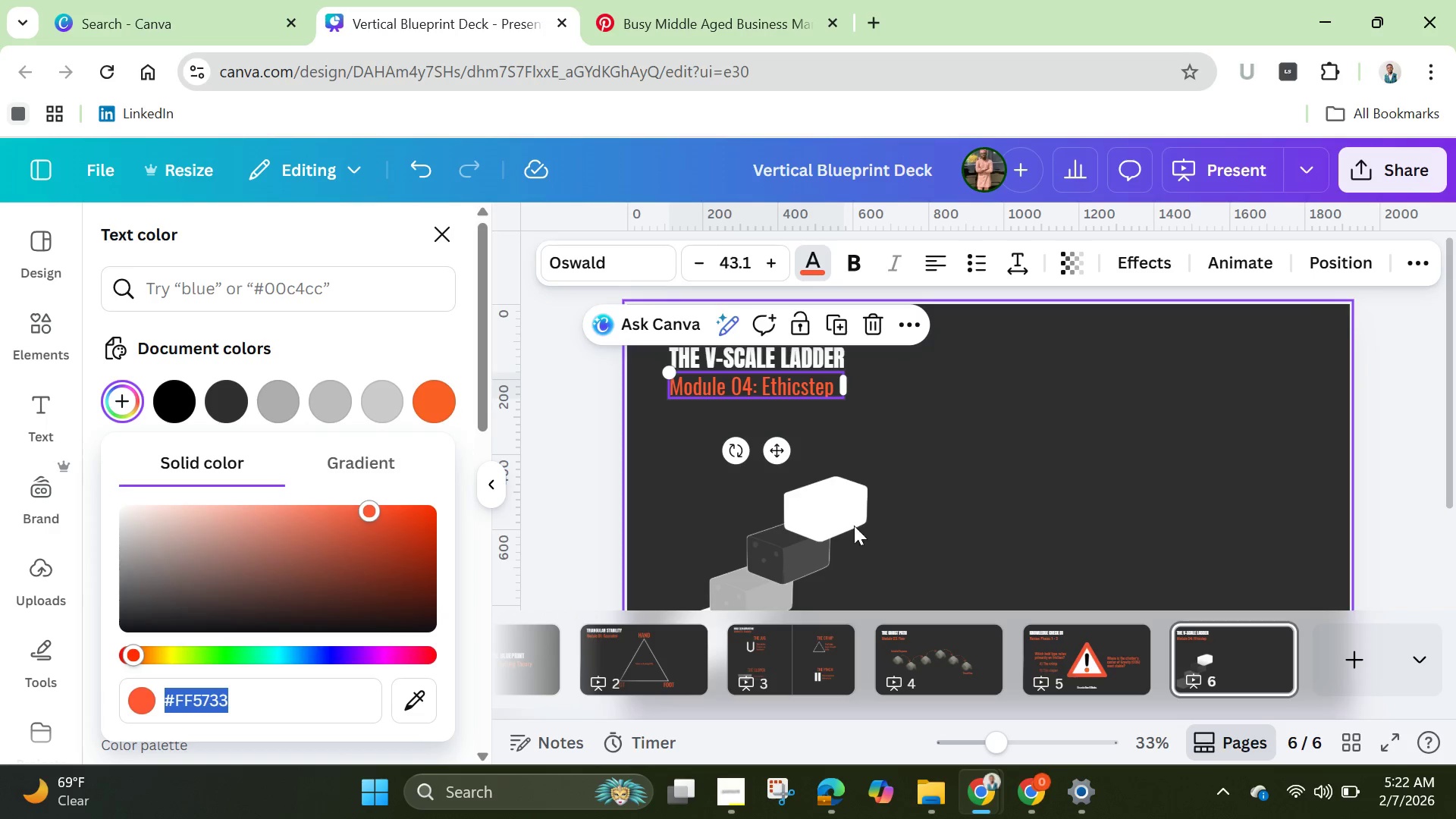 
left_click([834, 519])
 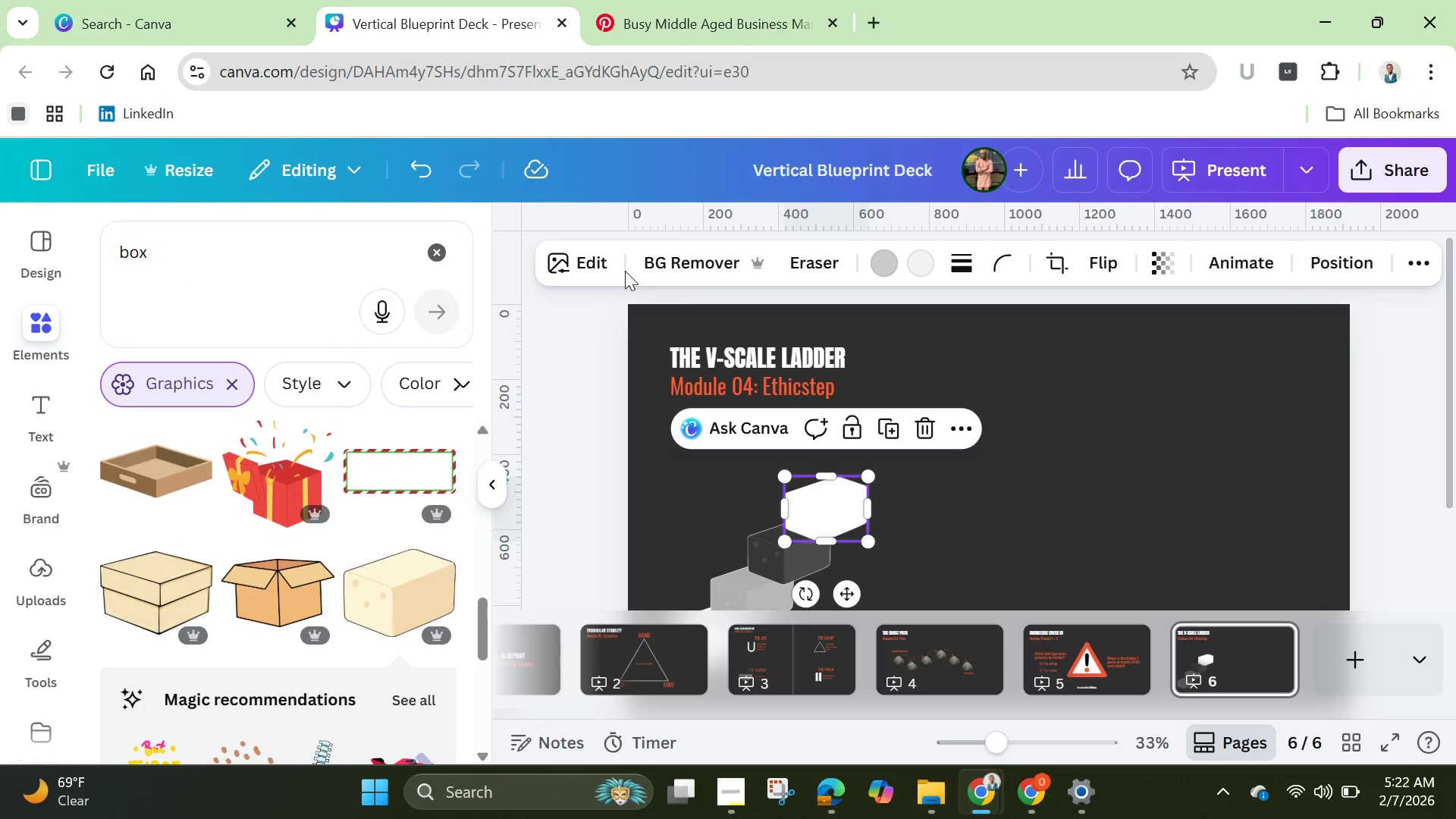 
left_click([580, 260])
 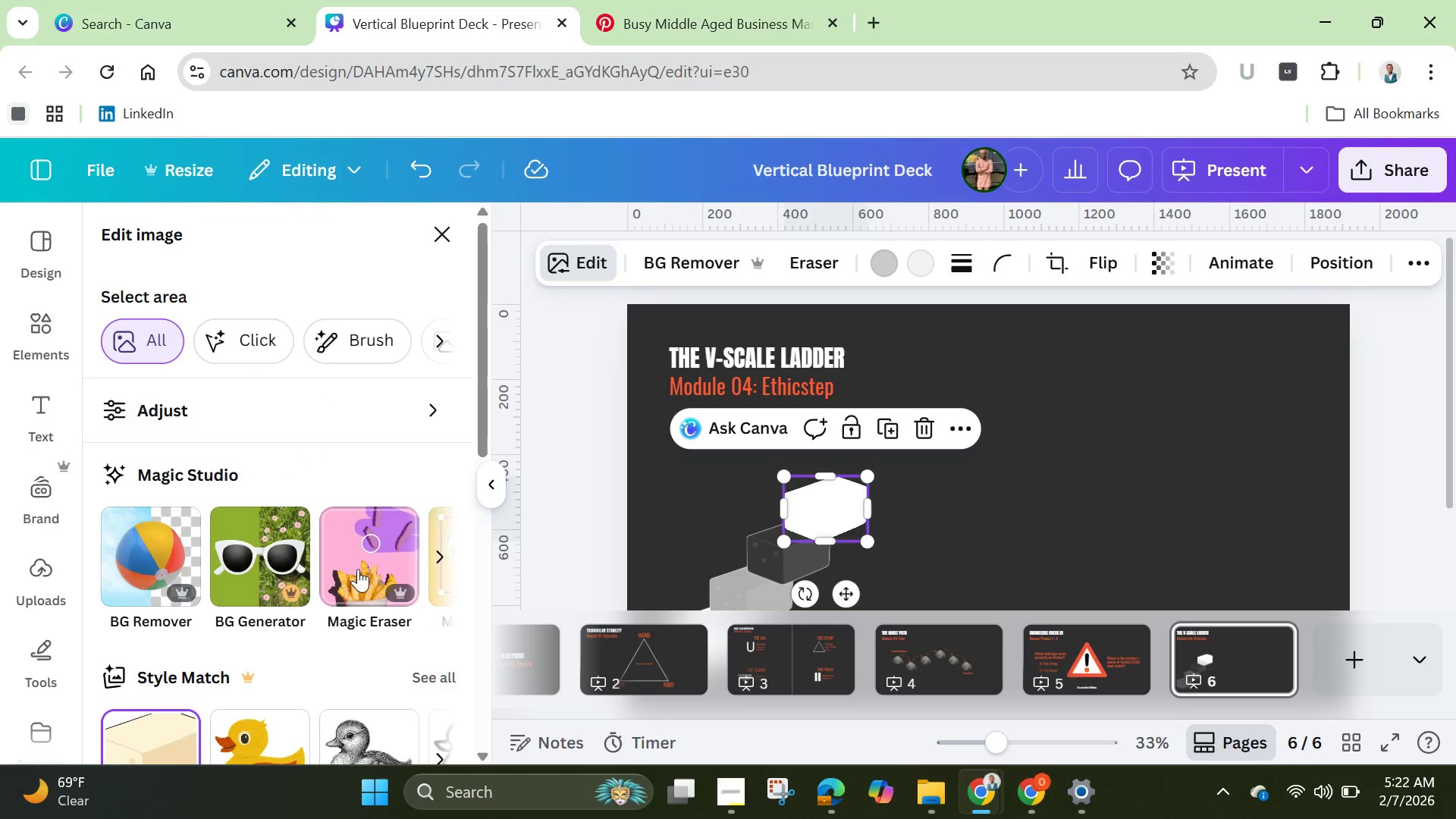 
scroll: coordinate [433, 539], scroll_direction: down, amount: 5.0
 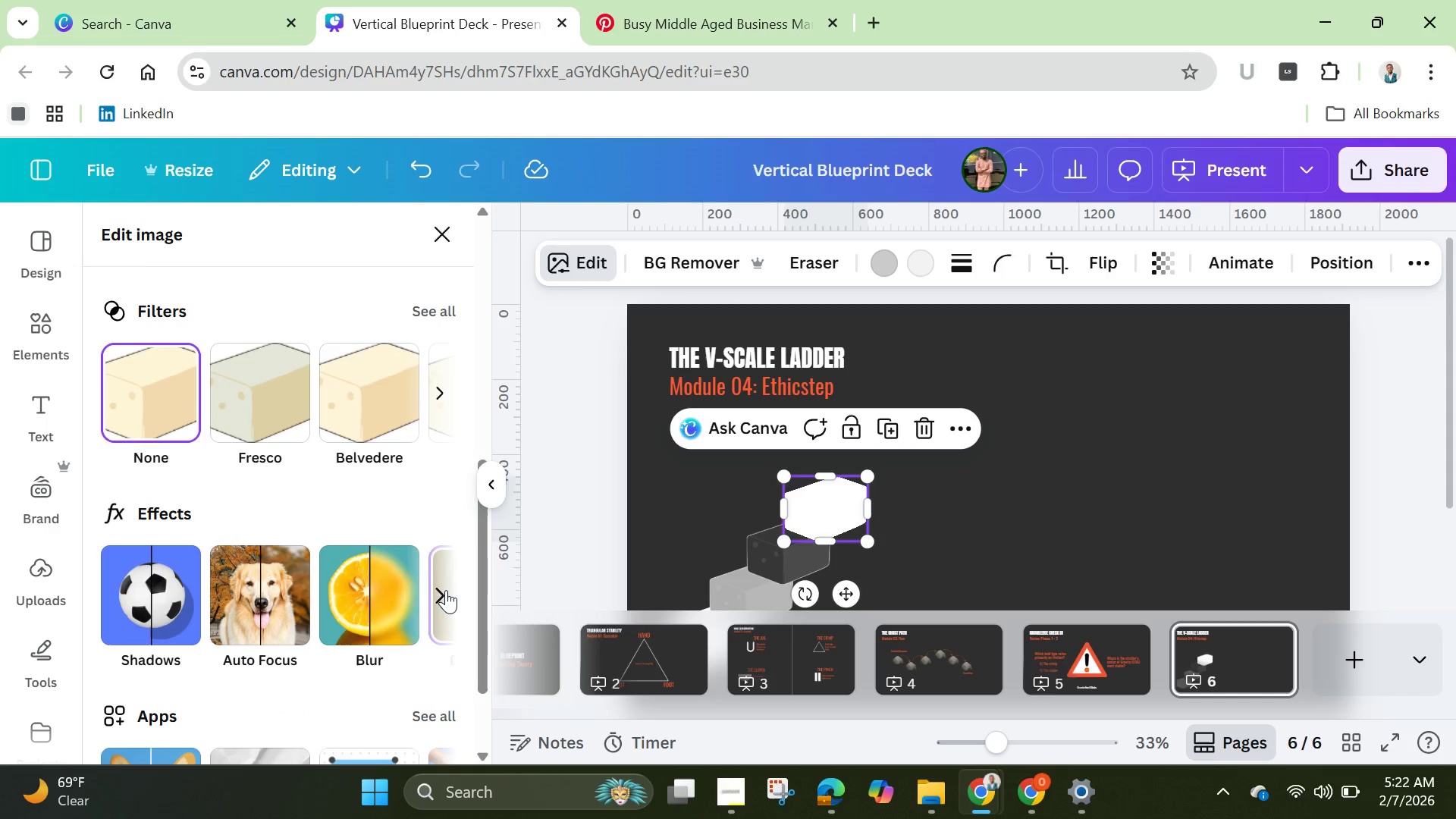 
left_click([446, 590])
 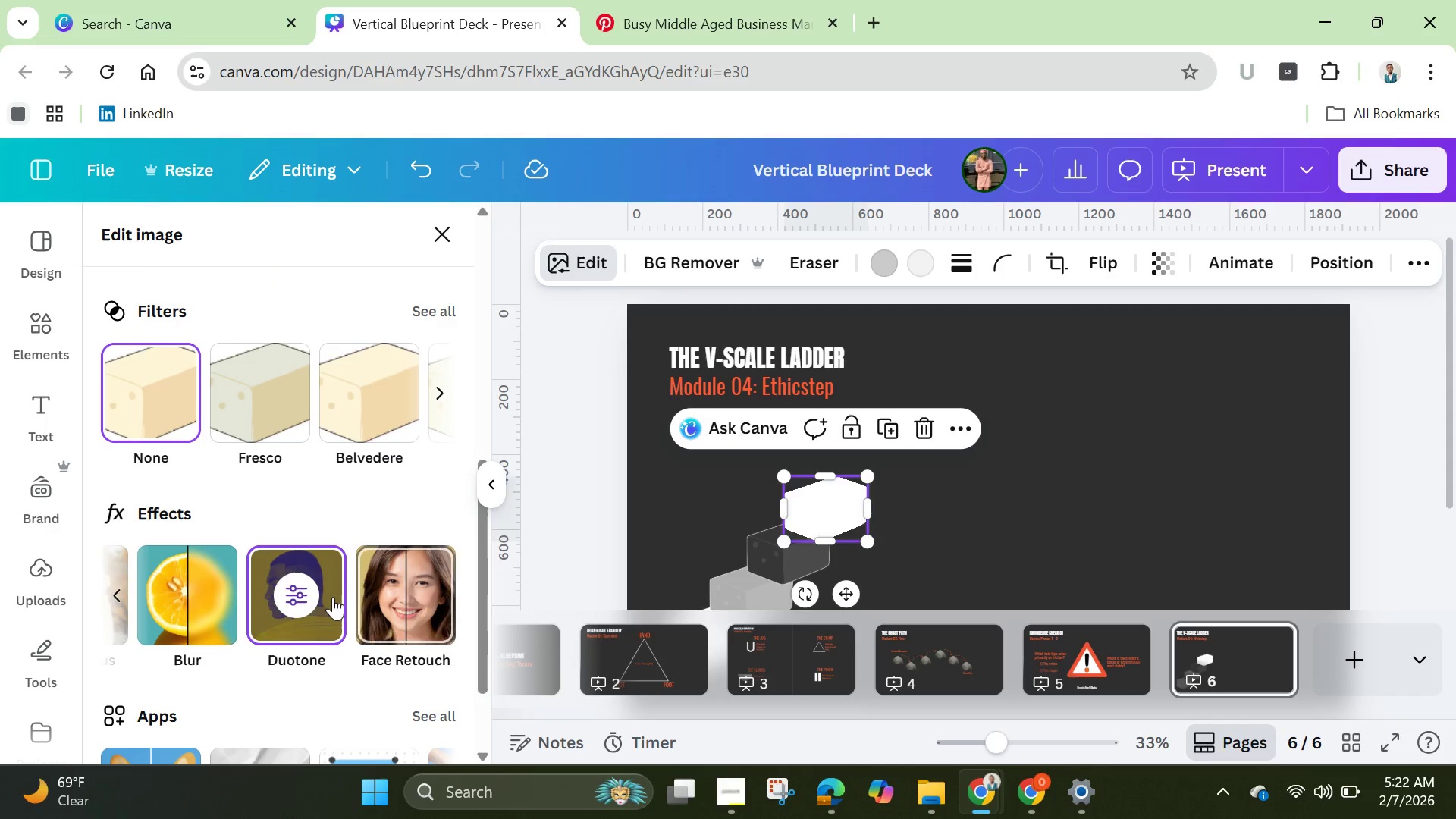 
left_click([331, 597])
 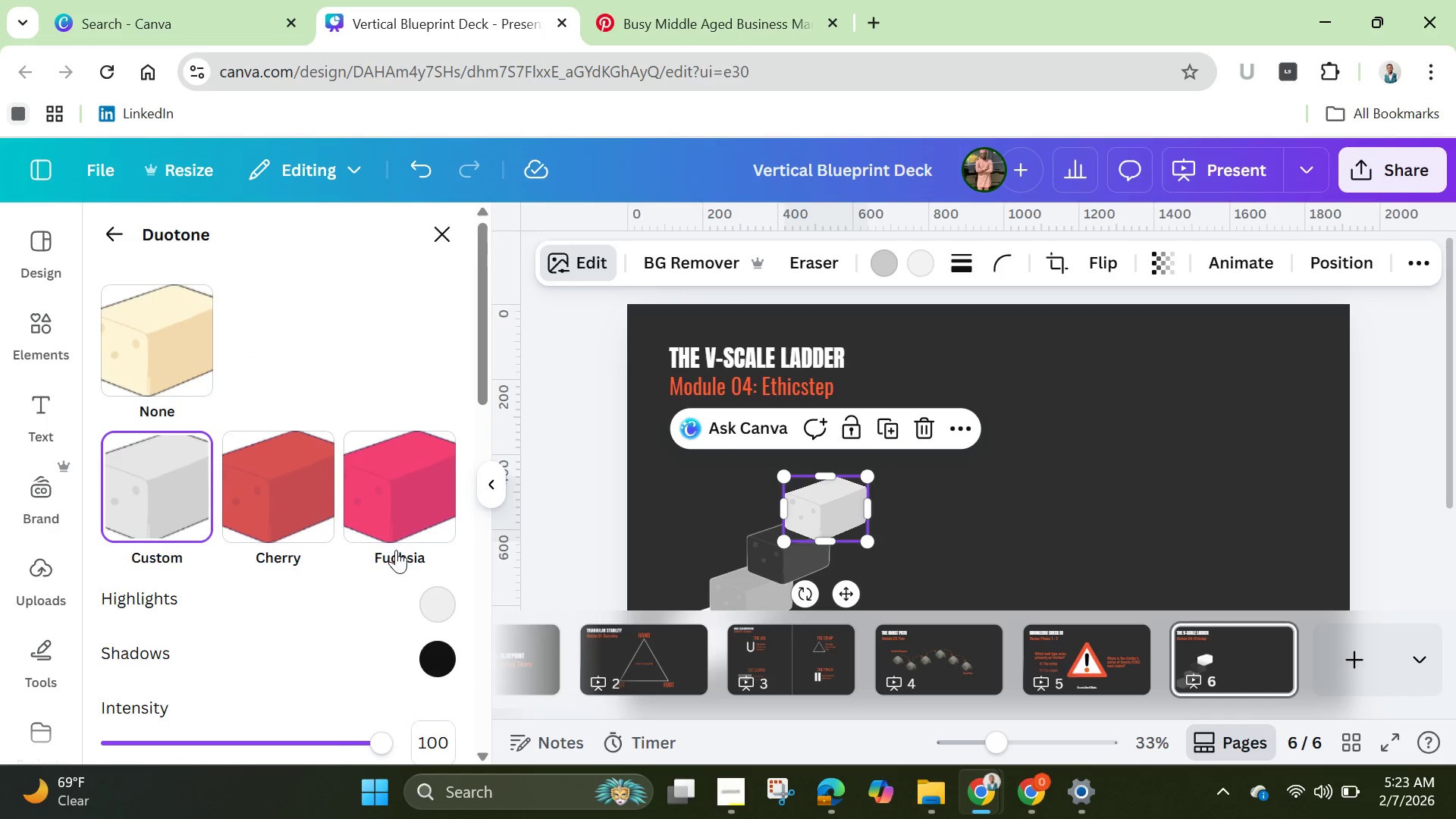 
left_click([438, 598])
 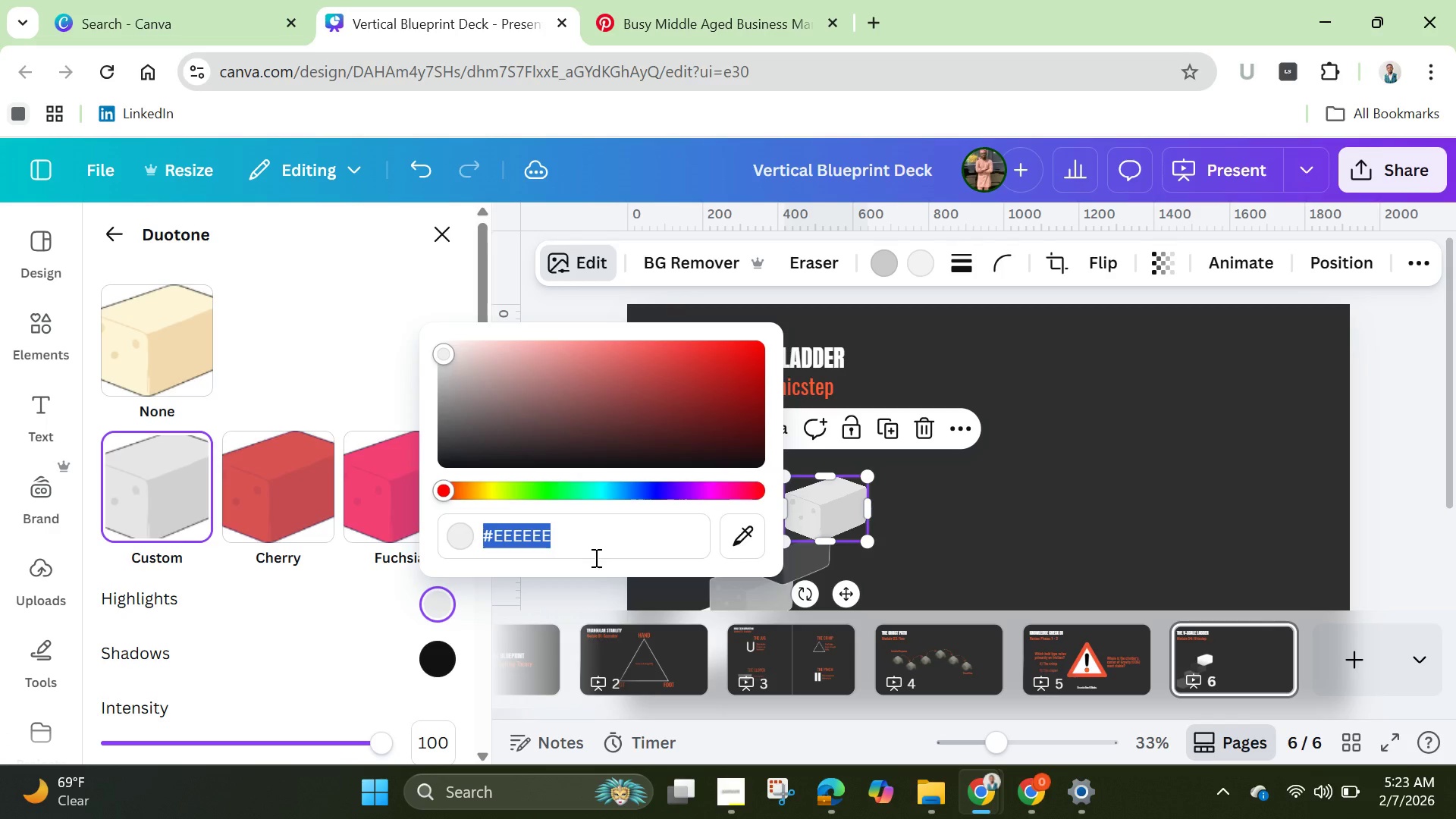 
key(Backspace)
 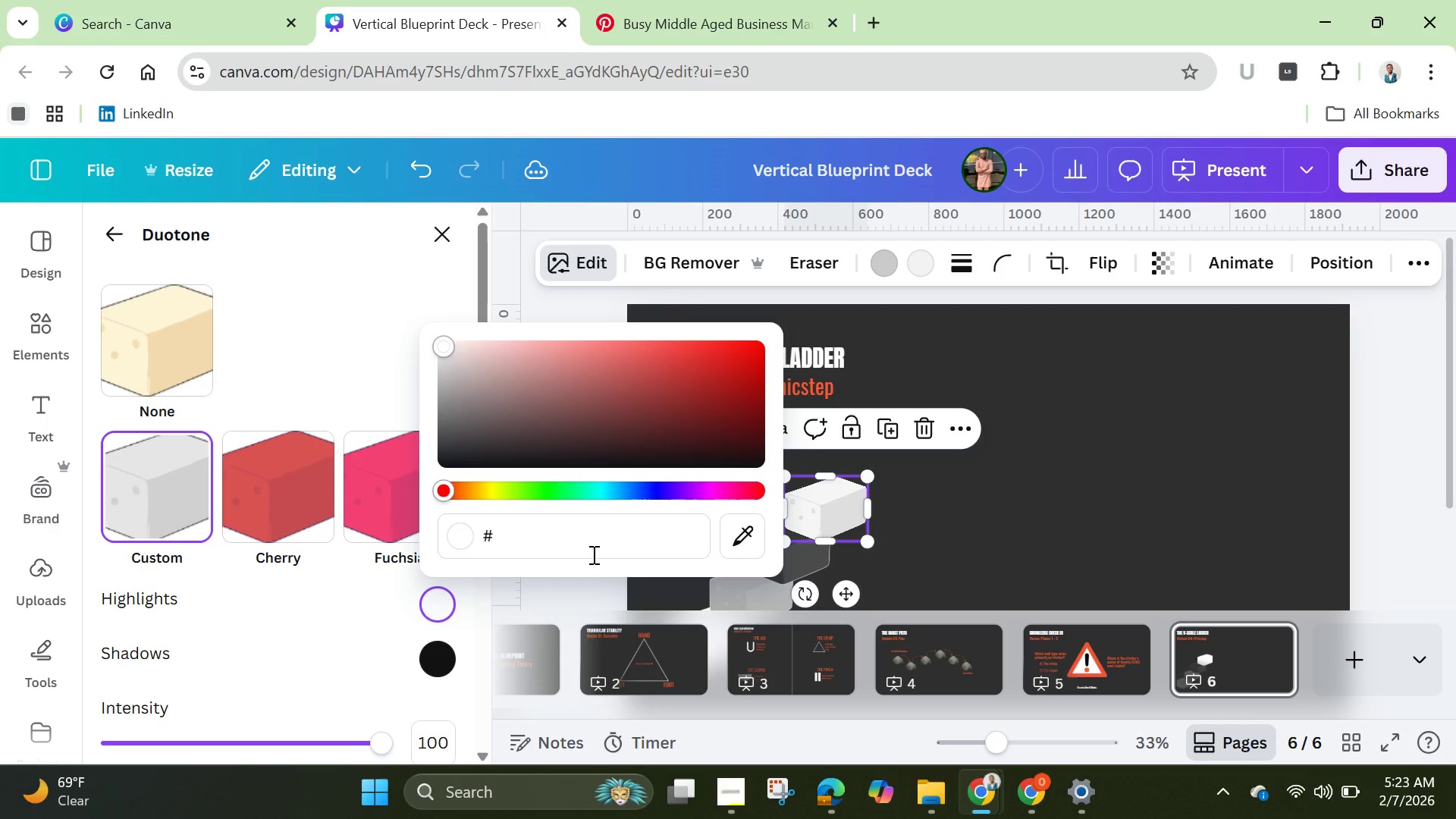 
key(Control+V)
 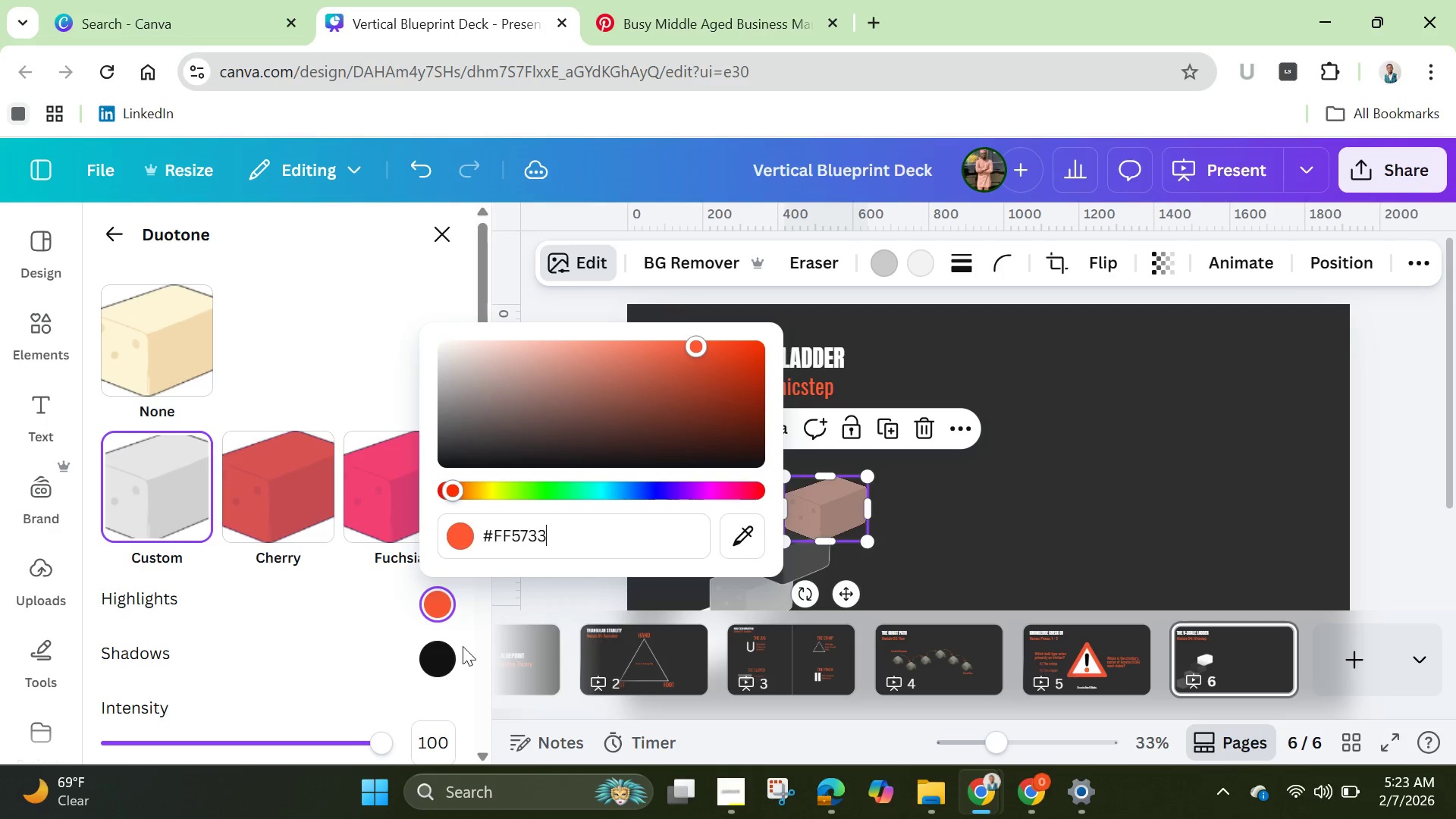 
left_click([438, 655])
 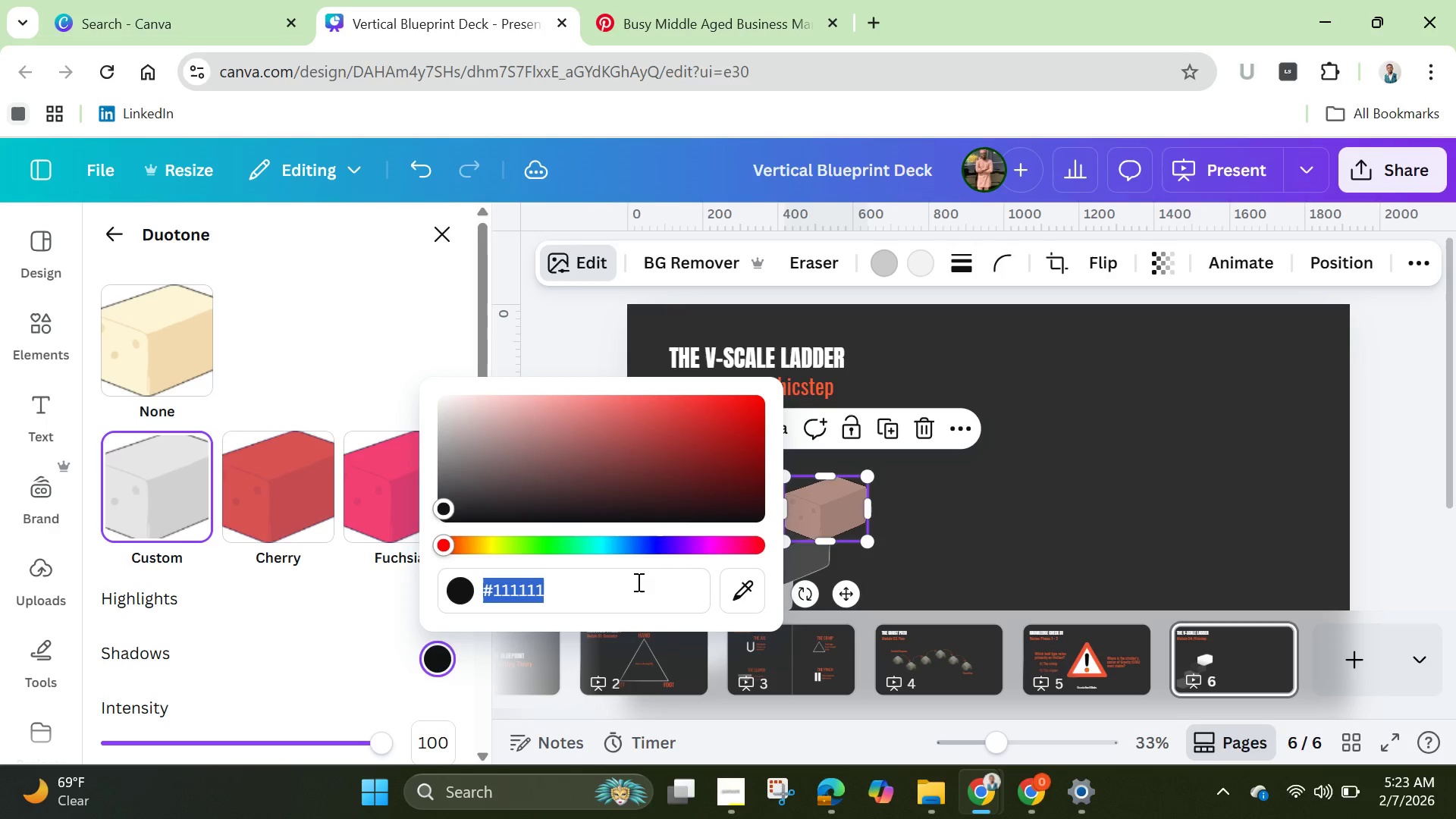 
key(Backspace)
 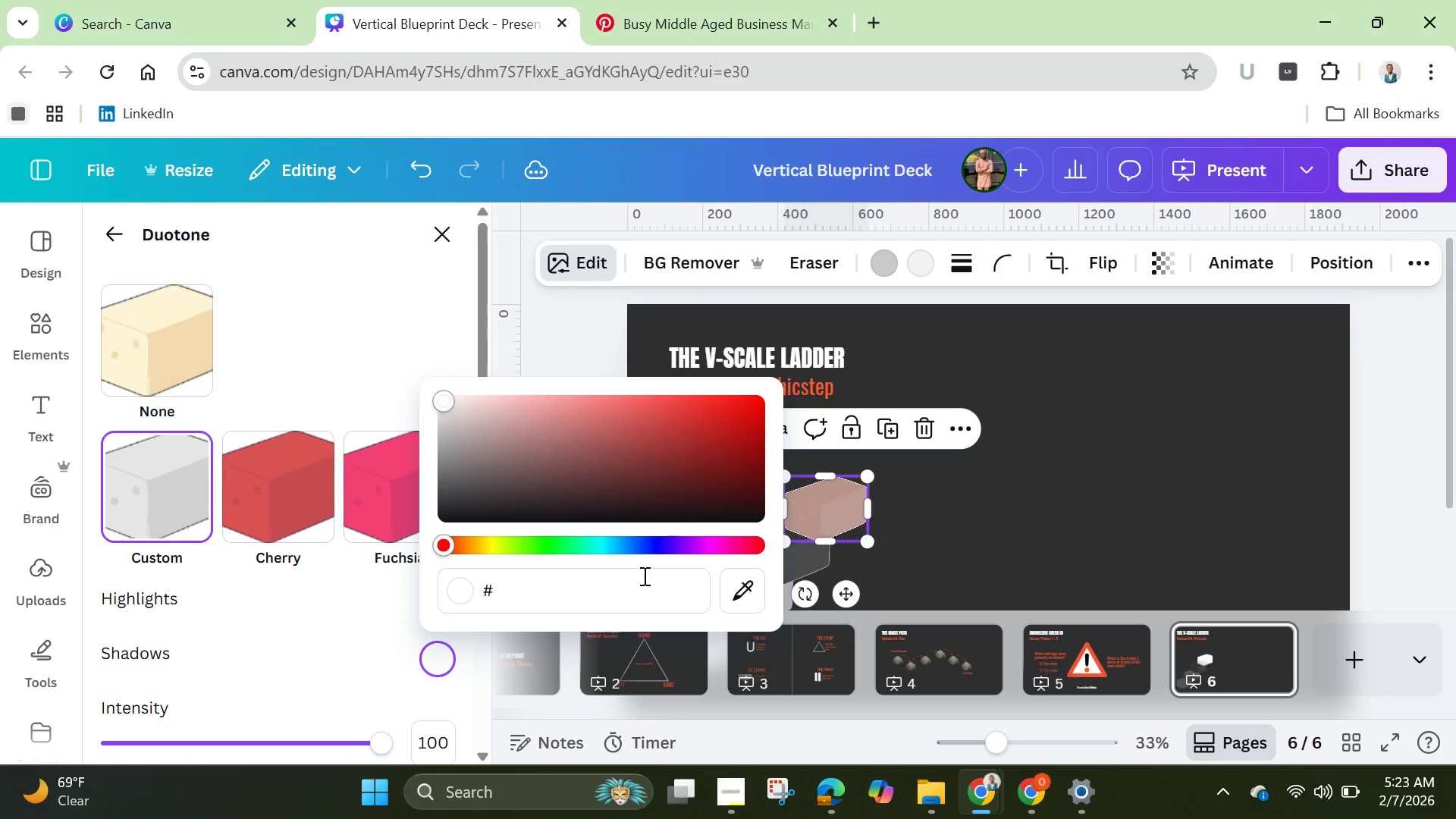 
key(Control+V)
 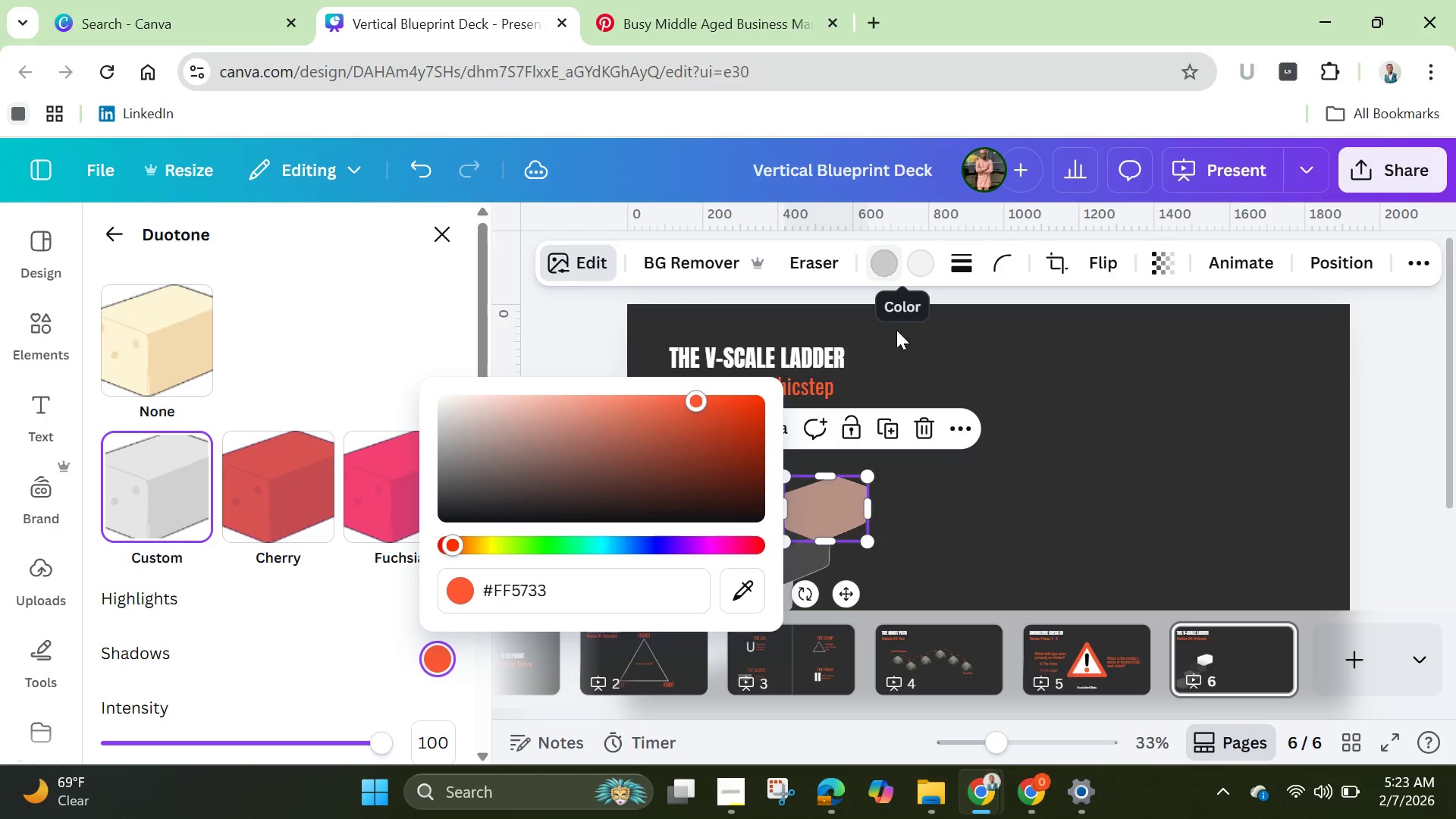 
left_click([976, 485])
 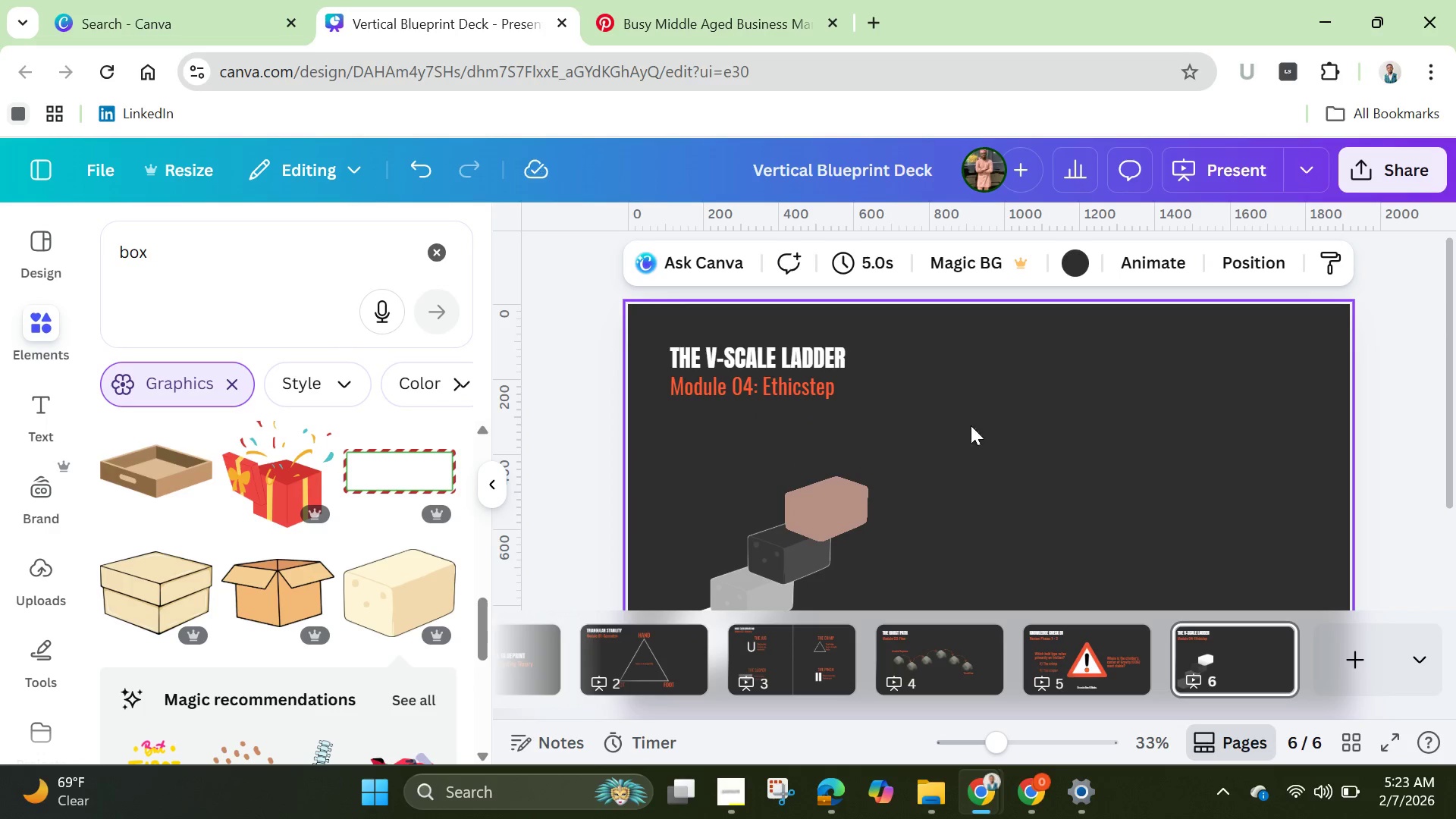 
left_click([846, 504])
 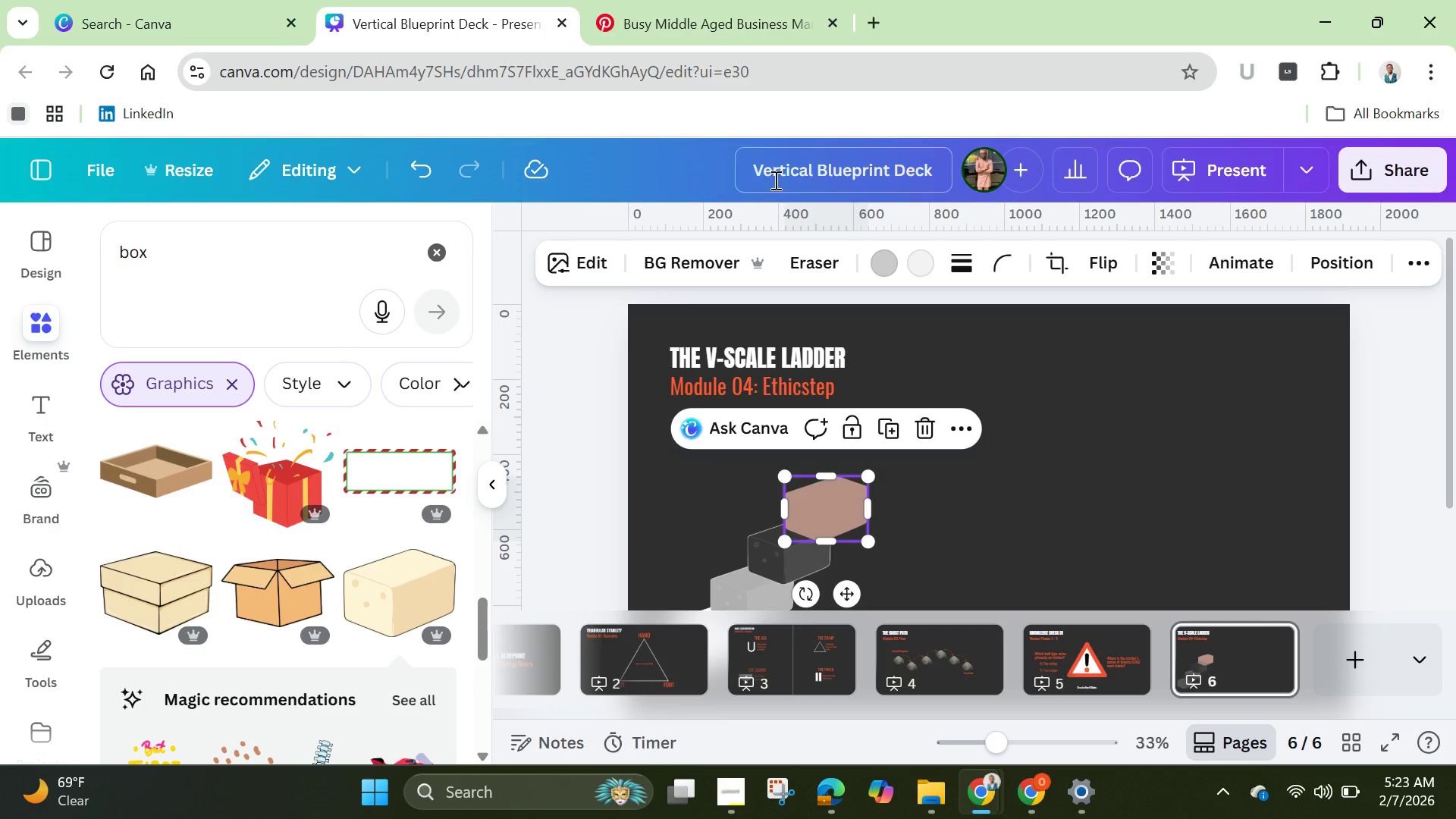 
left_click([894, 262])
 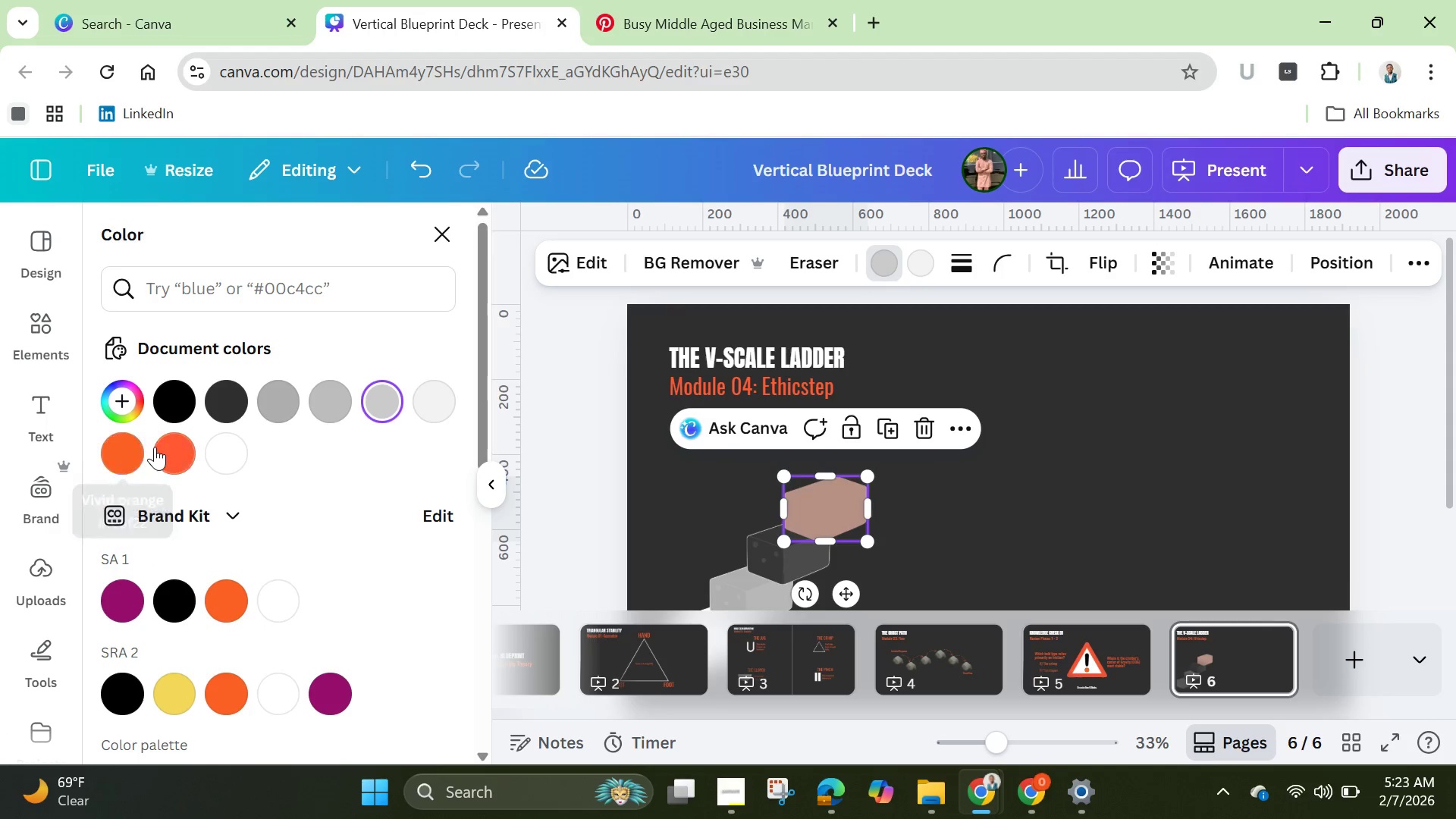 
left_click([166, 451])
 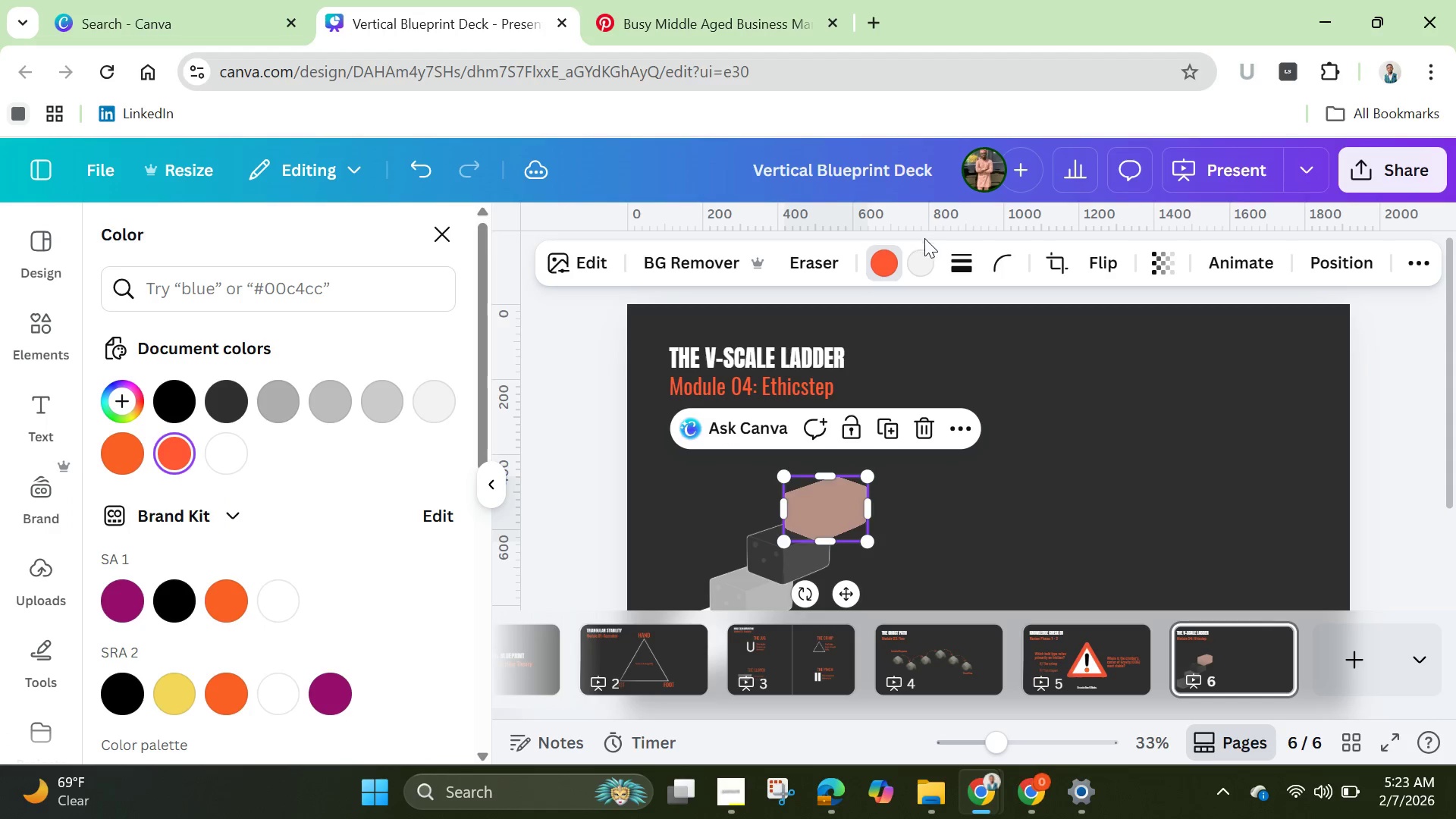 
left_click([924, 258])
 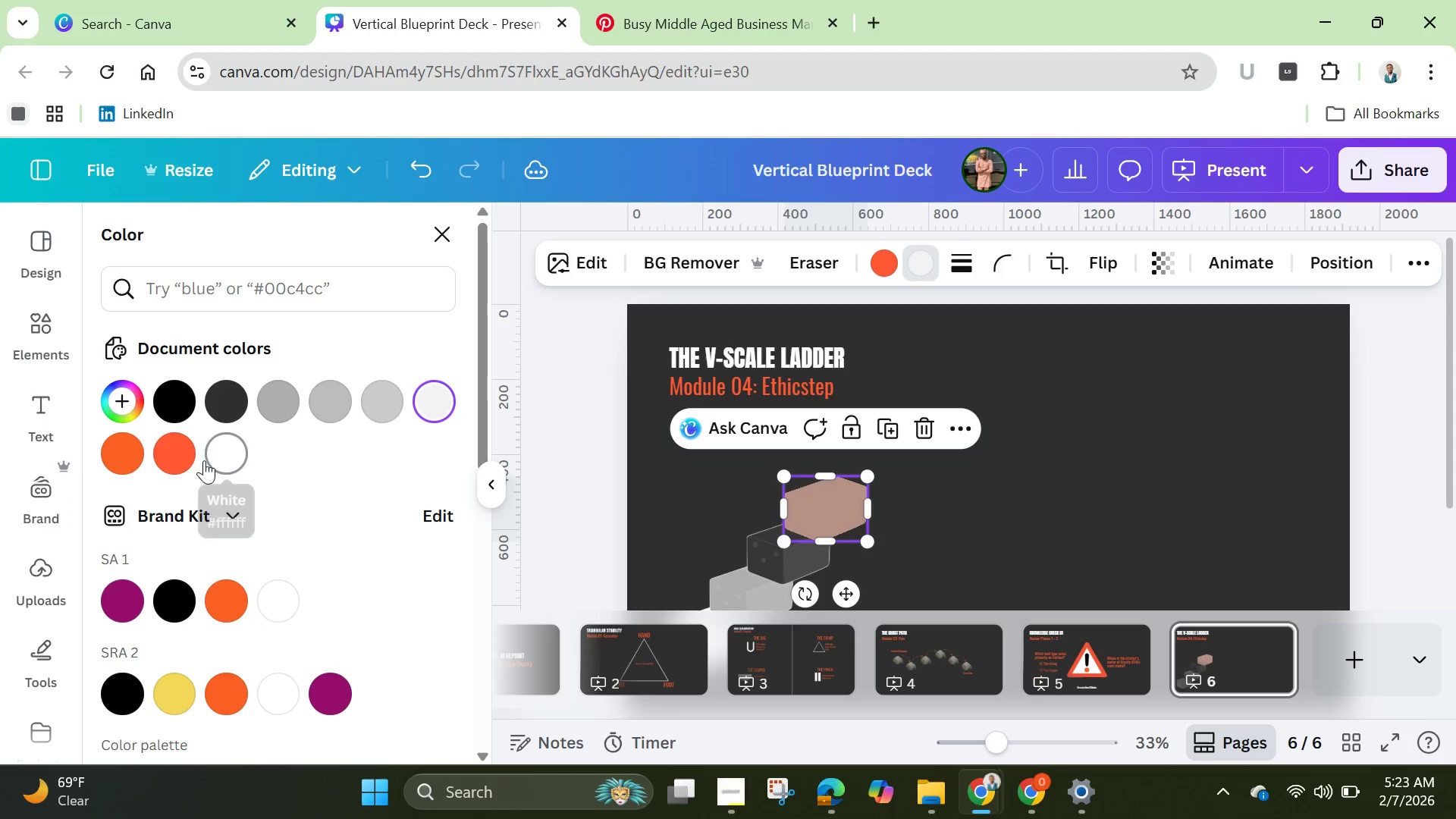 
left_click([181, 460])
 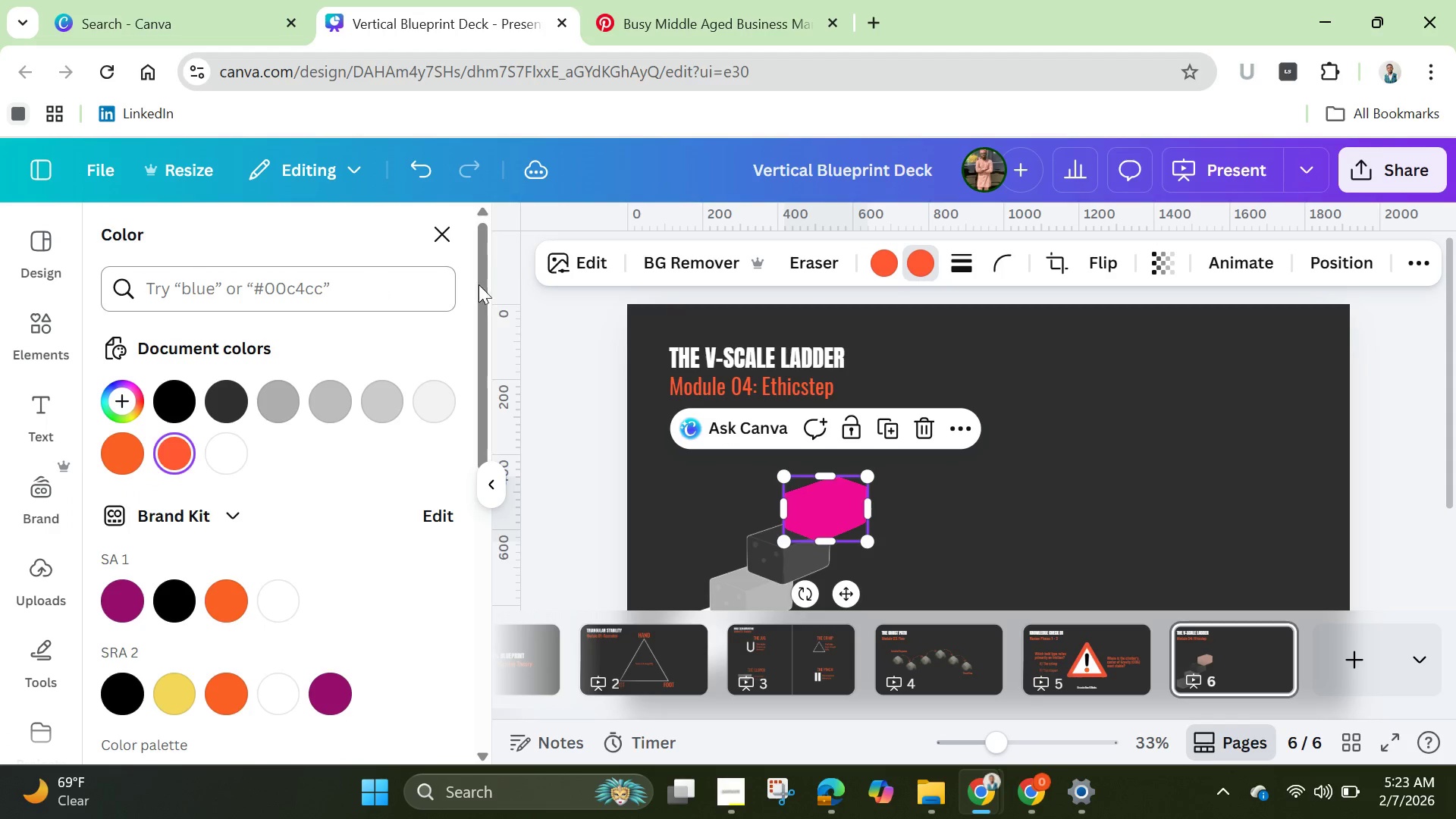 
left_click([424, 160])
 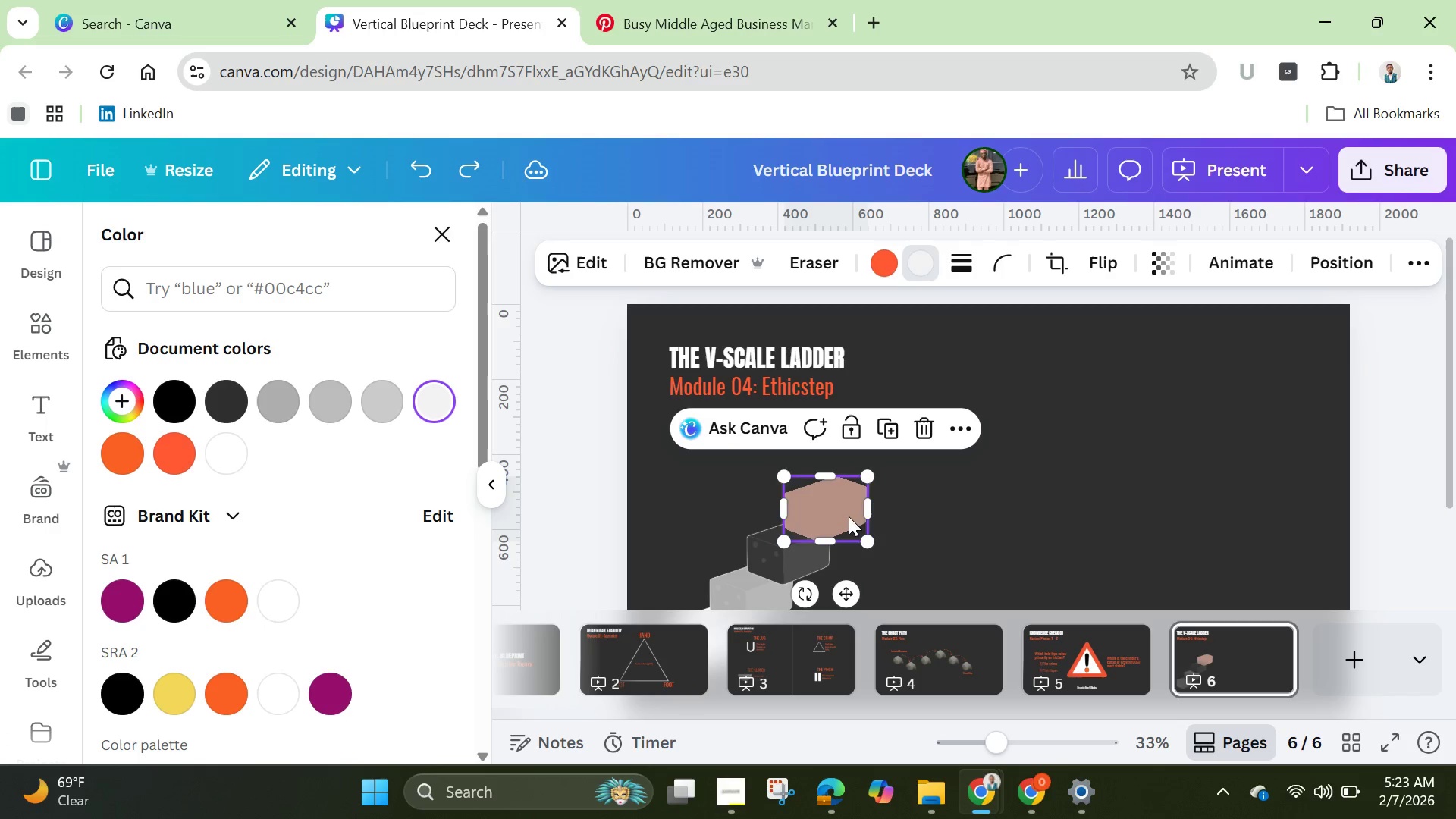 
left_click([986, 507])
 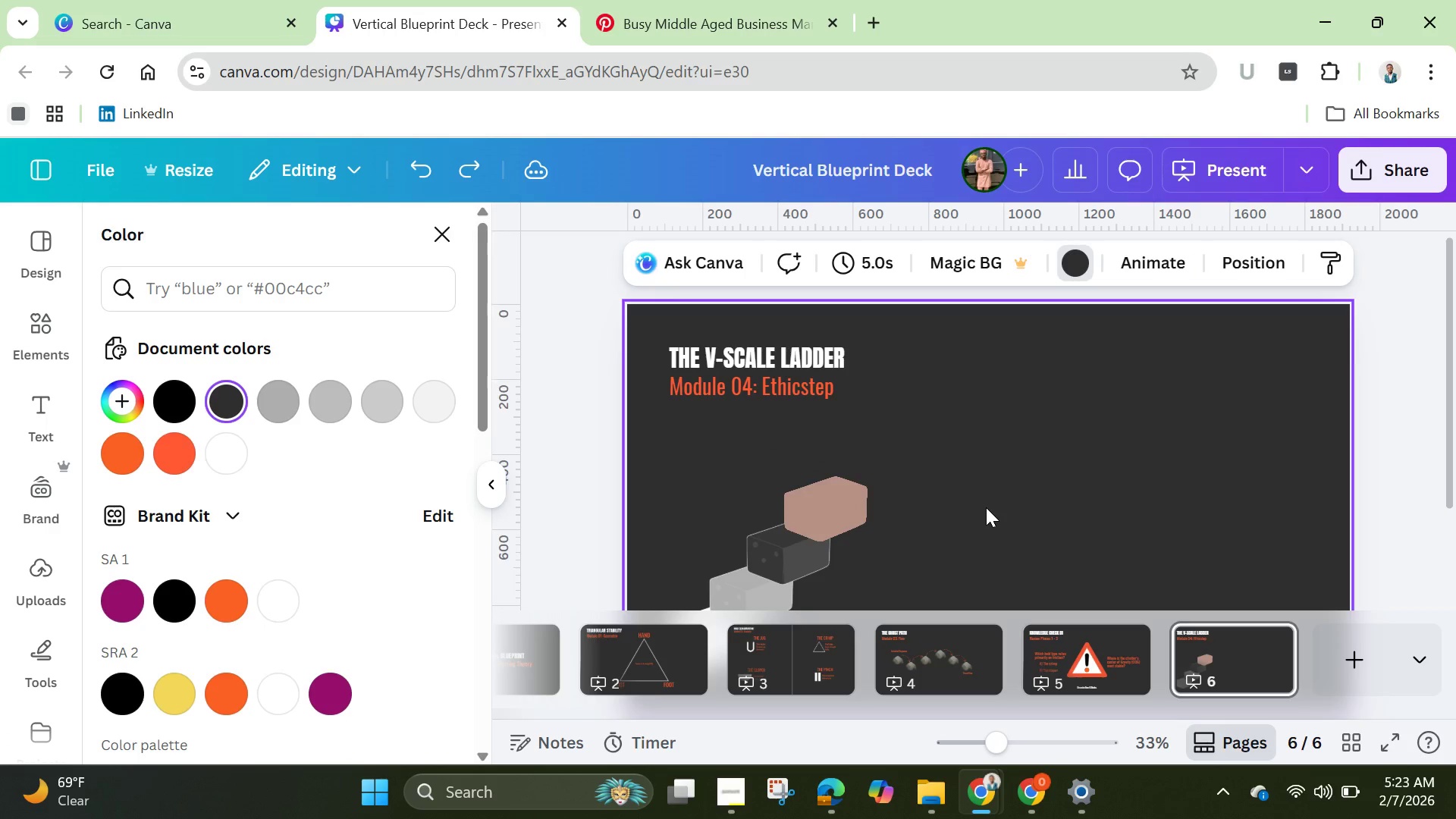 
scroll: coordinate [986, 507], scroll_direction: down, amount: 2.0
 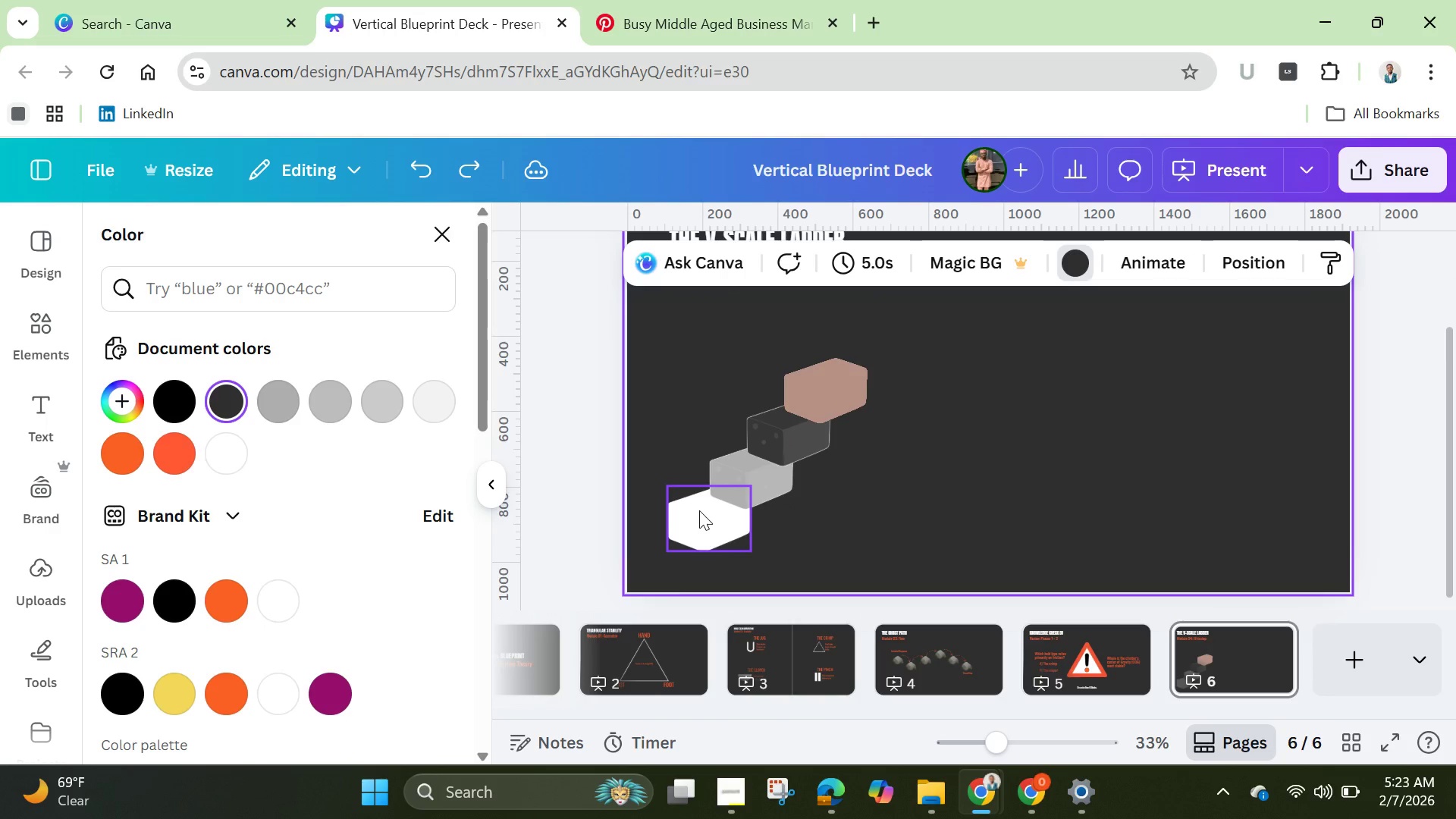 
left_click([699, 511])
 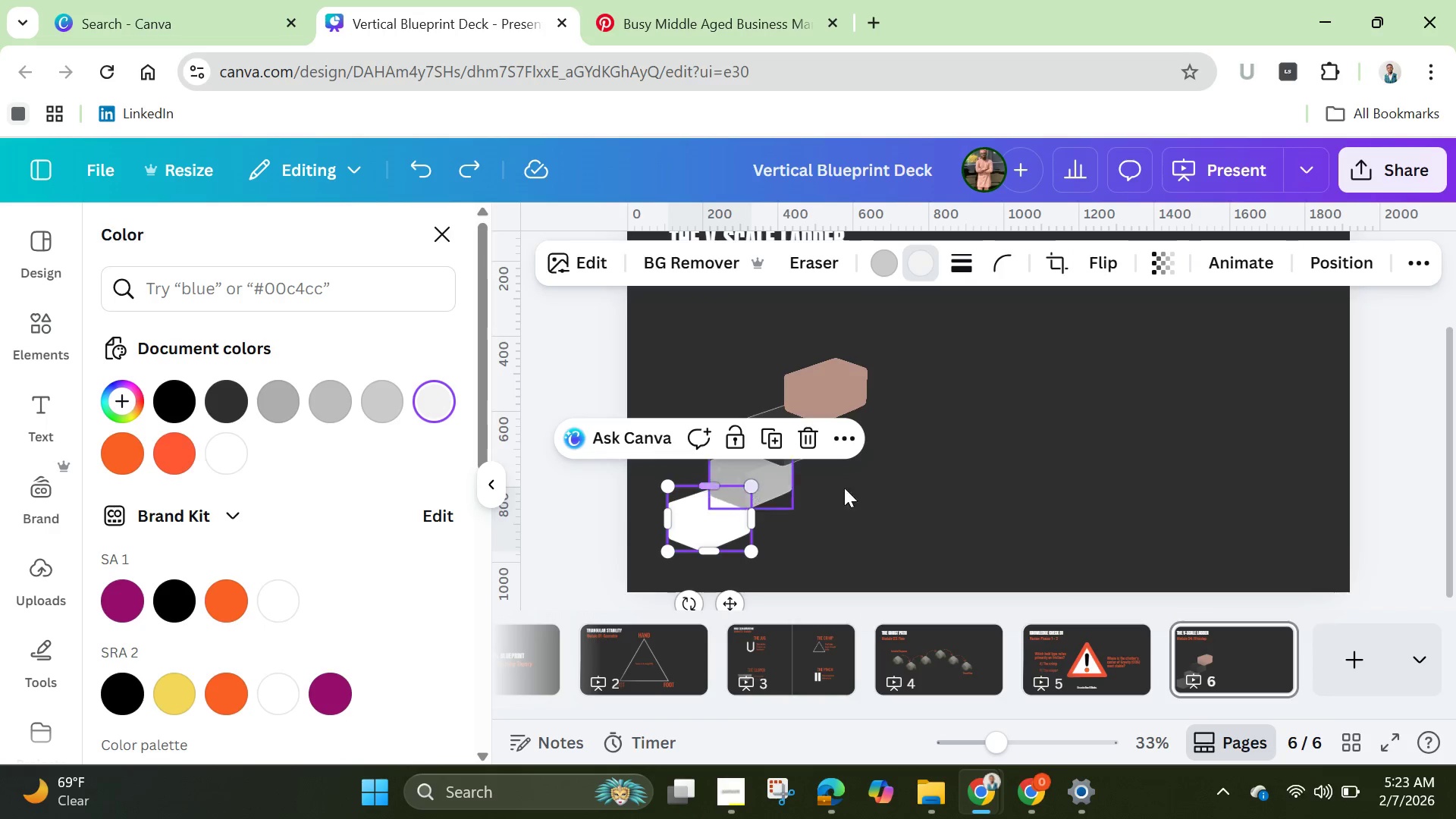 
left_click([883, 476])
 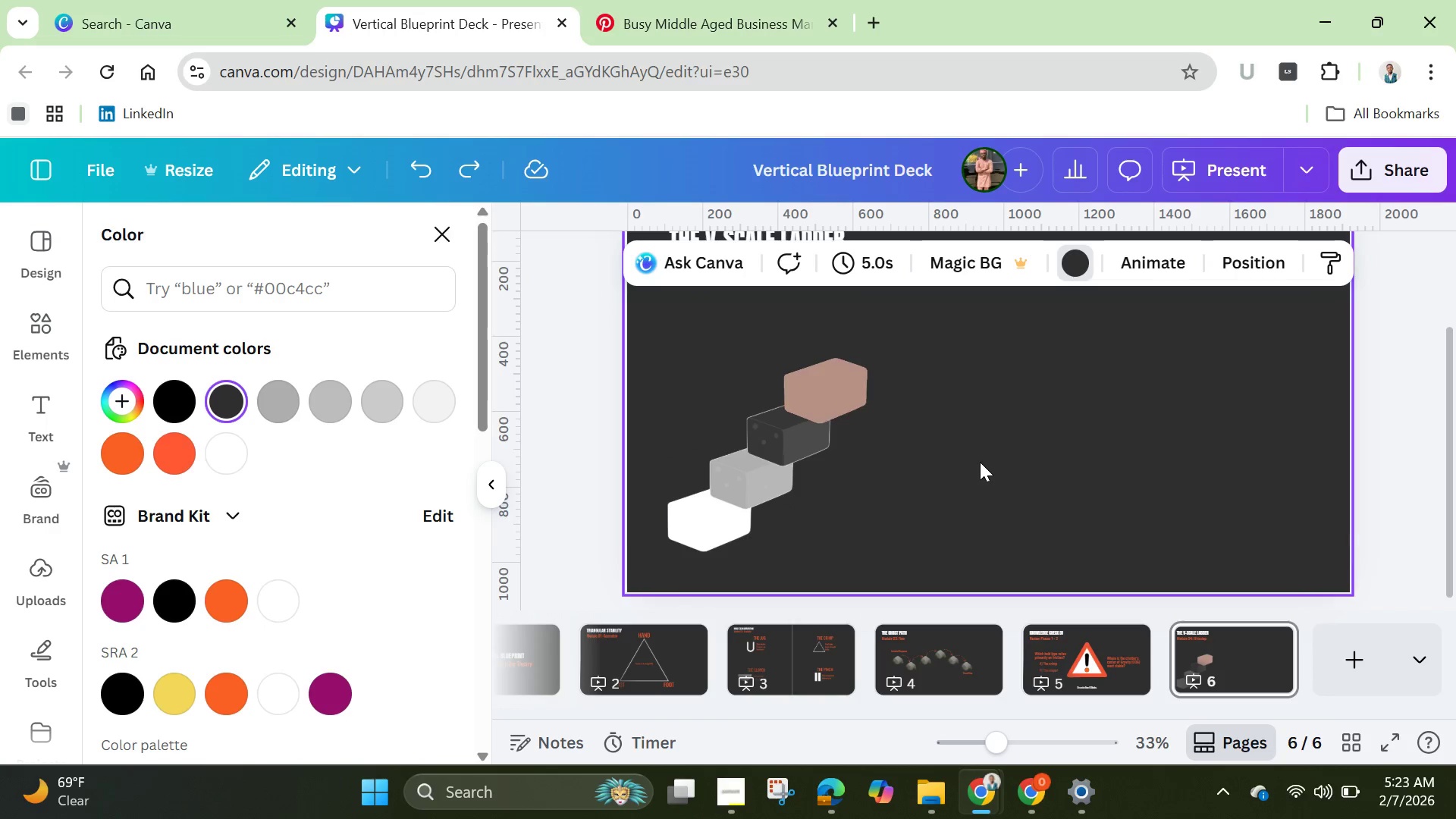 
left_click([984, 466])
 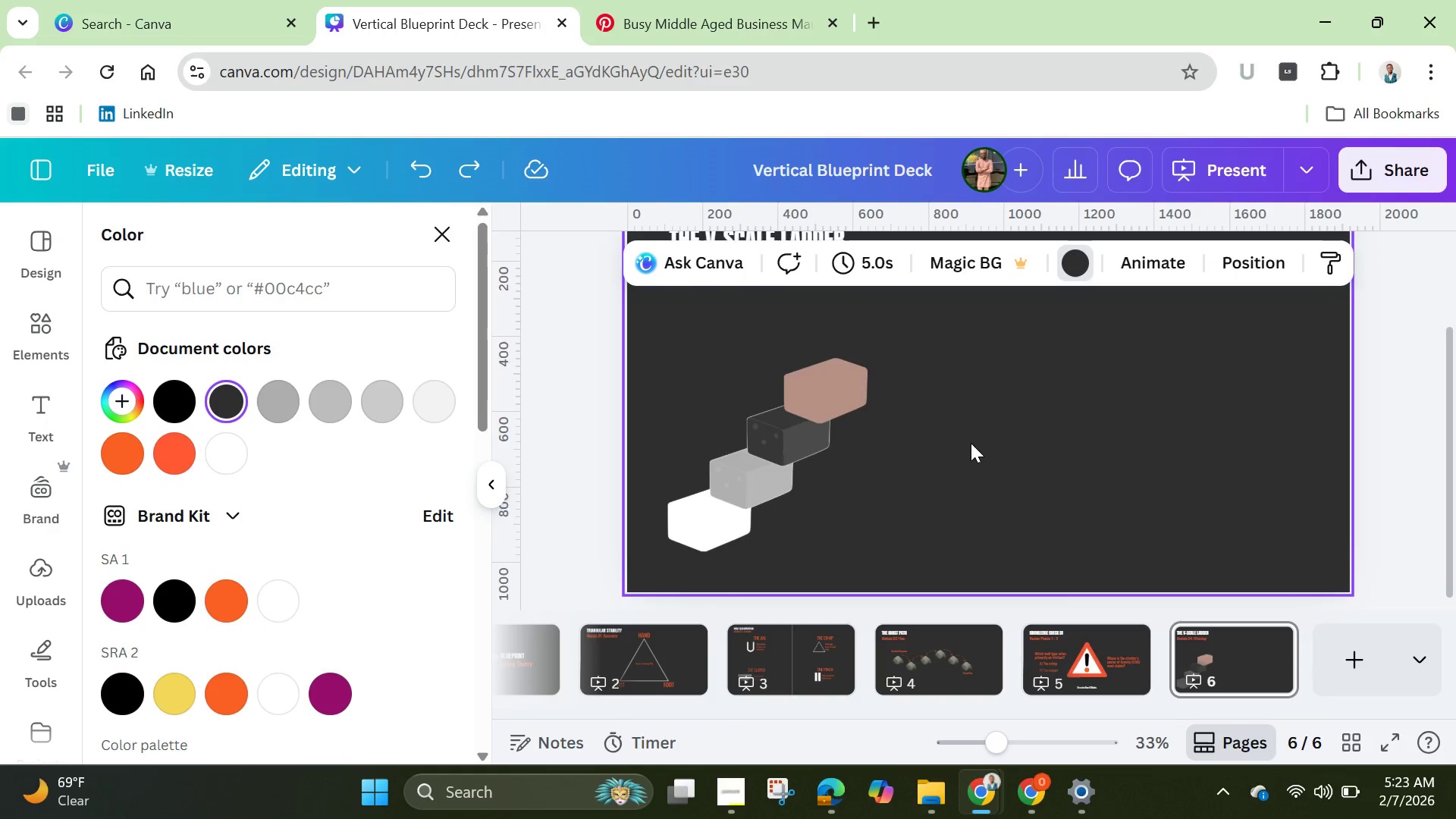 
scroll: coordinate [971, 443], scroll_direction: up, amount: 1.0
 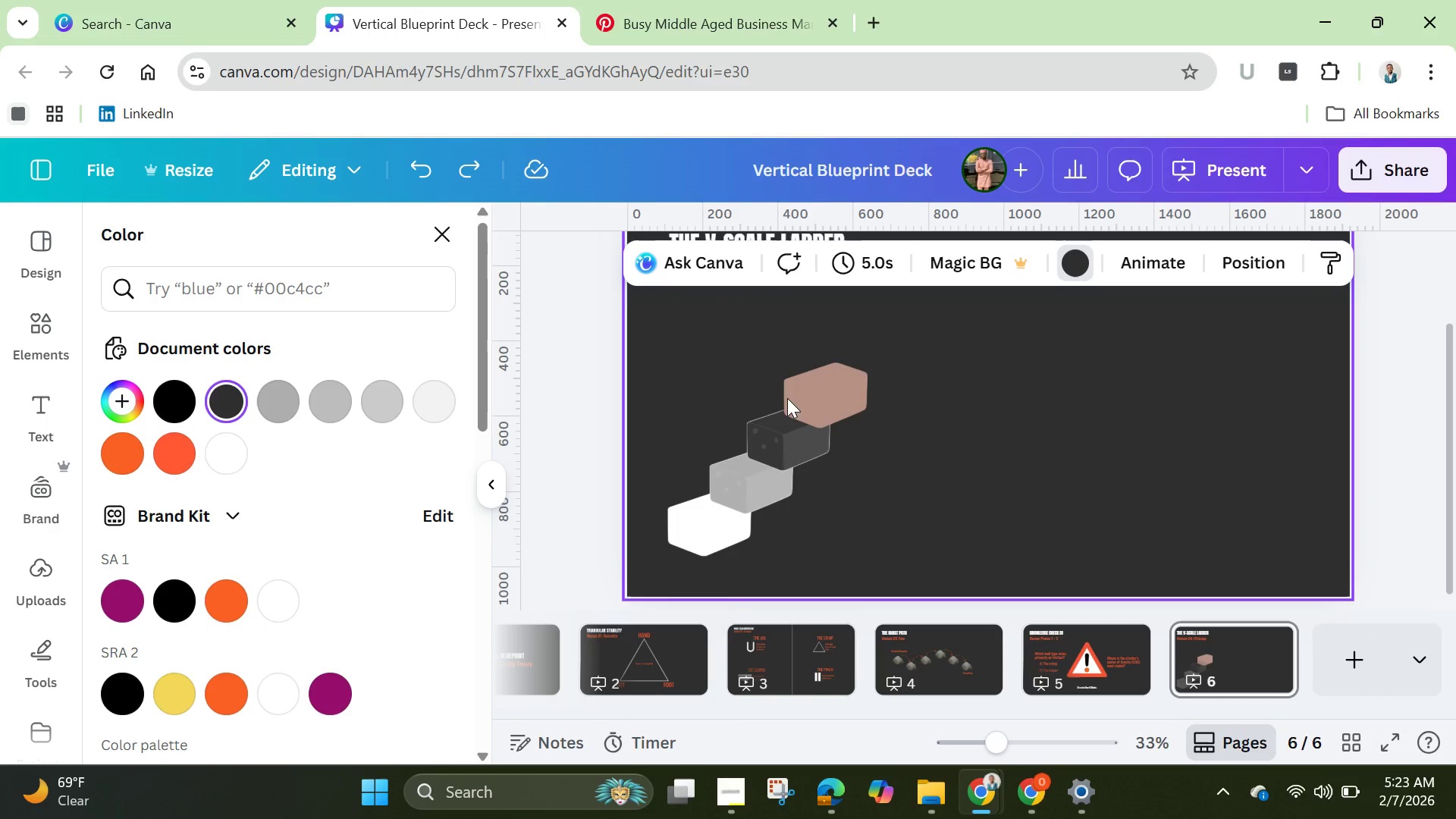 
left_click_drag(start_coordinate=[827, 394], to_coordinate=[1163, 451])
 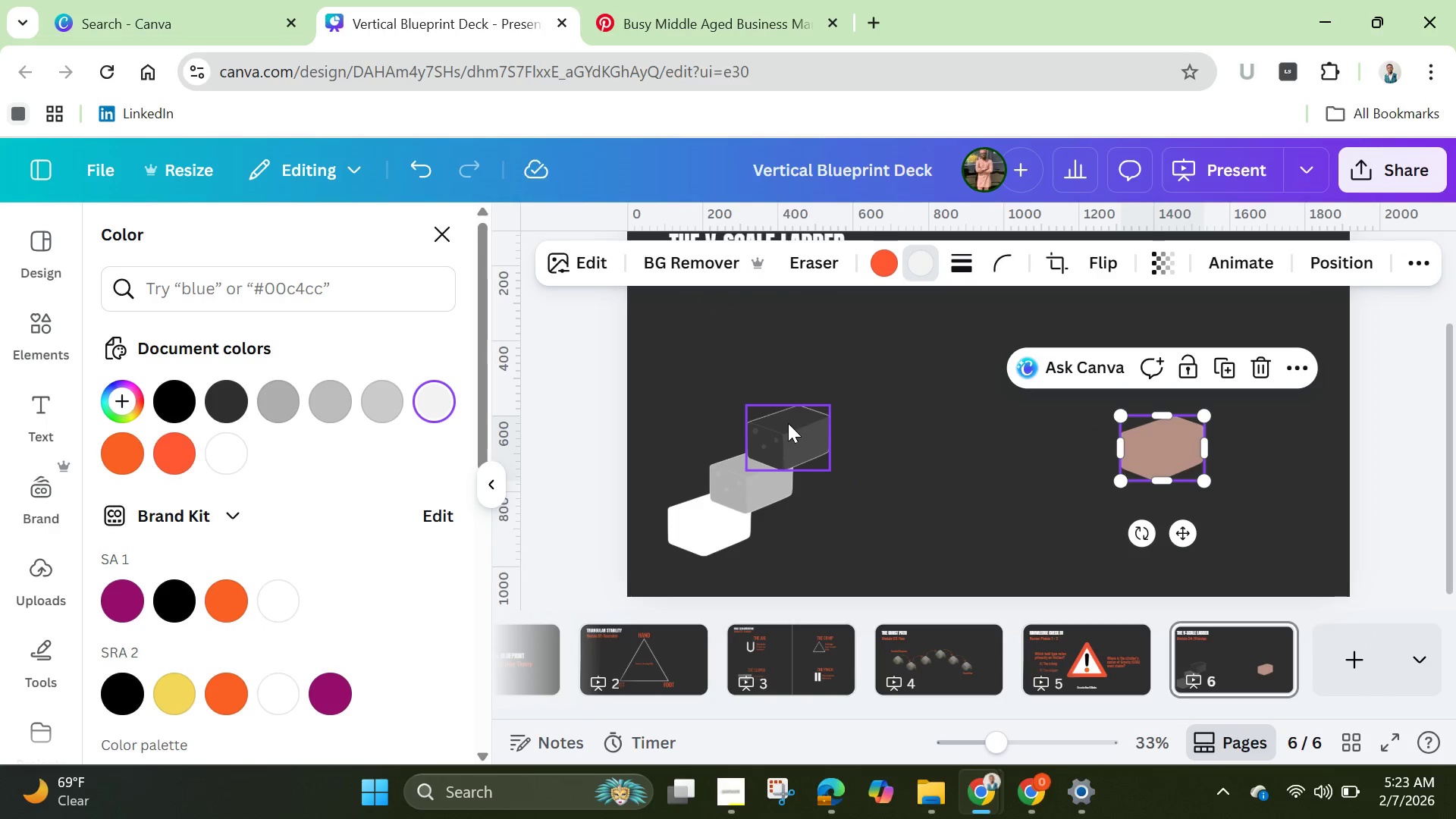 
left_click_drag(start_coordinate=[789, 425], to_coordinate=[1211, 508])
 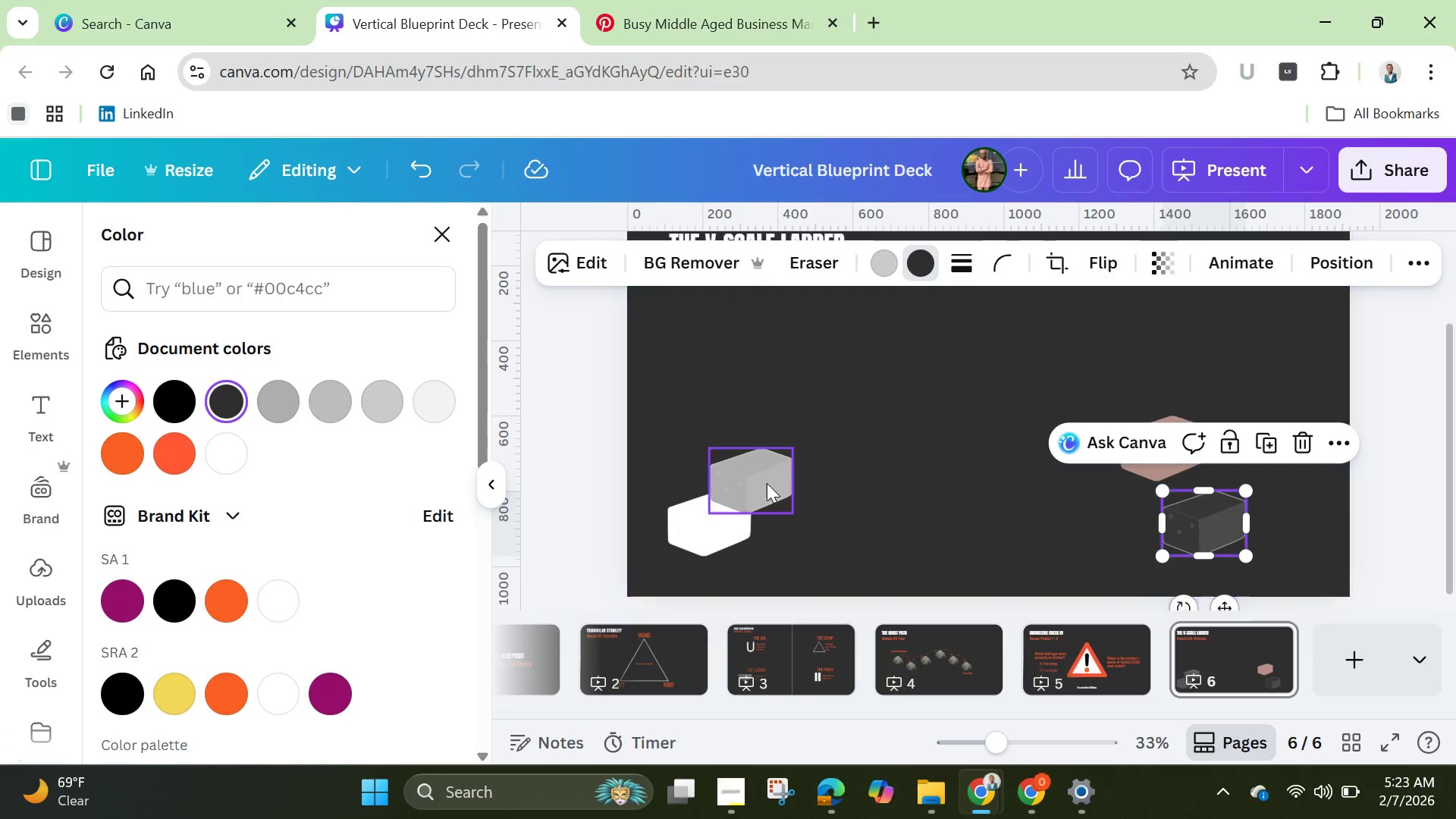 
left_click_drag(start_coordinate=[759, 483], to_coordinate=[1254, 475])
 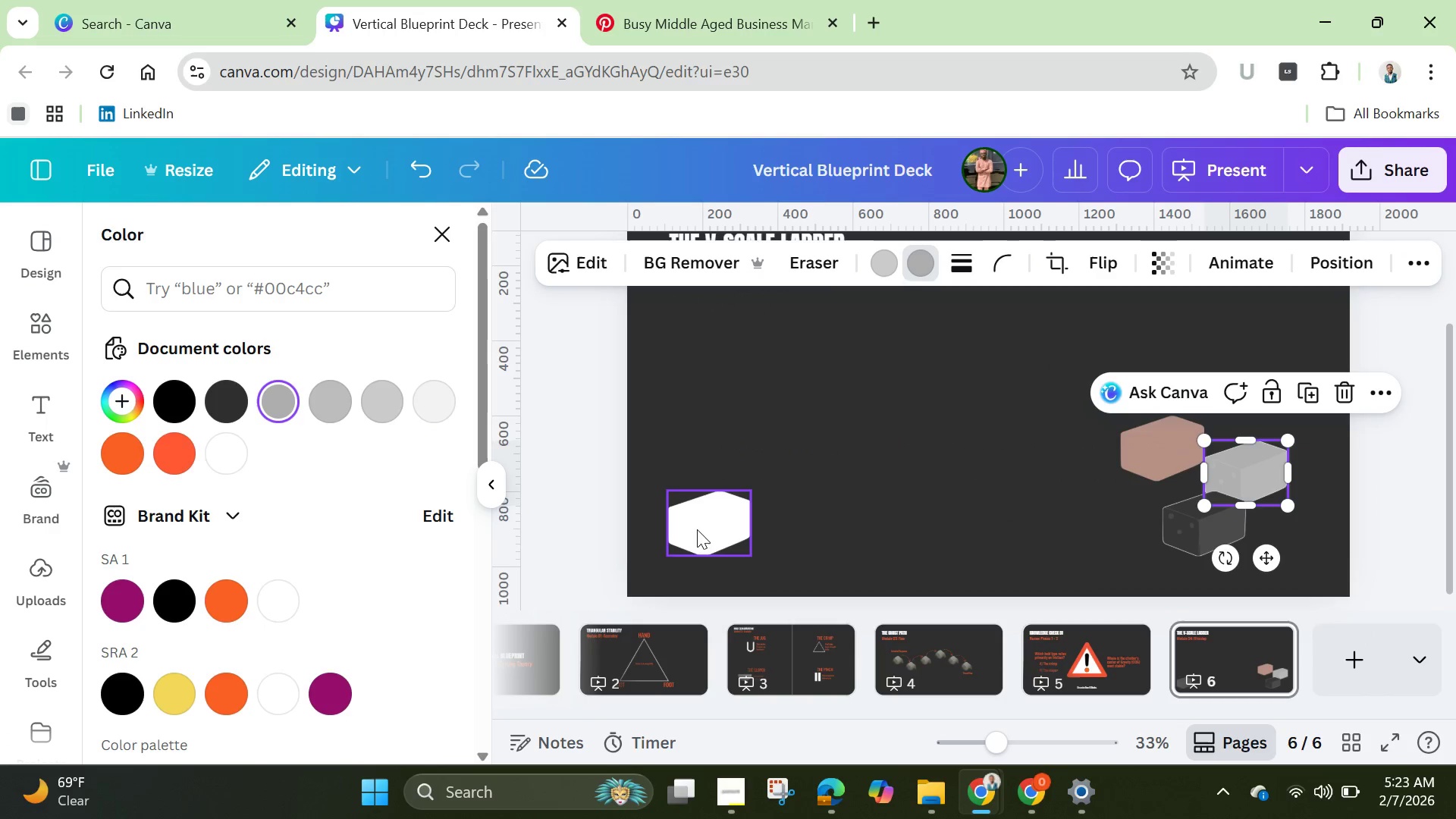 
left_click_drag(start_coordinate=[699, 527], to_coordinate=[790, 478])
 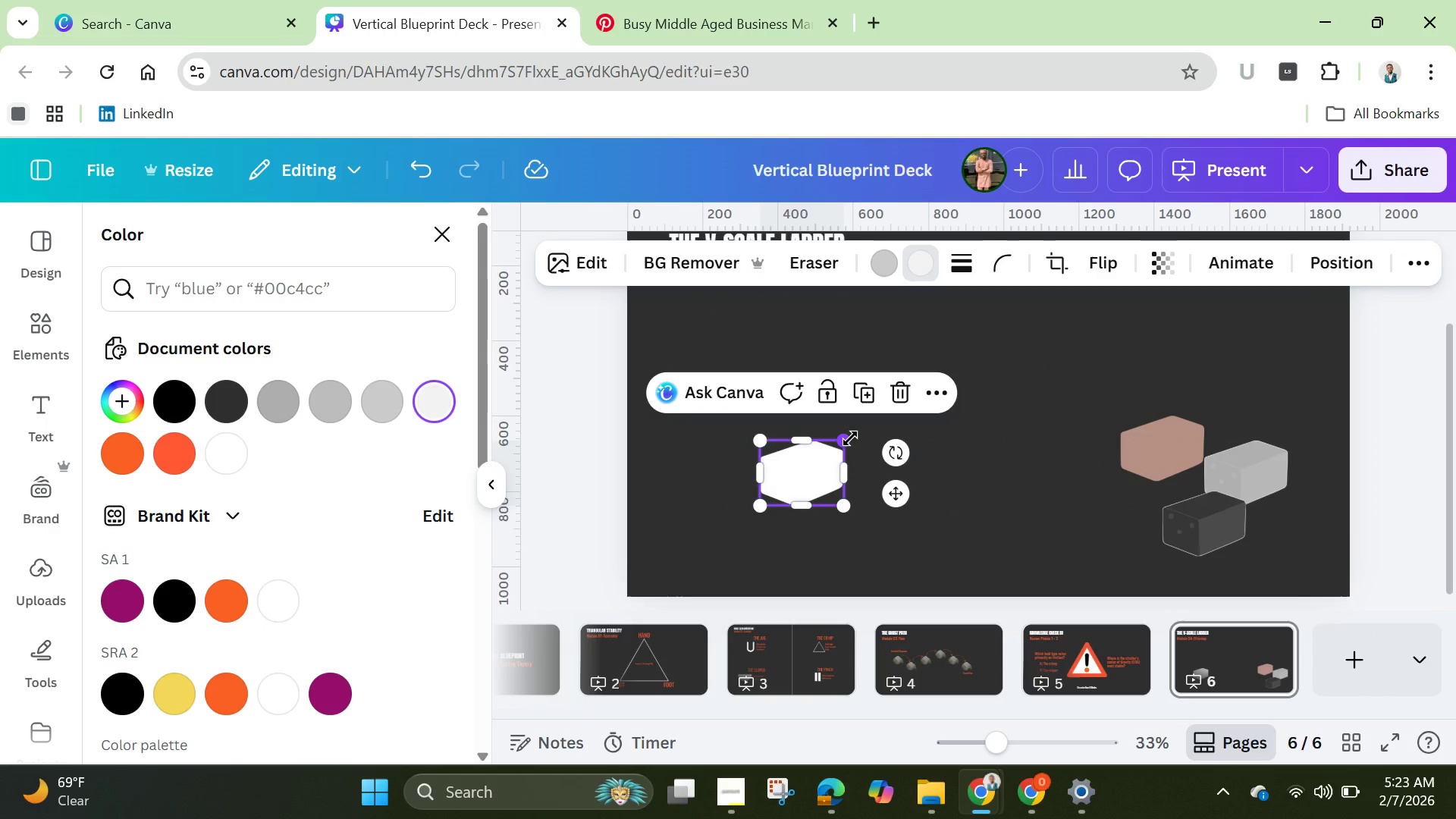 
left_click_drag(start_coordinate=[850, 438], to_coordinate=[961, 412])
 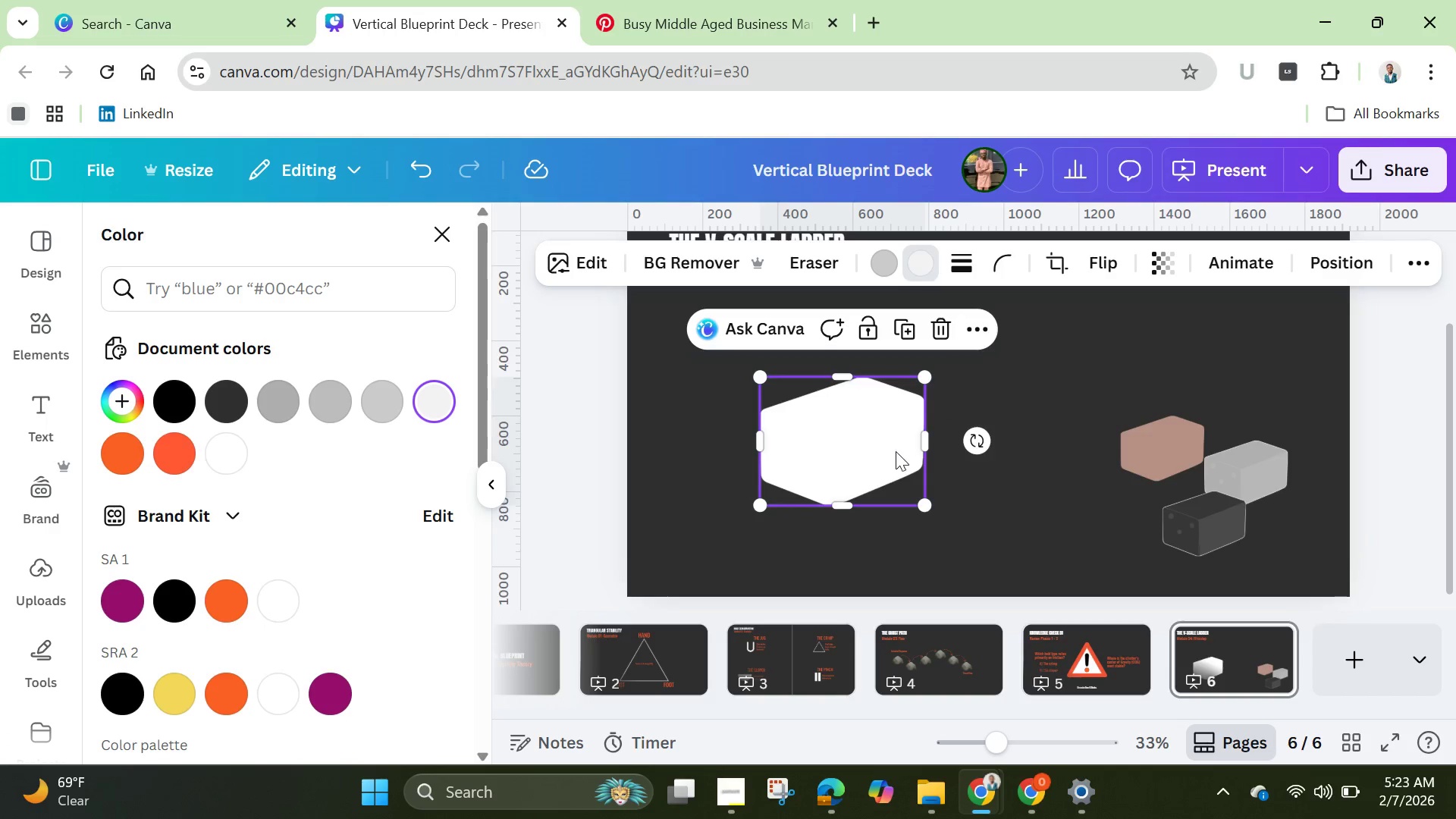 
left_click_drag(start_coordinate=[896, 449], to_coordinate=[864, 441])
 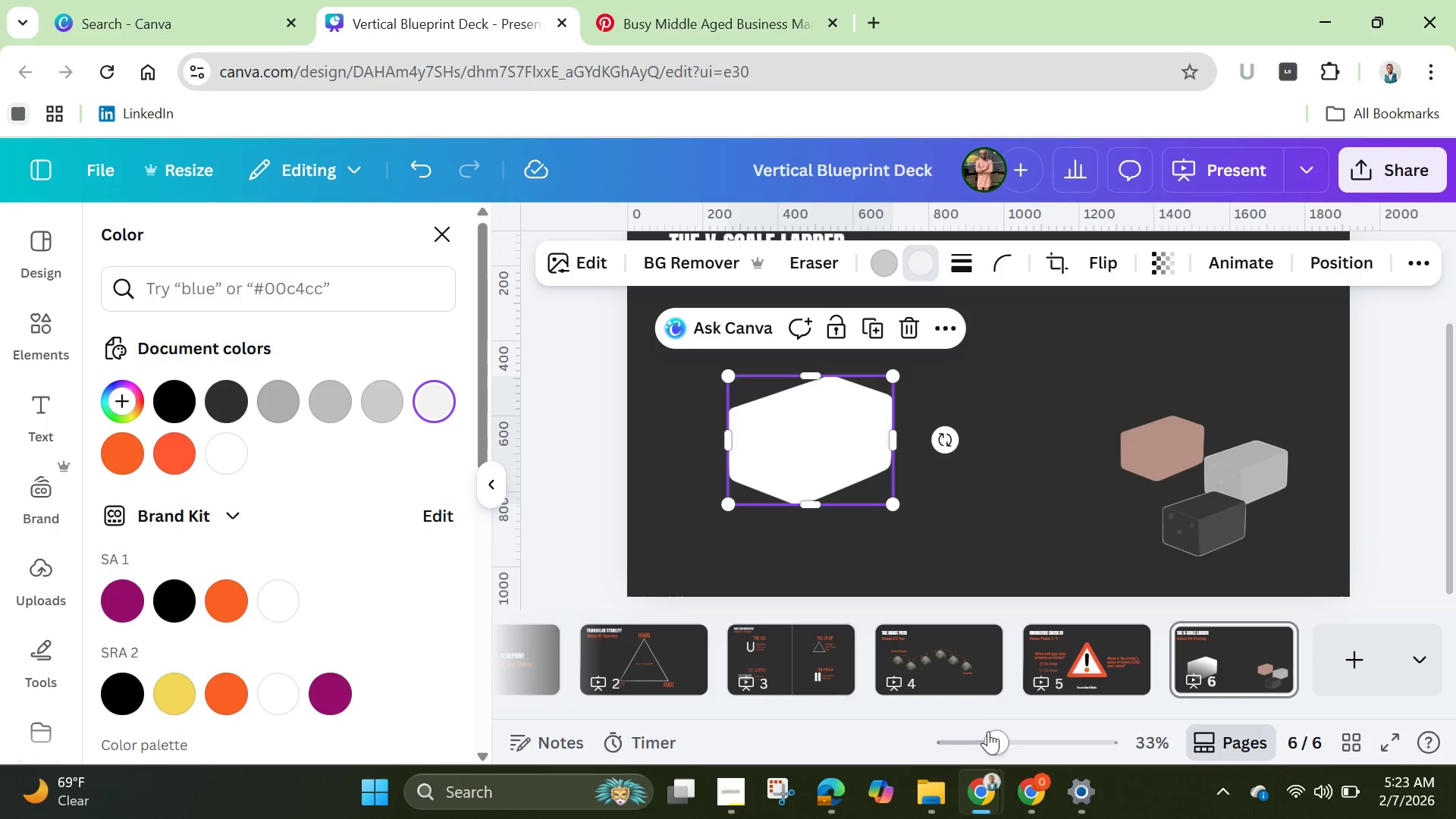 
left_click_drag(start_coordinate=[990, 733], to_coordinate=[977, 736])
 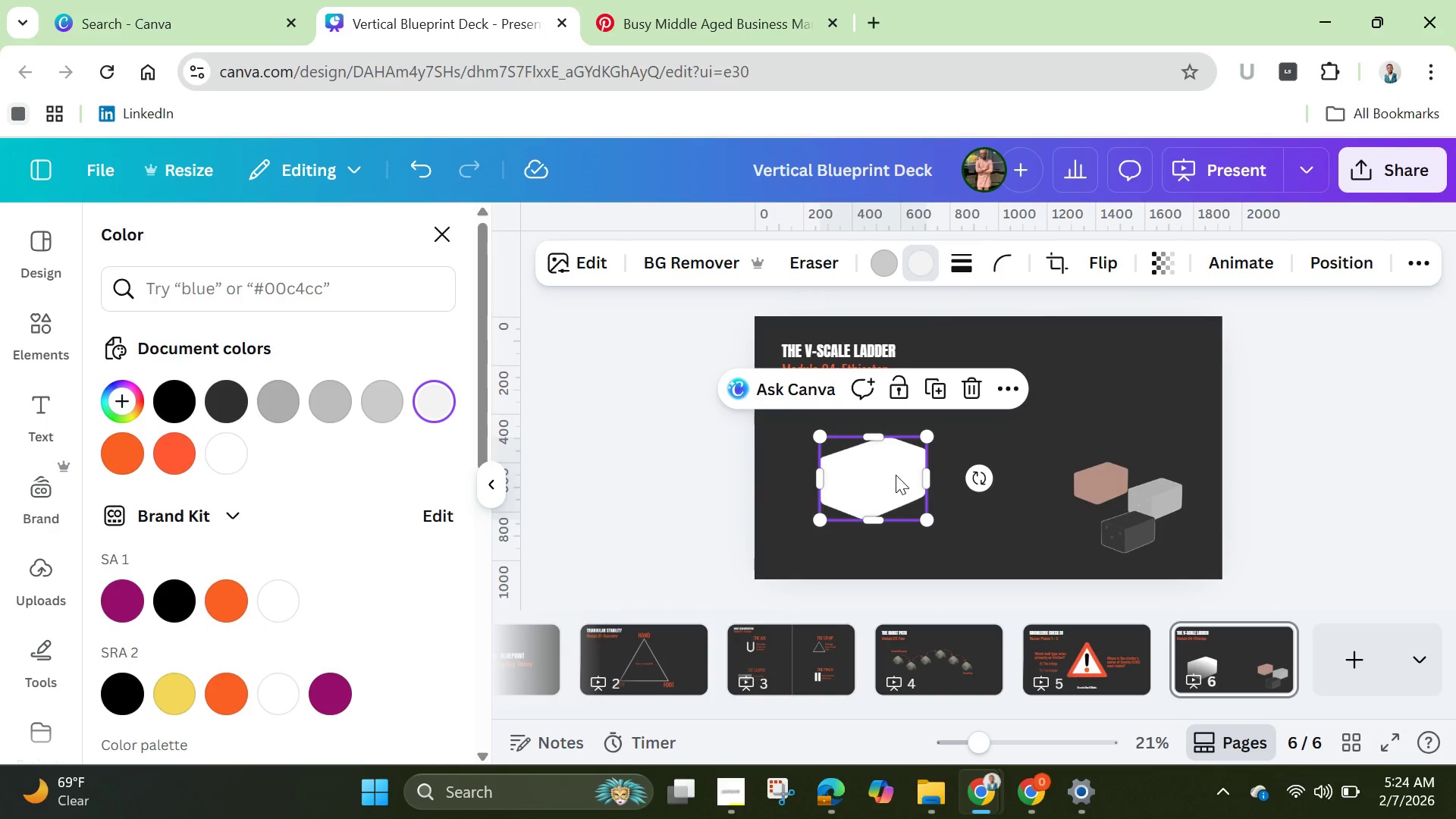 
left_click_drag(start_coordinate=[896, 475], to_coordinate=[857, 510])
 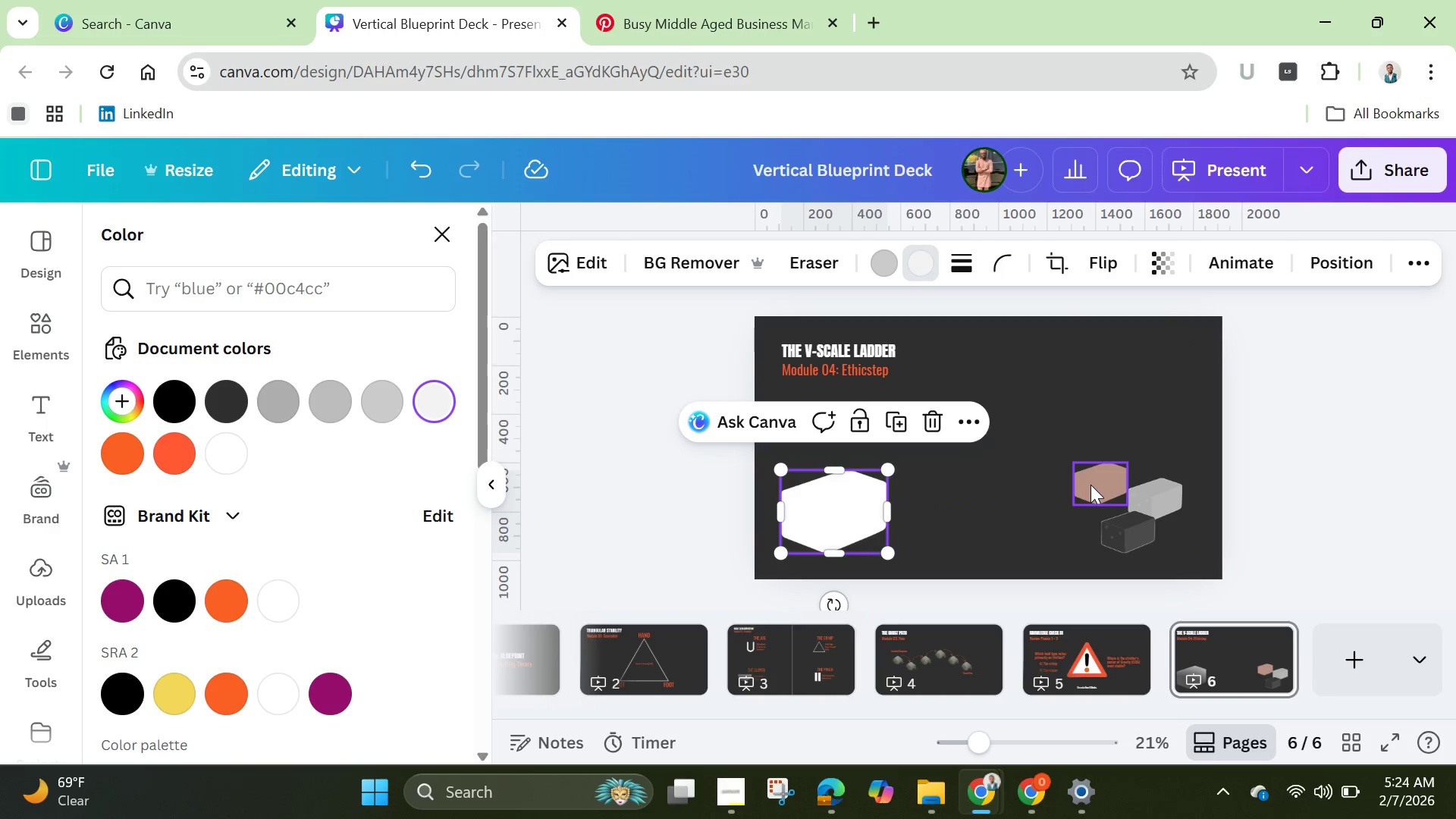 
left_click([1091, 485])
 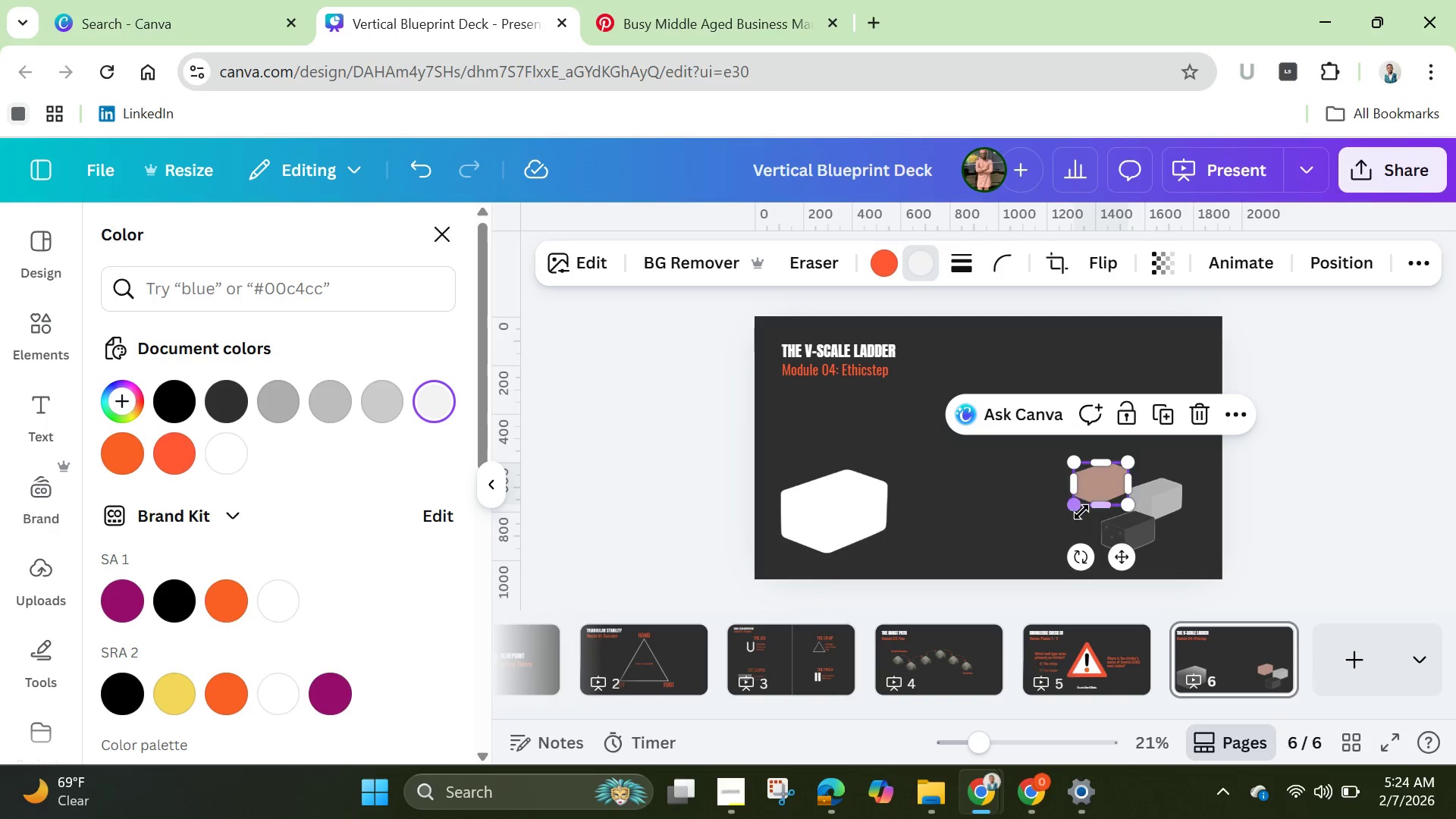 
left_click([1162, 492])
 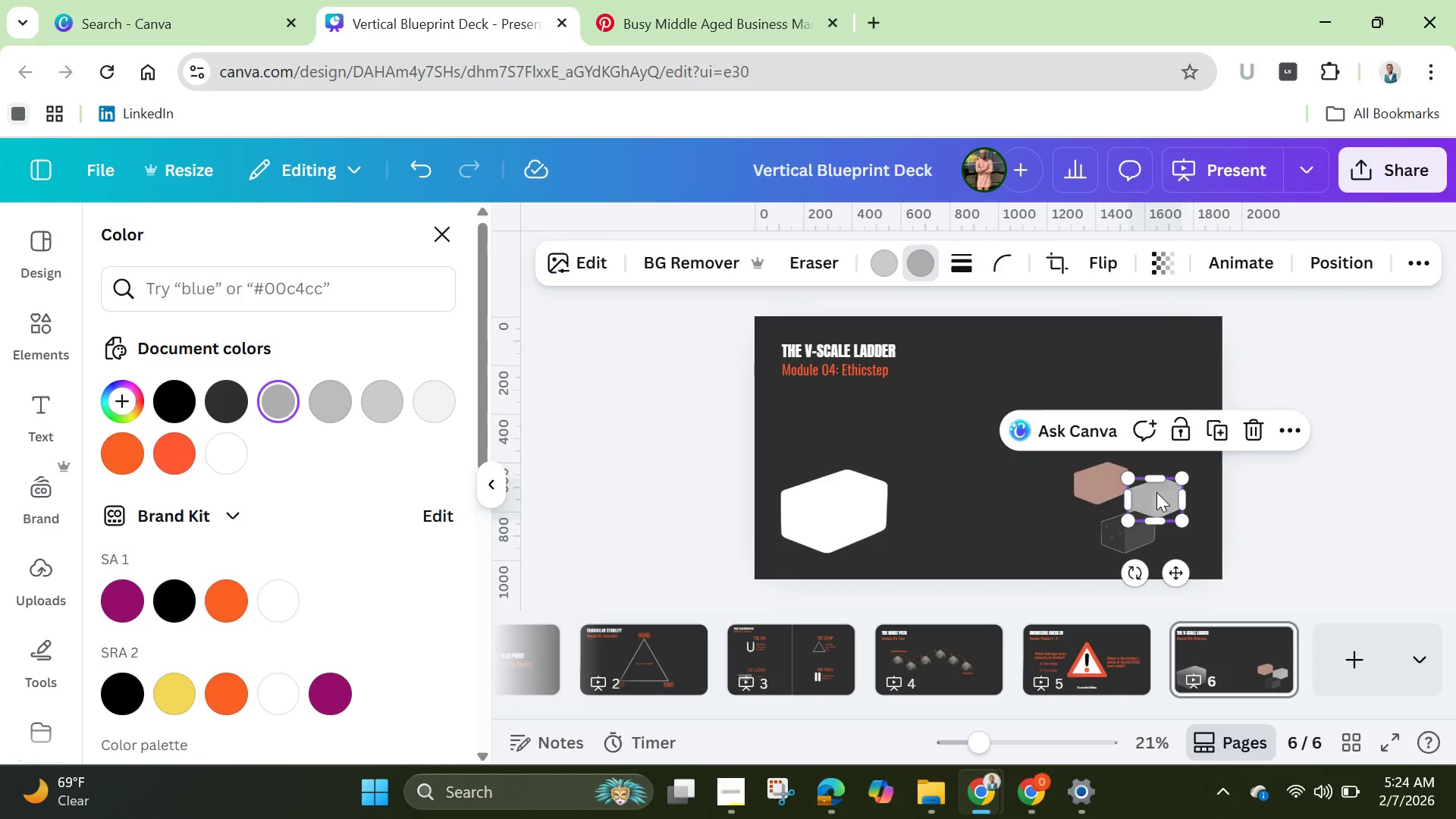 
left_click_drag(start_coordinate=[1162, 492], to_coordinate=[911, 502])
 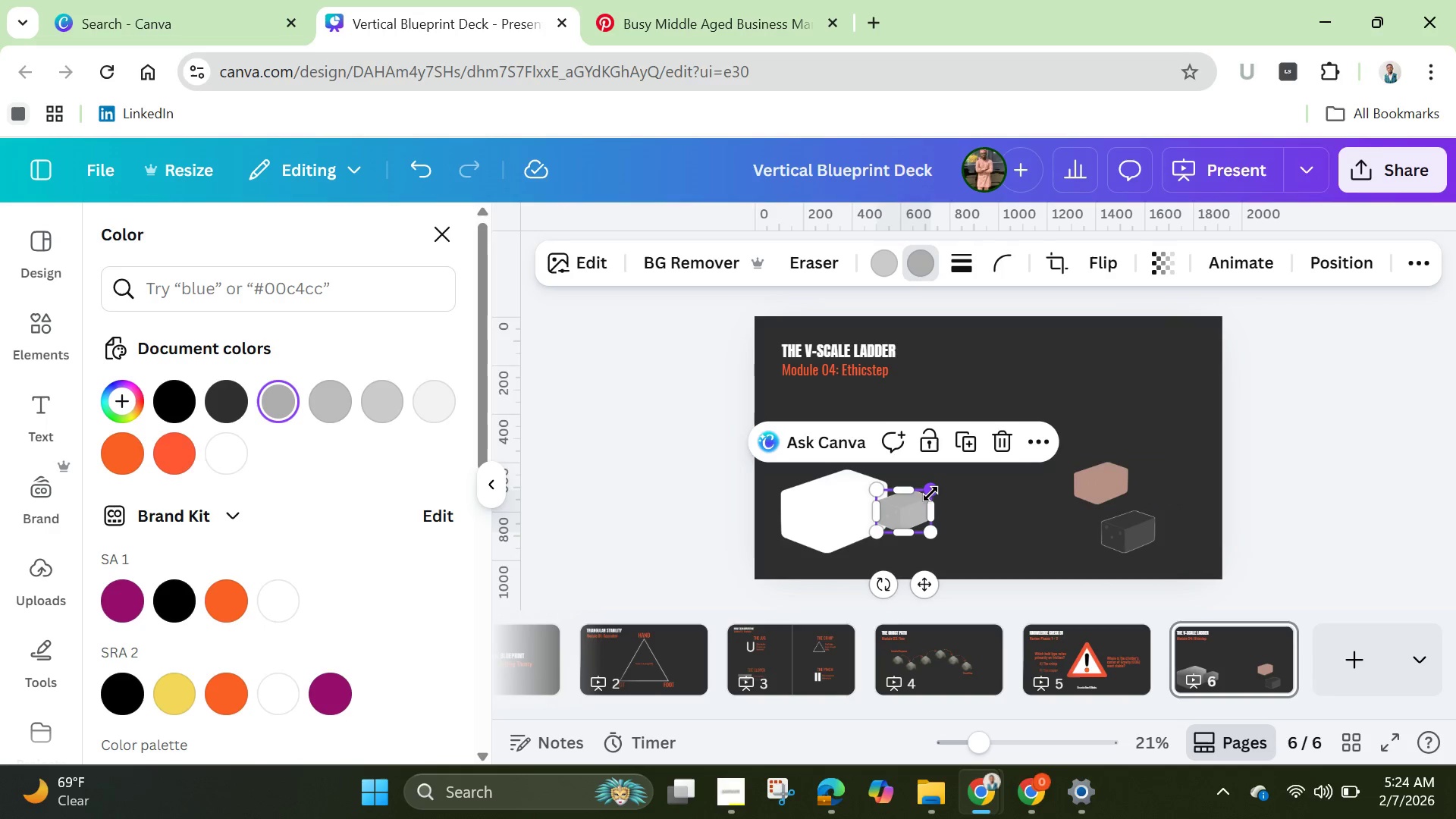 
left_click_drag(start_coordinate=[930, 494], to_coordinate=[995, 423])
 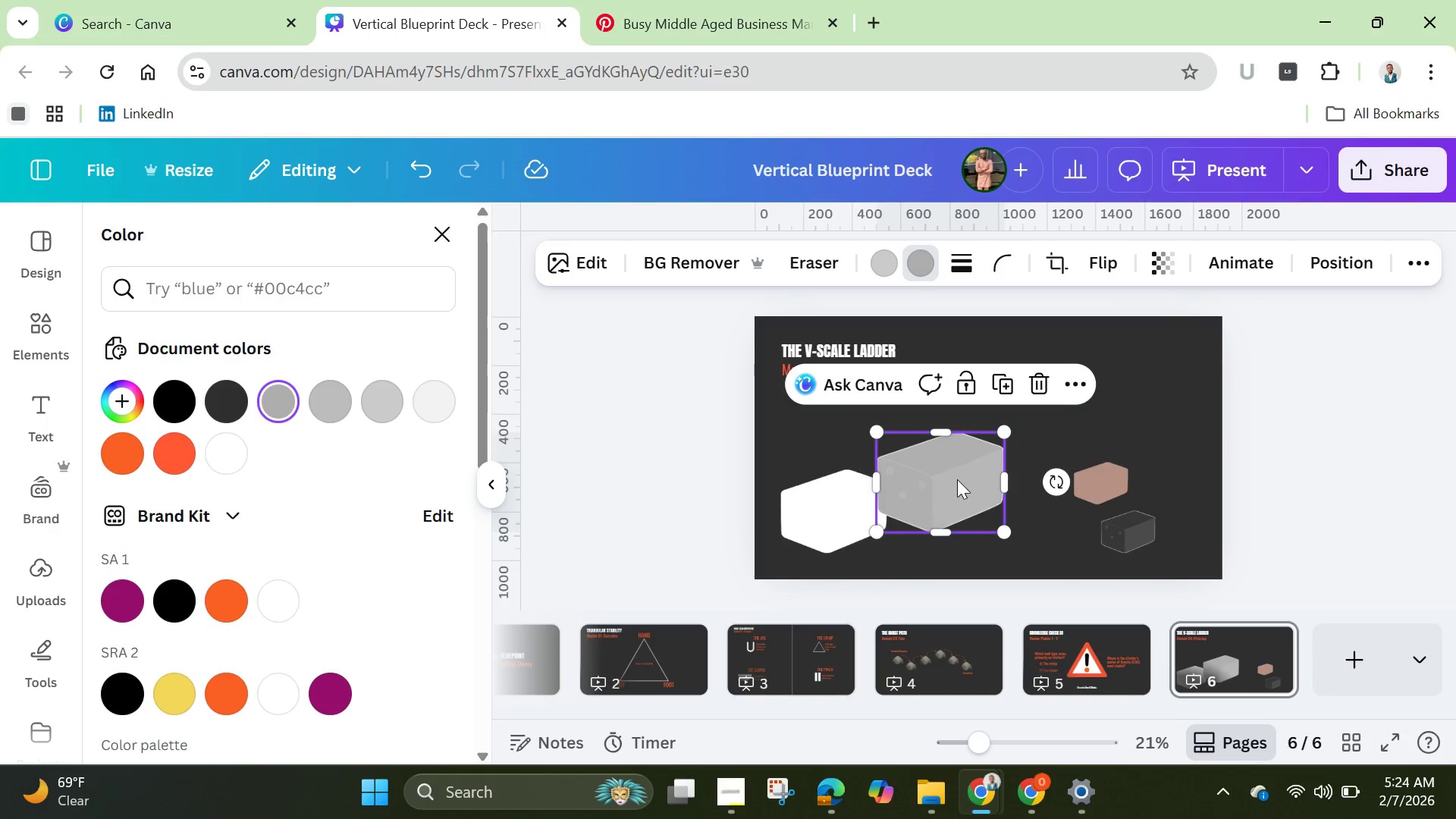 
left_click_drag(start_coordinate=[957, 479], to_coordinate=[854, 511])
 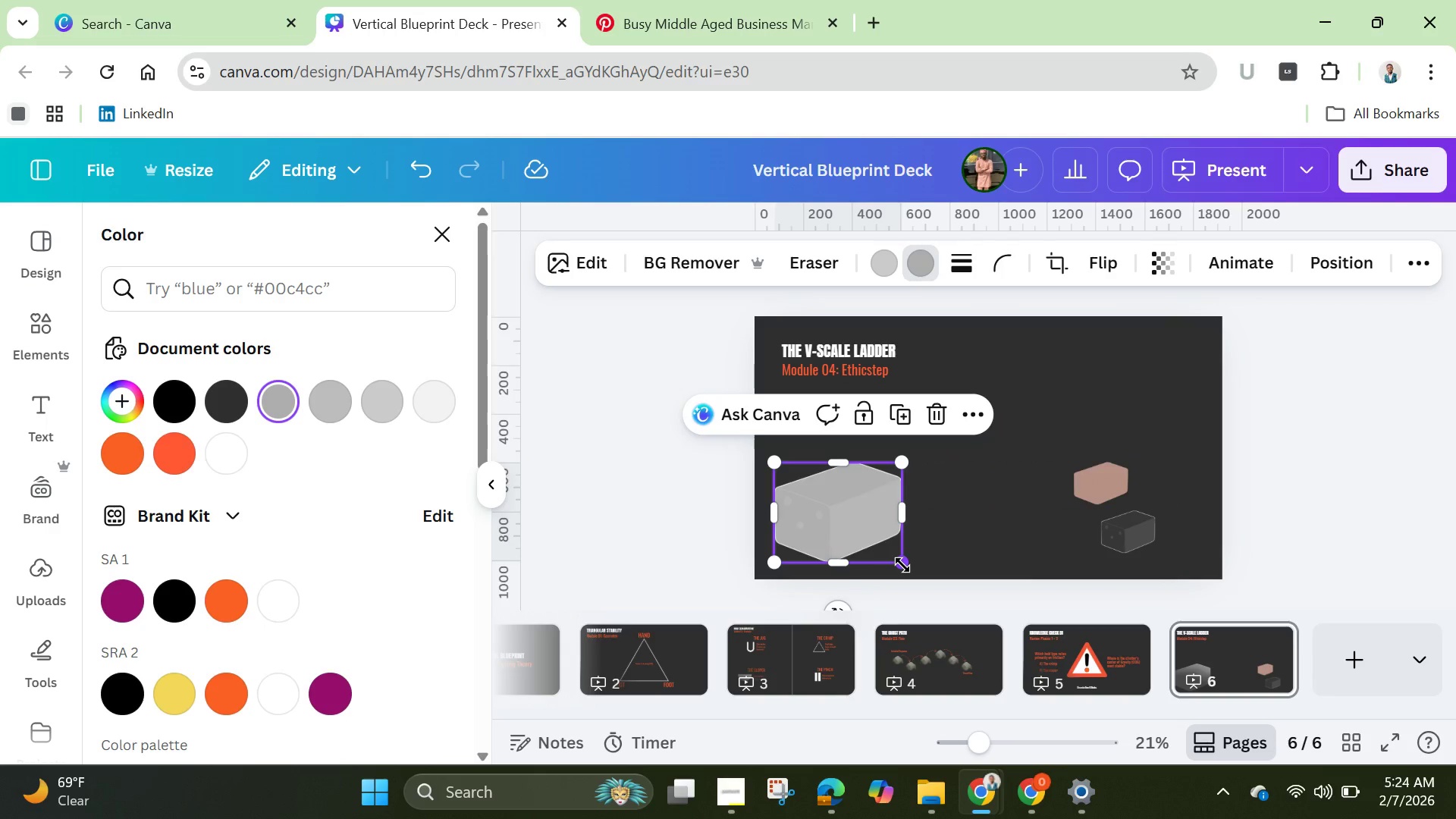 
left_click_drag(start_coordinate=[902, 565], to_coordinate=[865, 542])
 